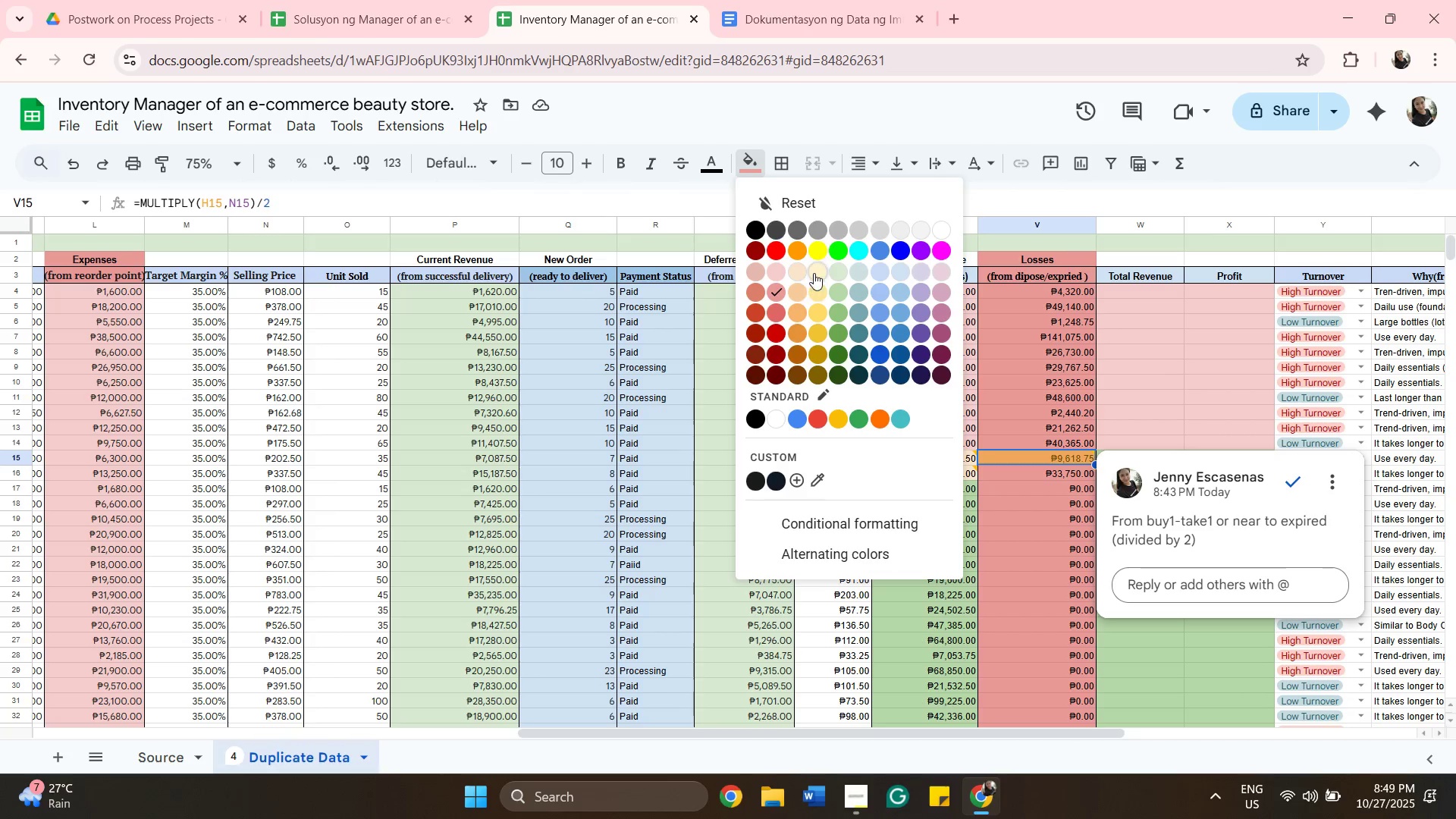 
left_click([814, 271])
 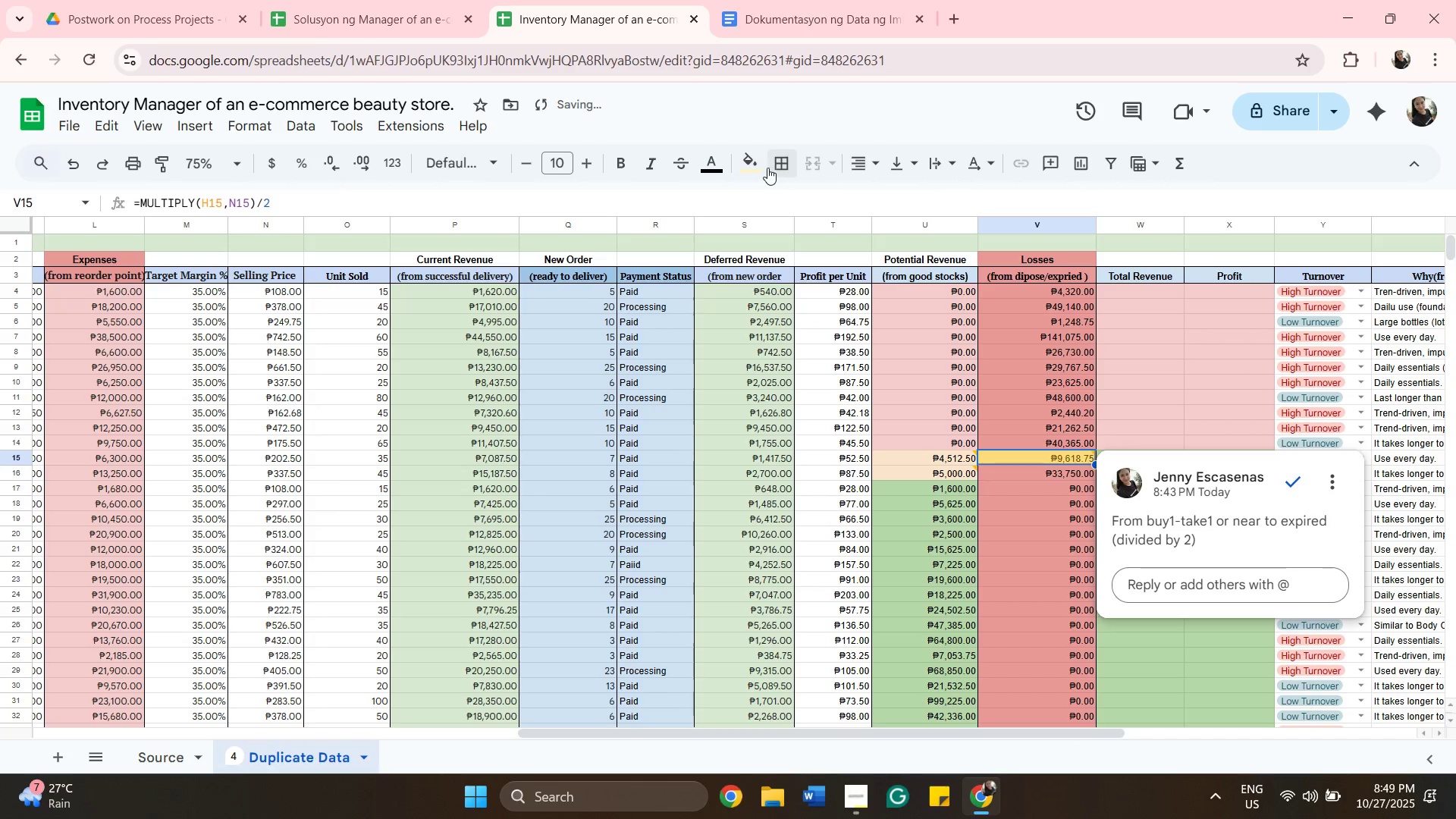 
left_click([755, 173])
 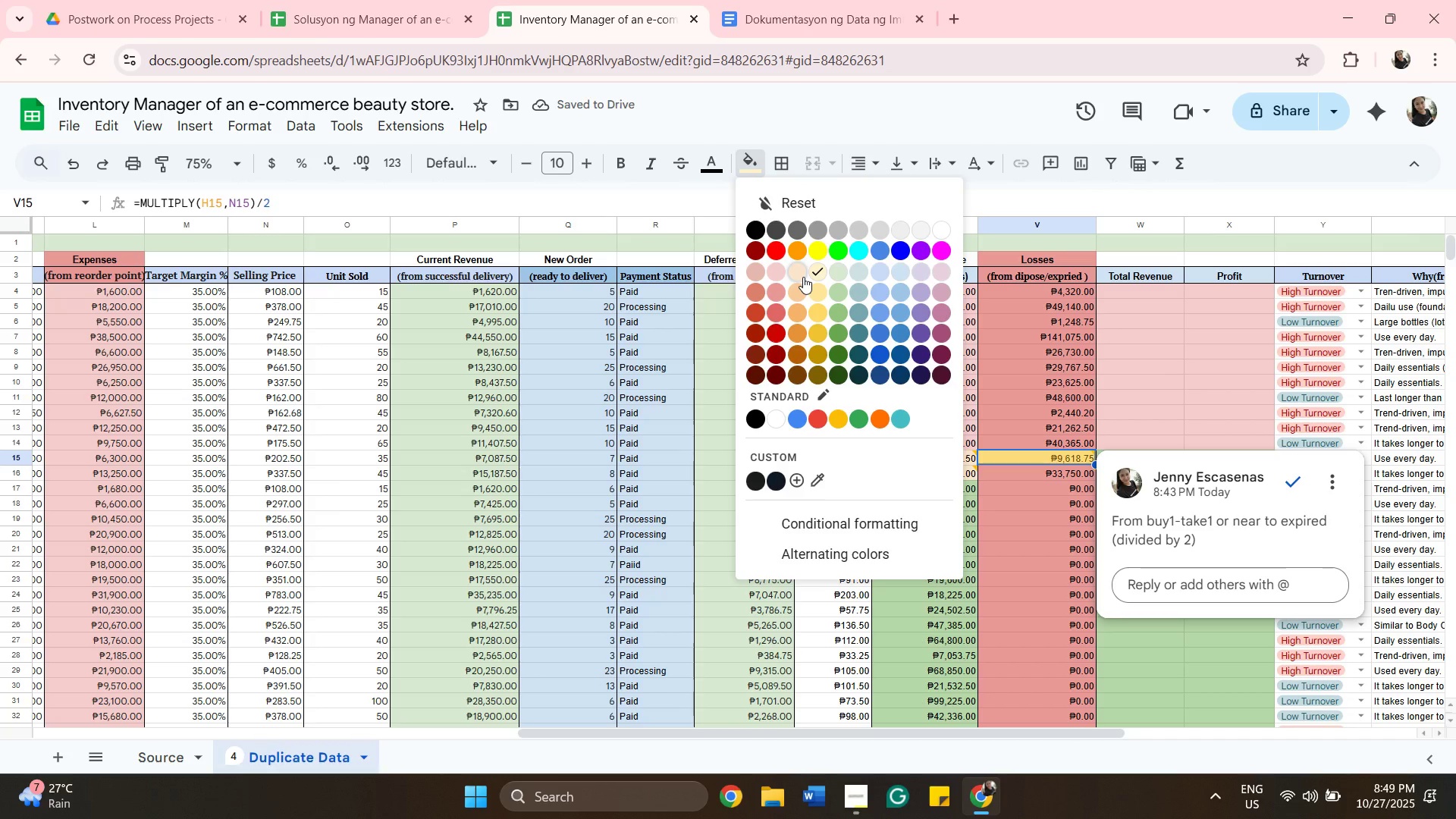 
left_click([797, 273])
 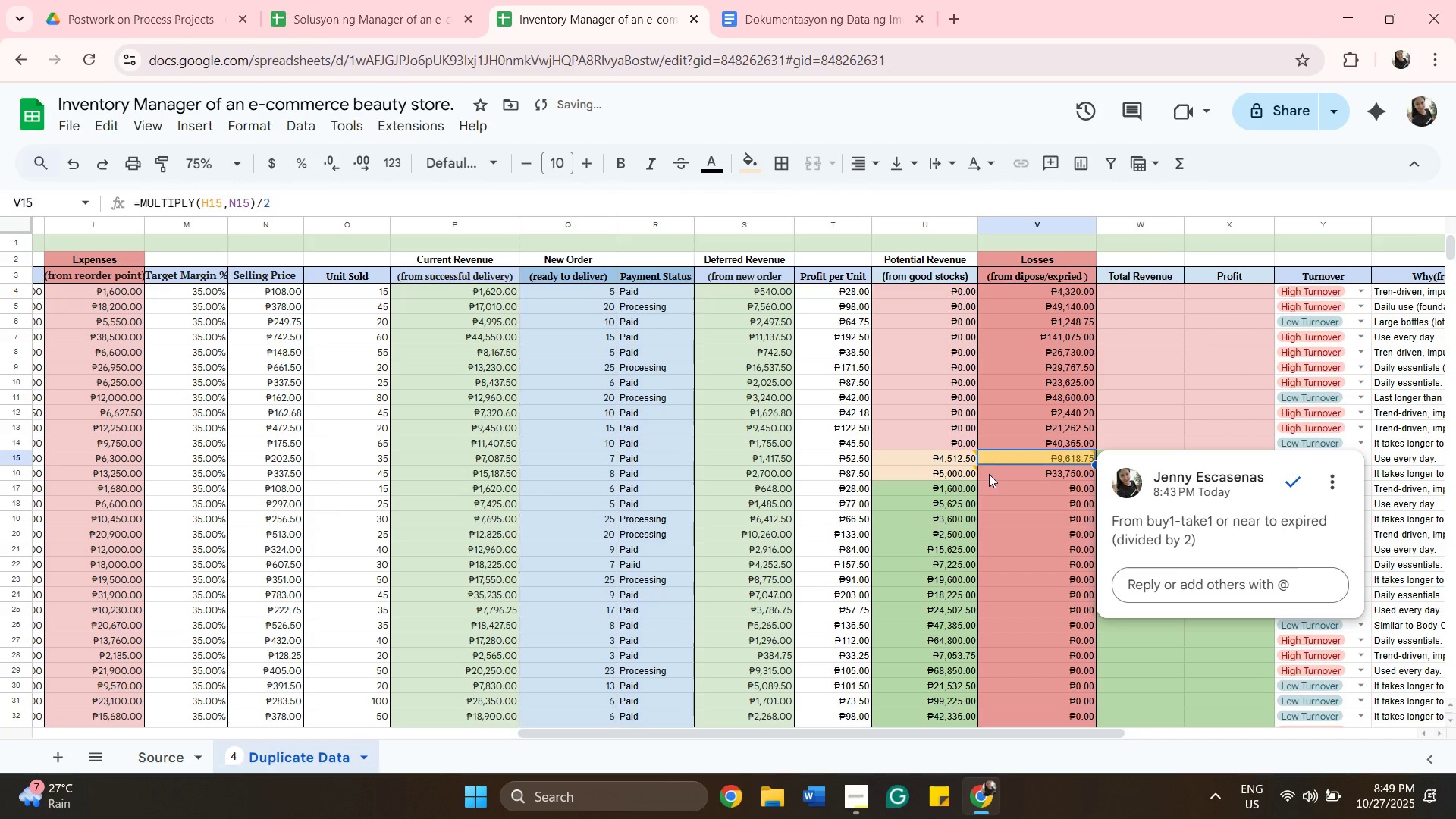 
left_click([989, 474])
 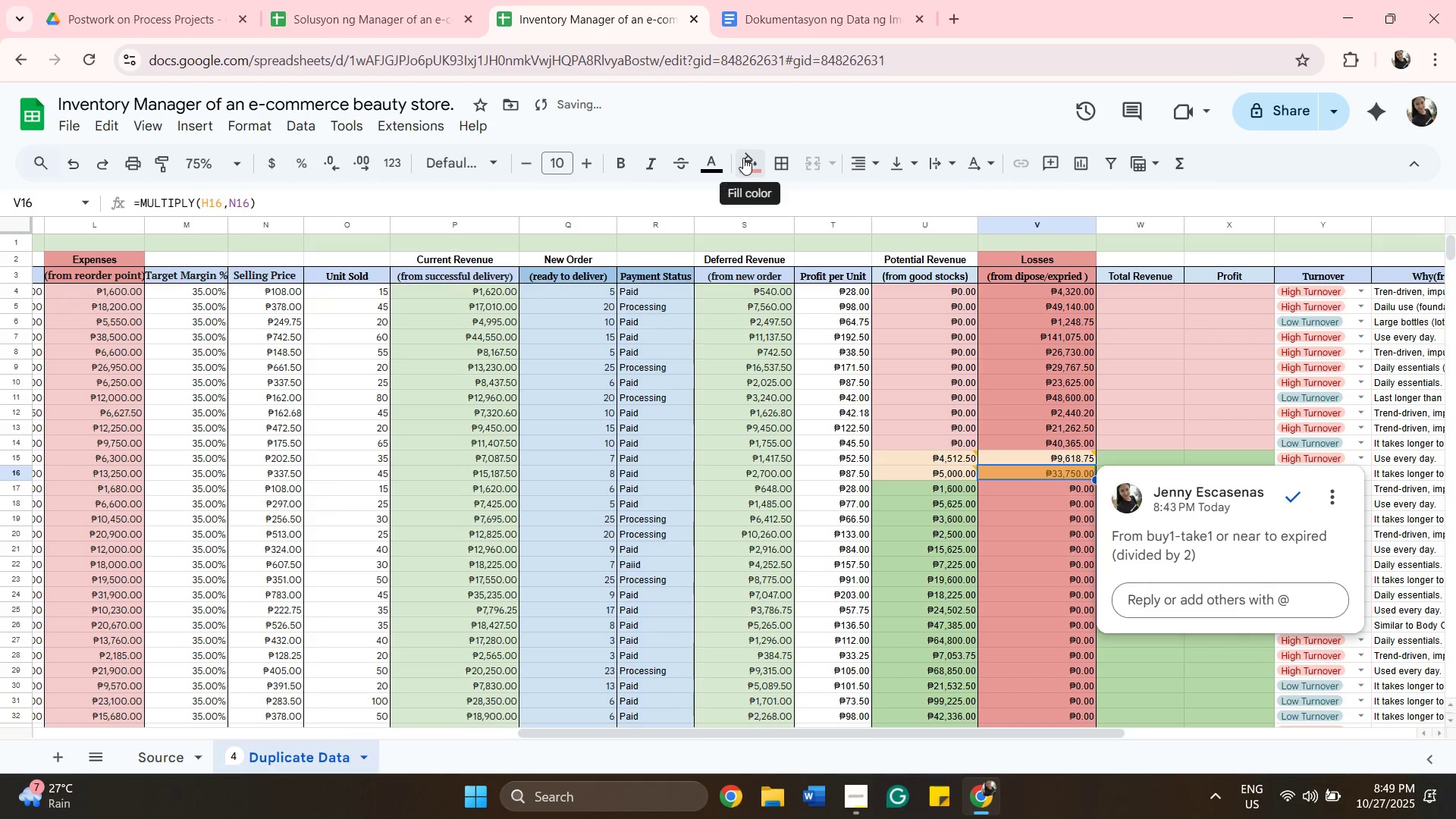 
left_click([743, 158])
 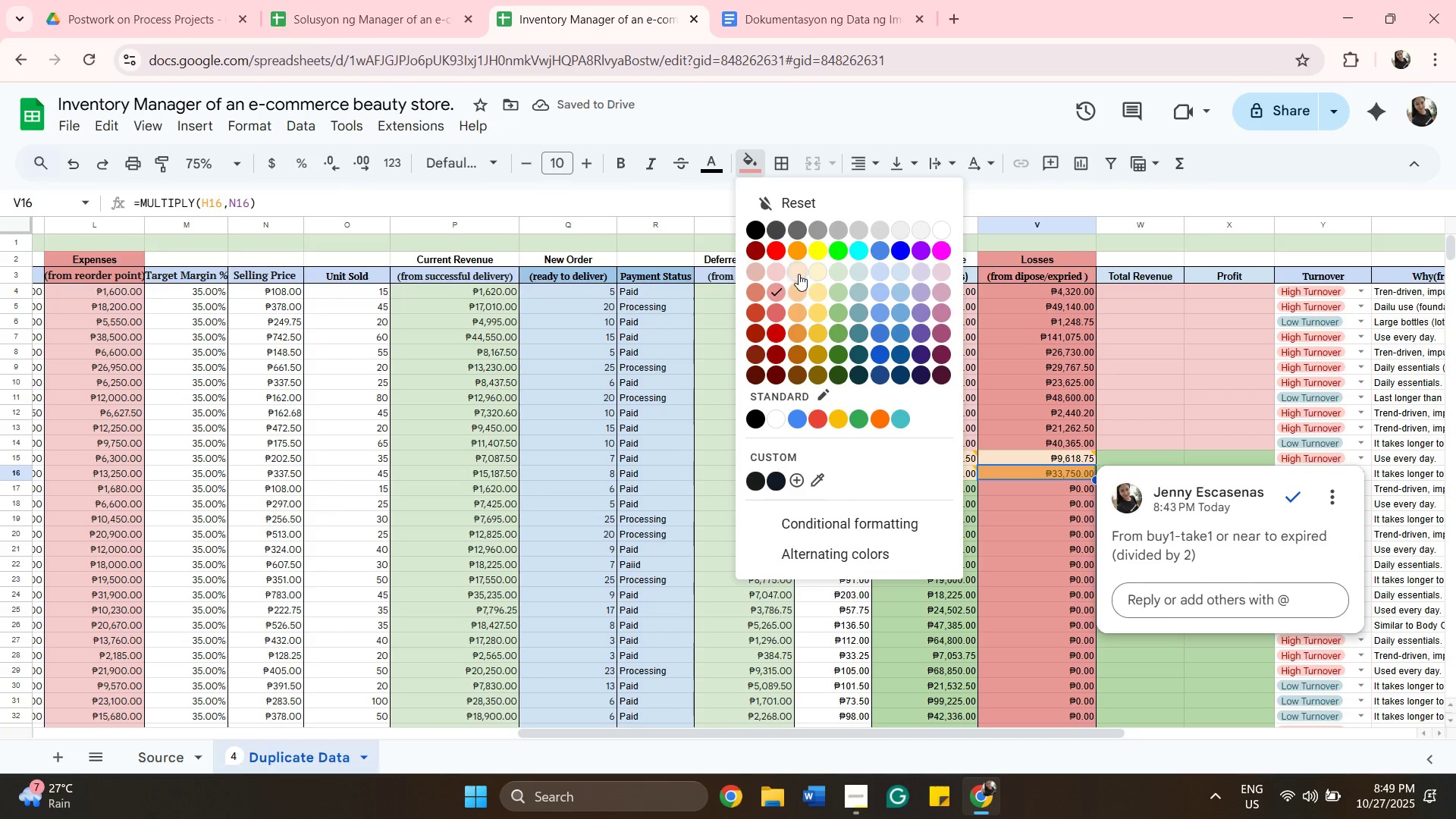 
left_click([799, 272])
 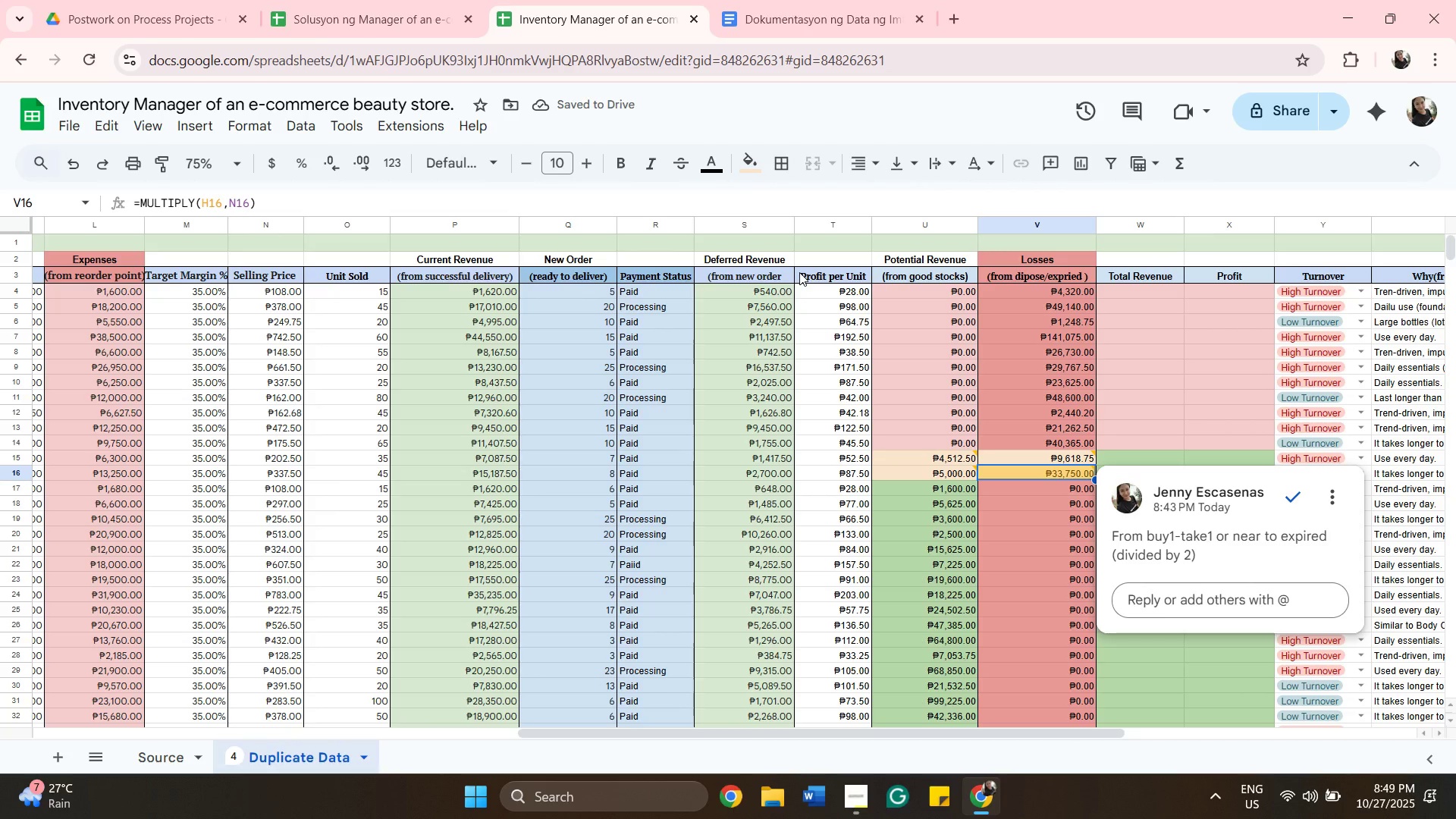 
wait(9.82)
 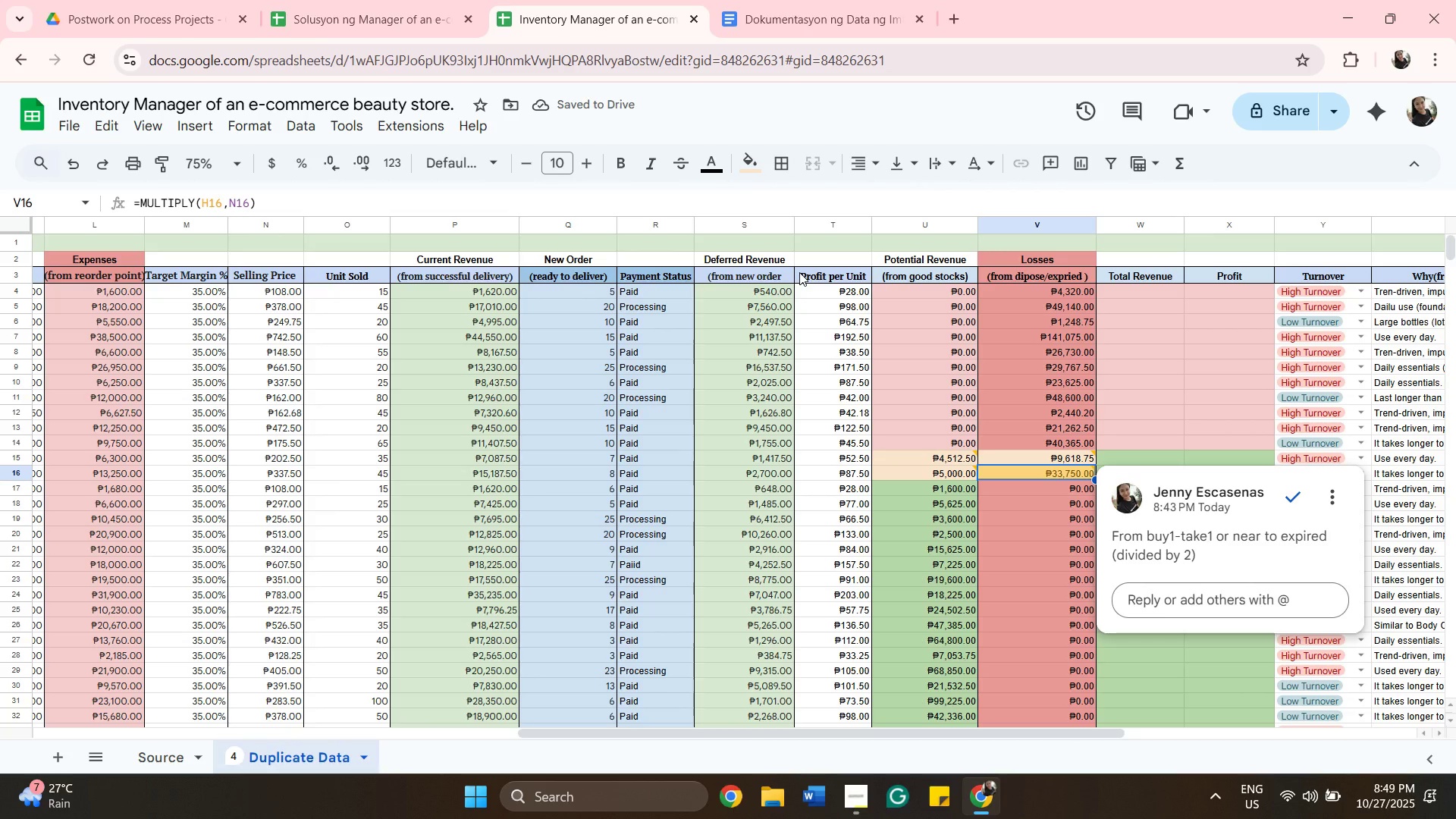 
left_click([1232, 344])
 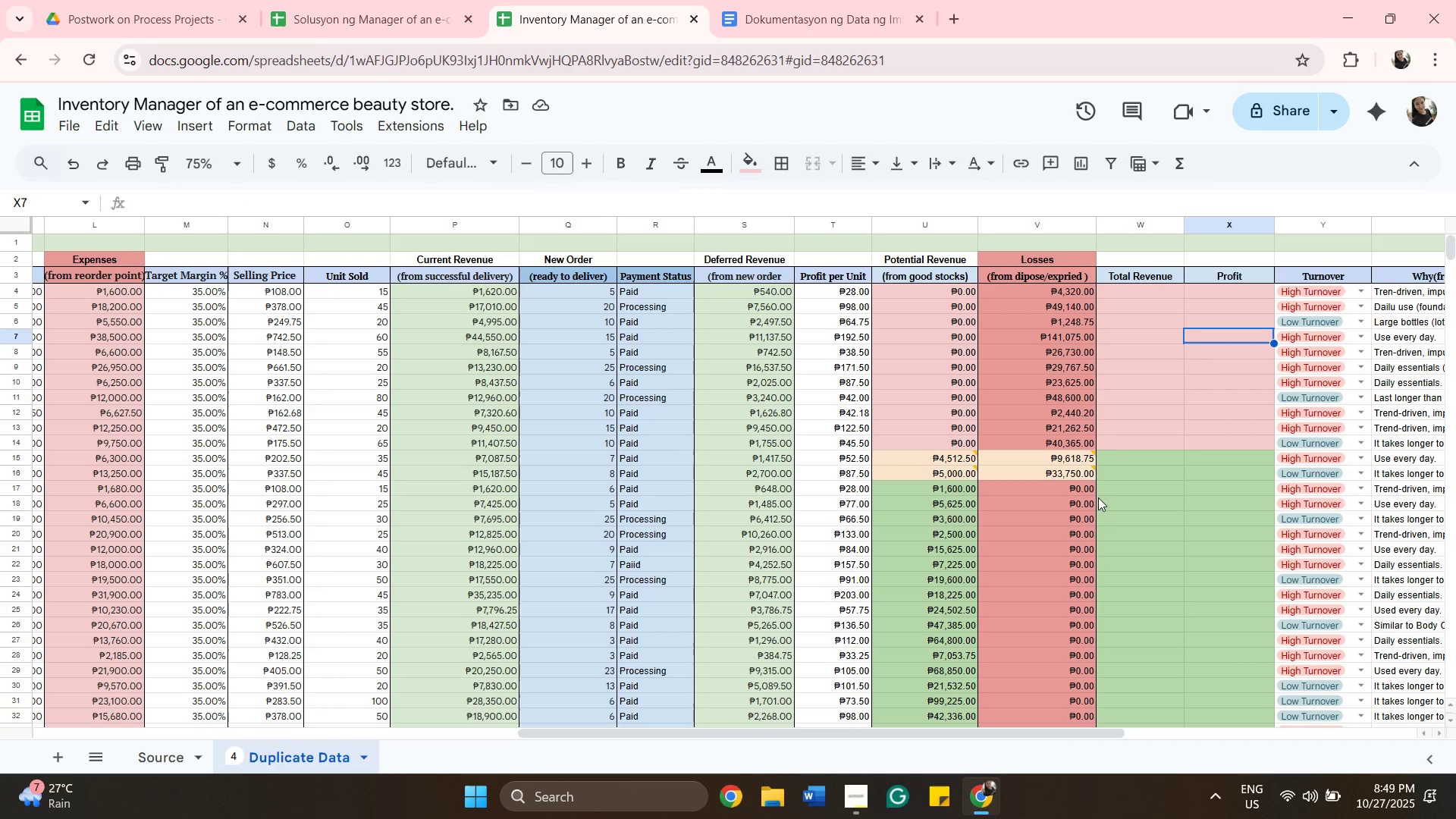 
scroll: coordinate [1094, 364], scroll_direction: up, amount: 5.0
 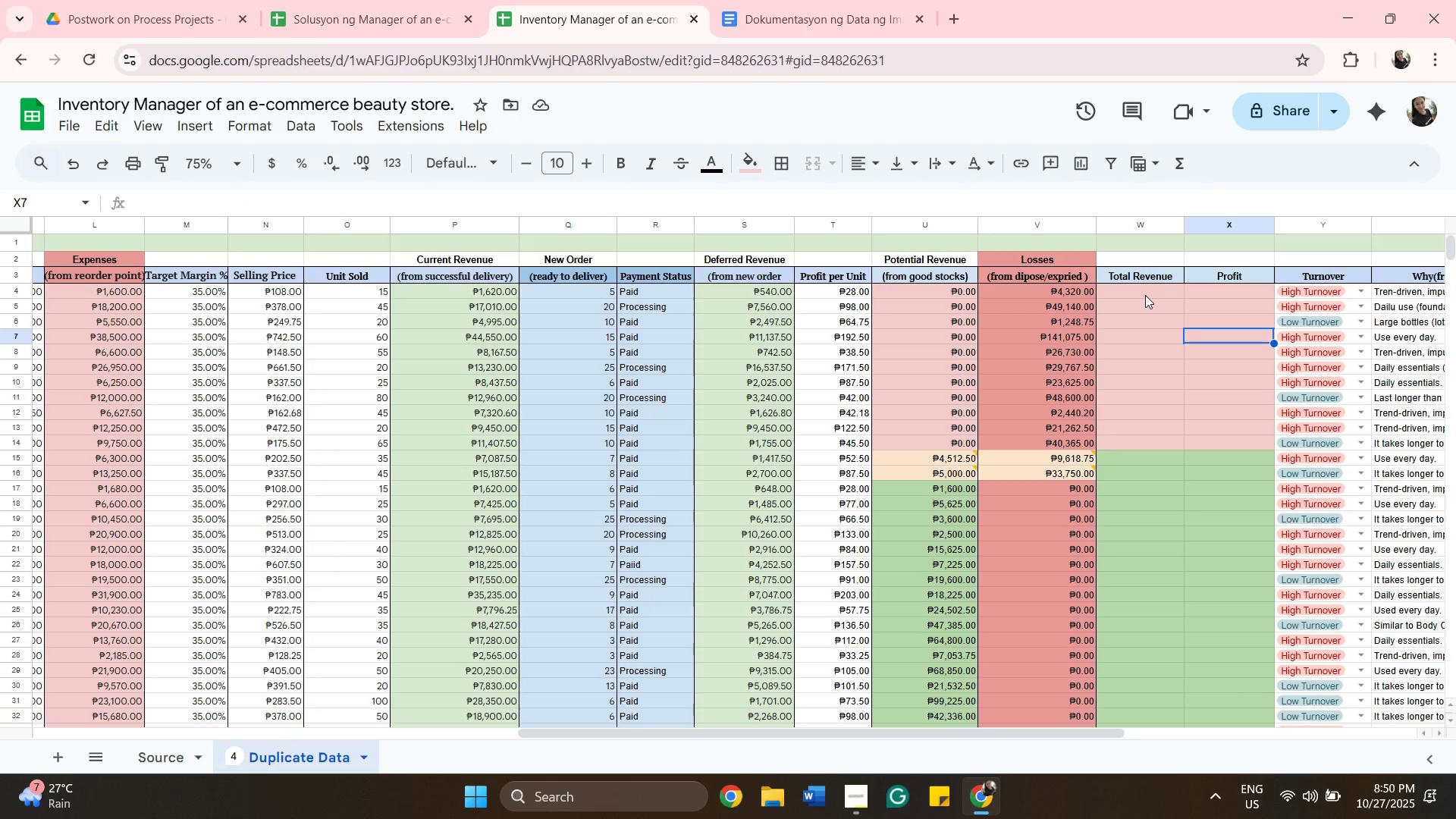 
left_click([1145, 295])
 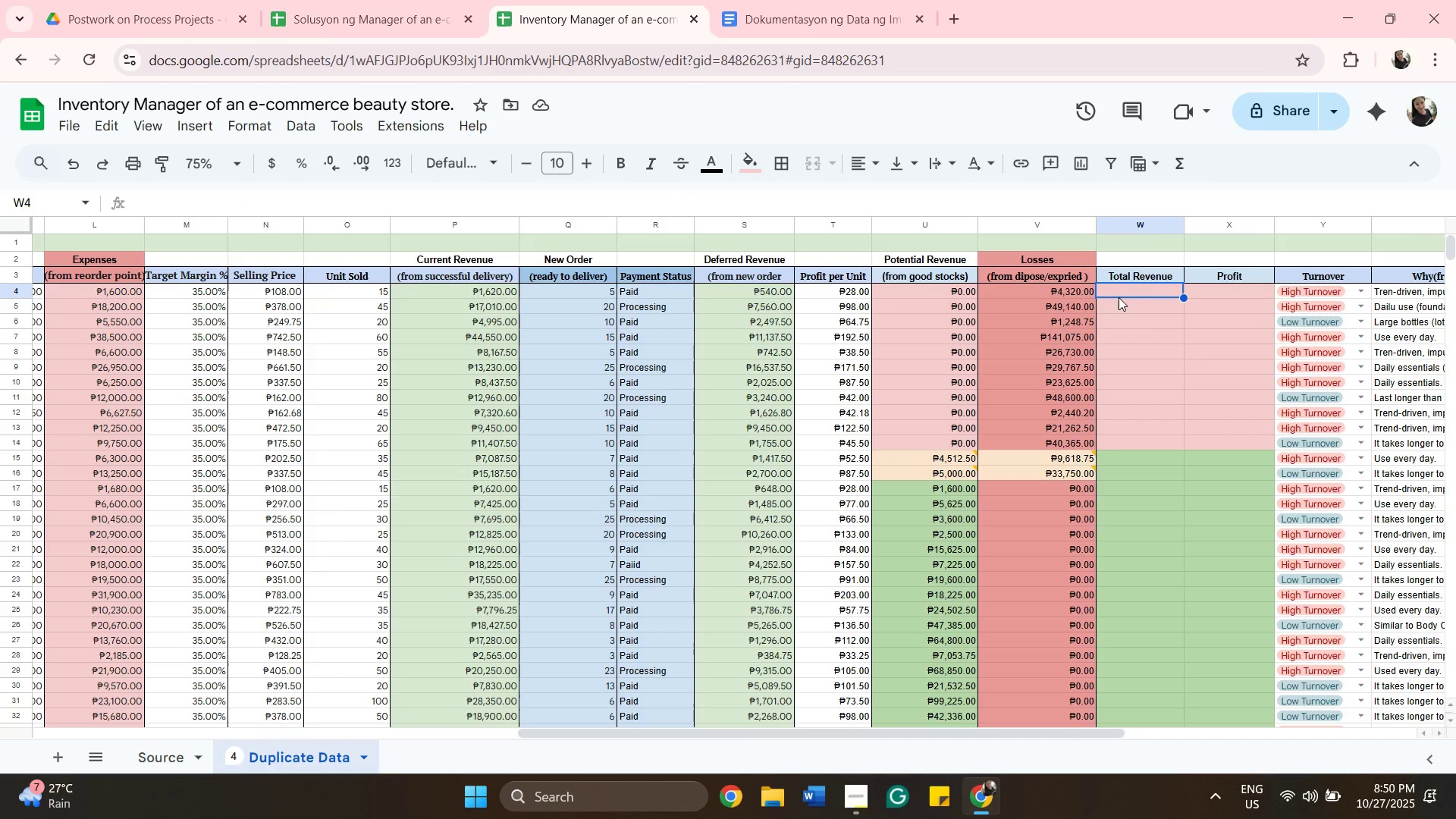 
wait(10.16)
 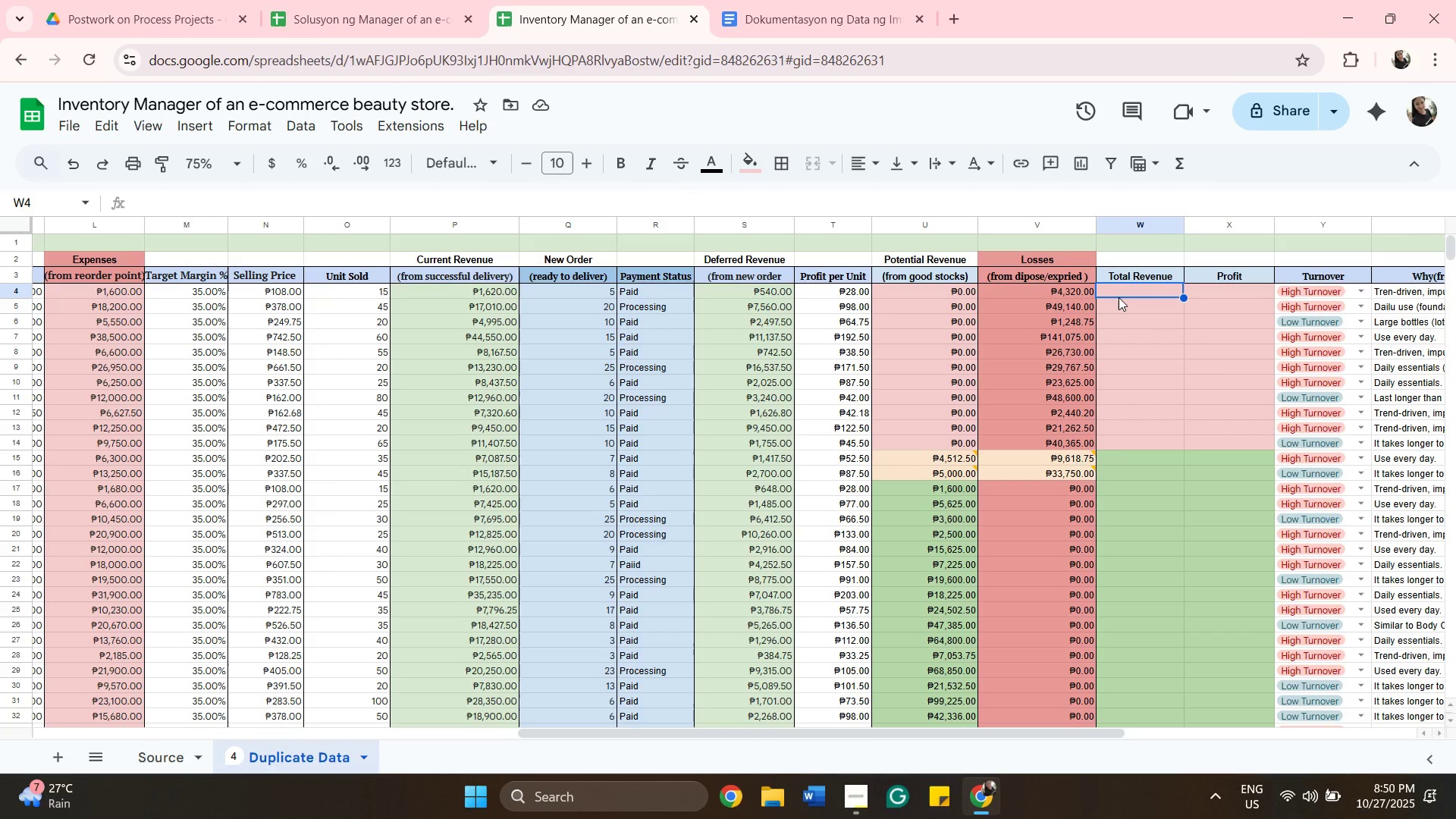 
scroll: coordinate [1055, 419], scroll_direction: down, amount: 8.0
 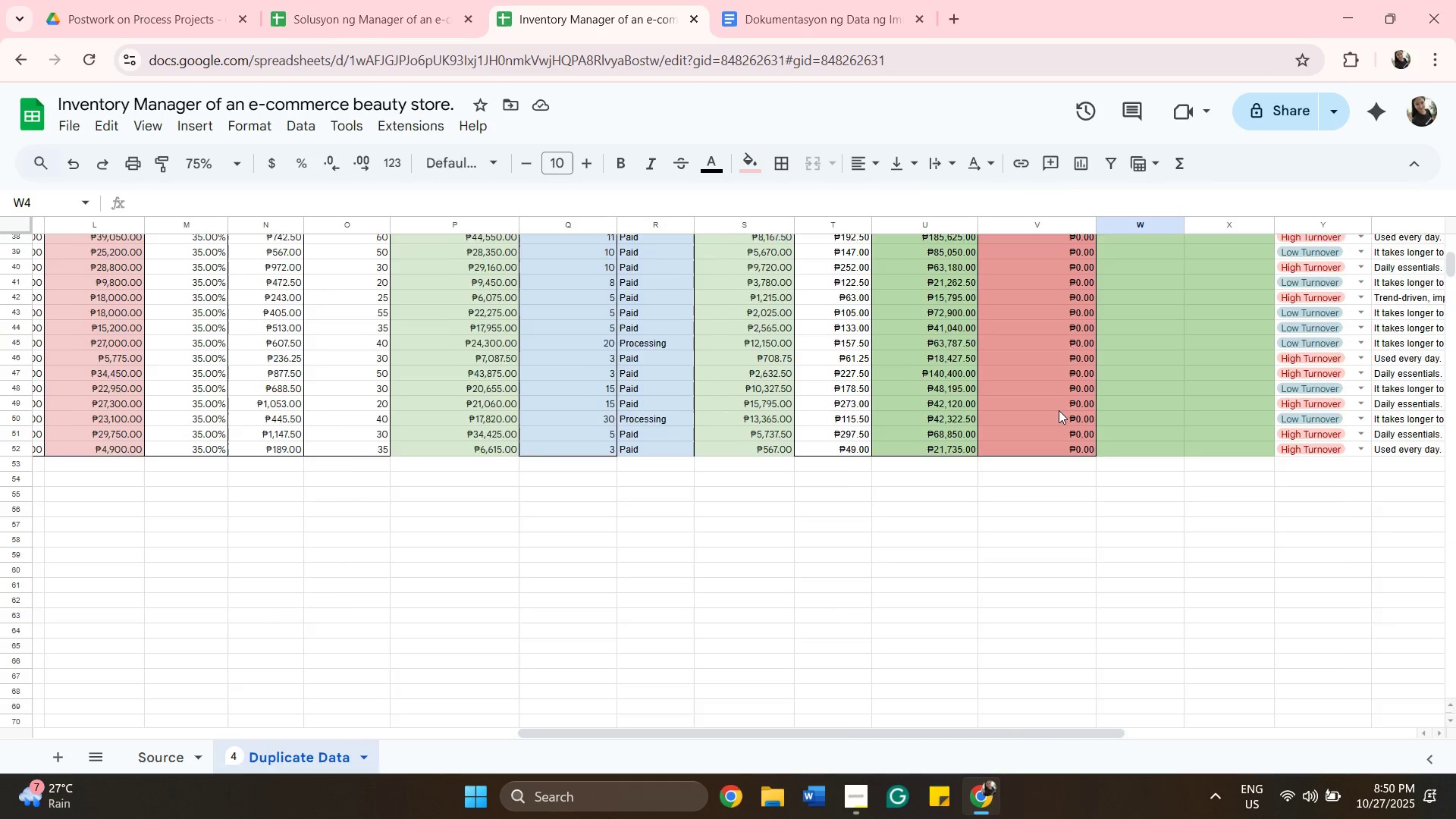 
scroll: coordinate [1059, 410], scroll_direction: up, amount: 9.0
 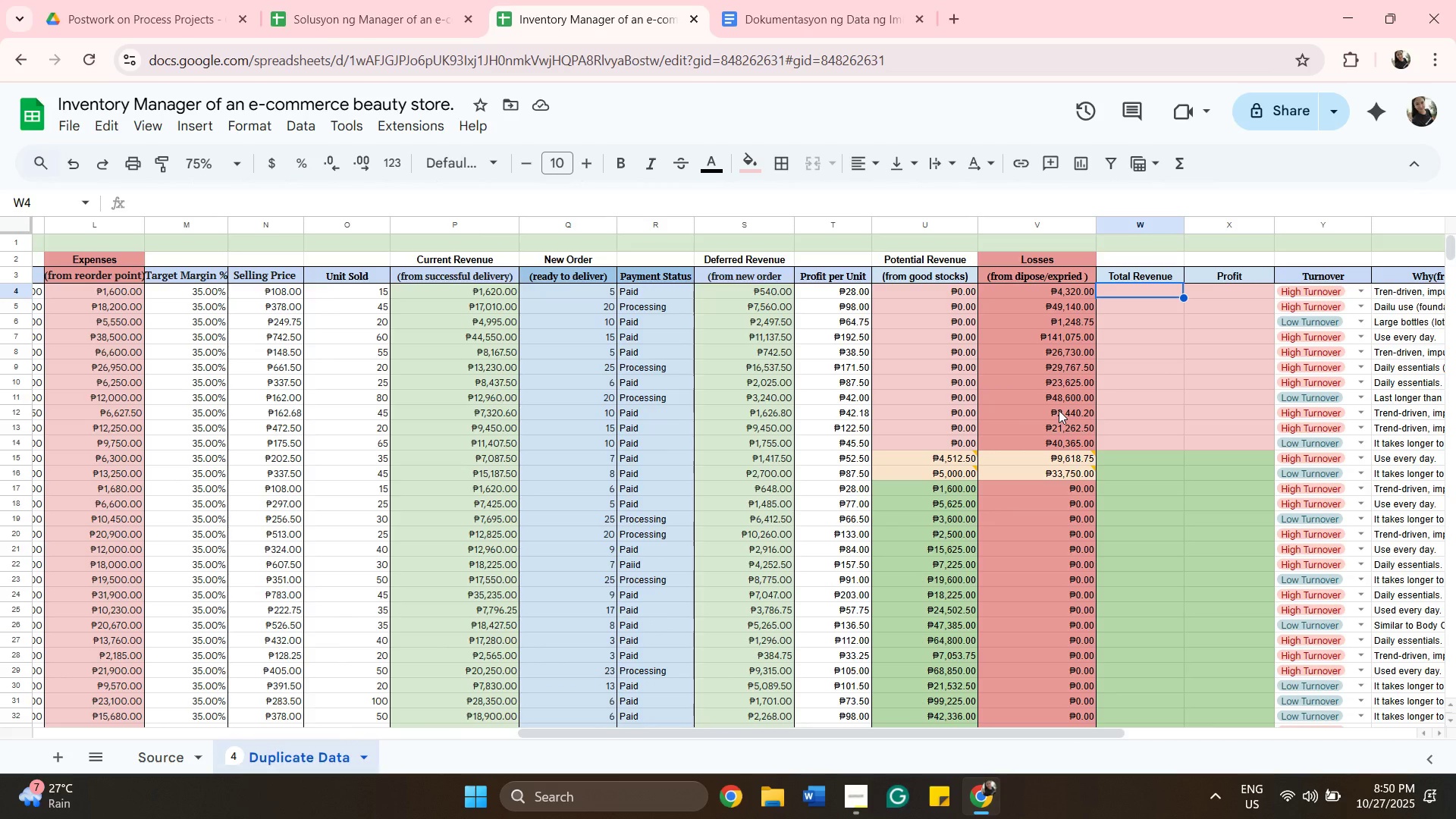 
wait(7.89)
 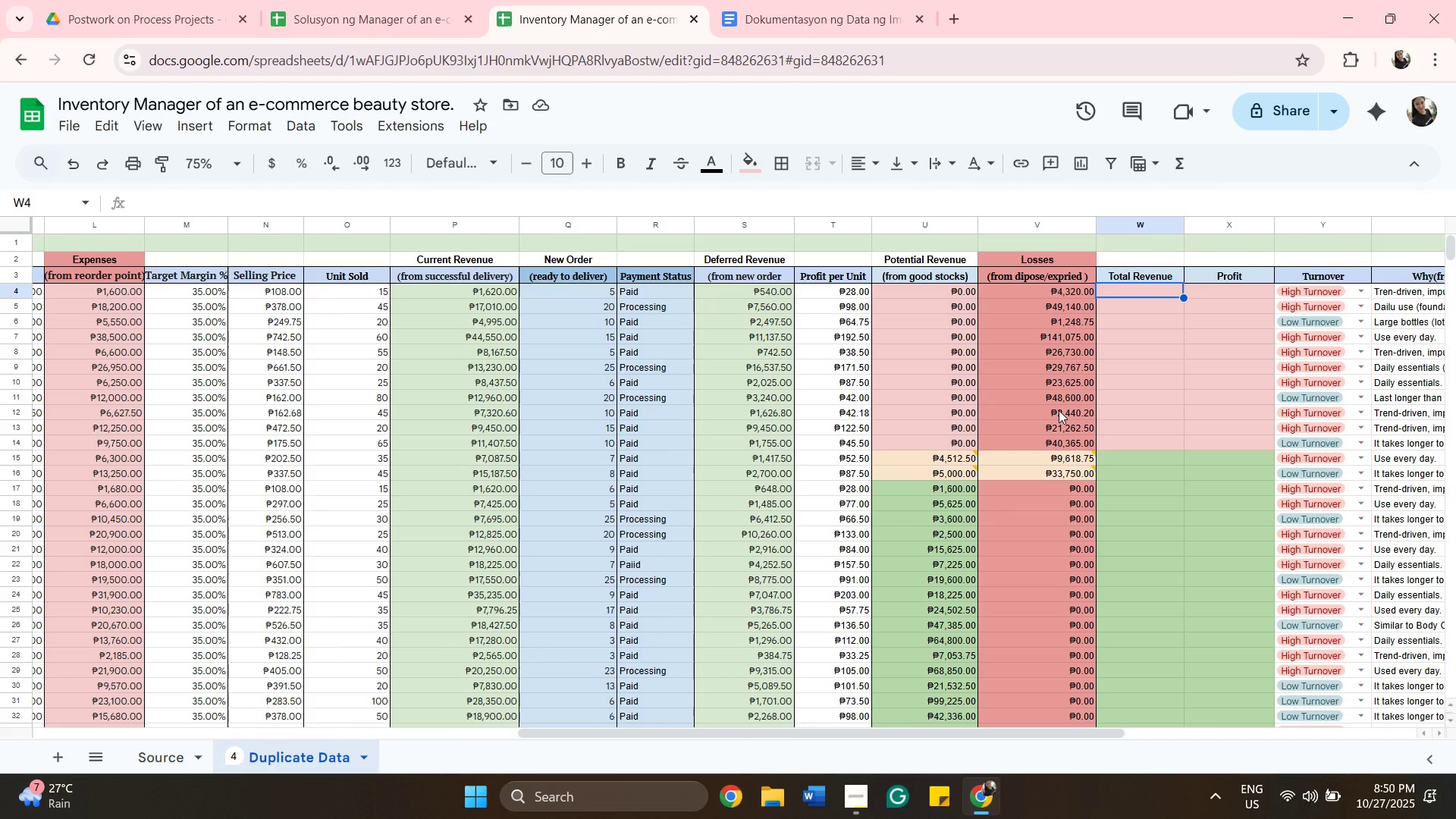 
scroll: coordinate [1088, 652], scroll_direction: down, amount: 2.0
 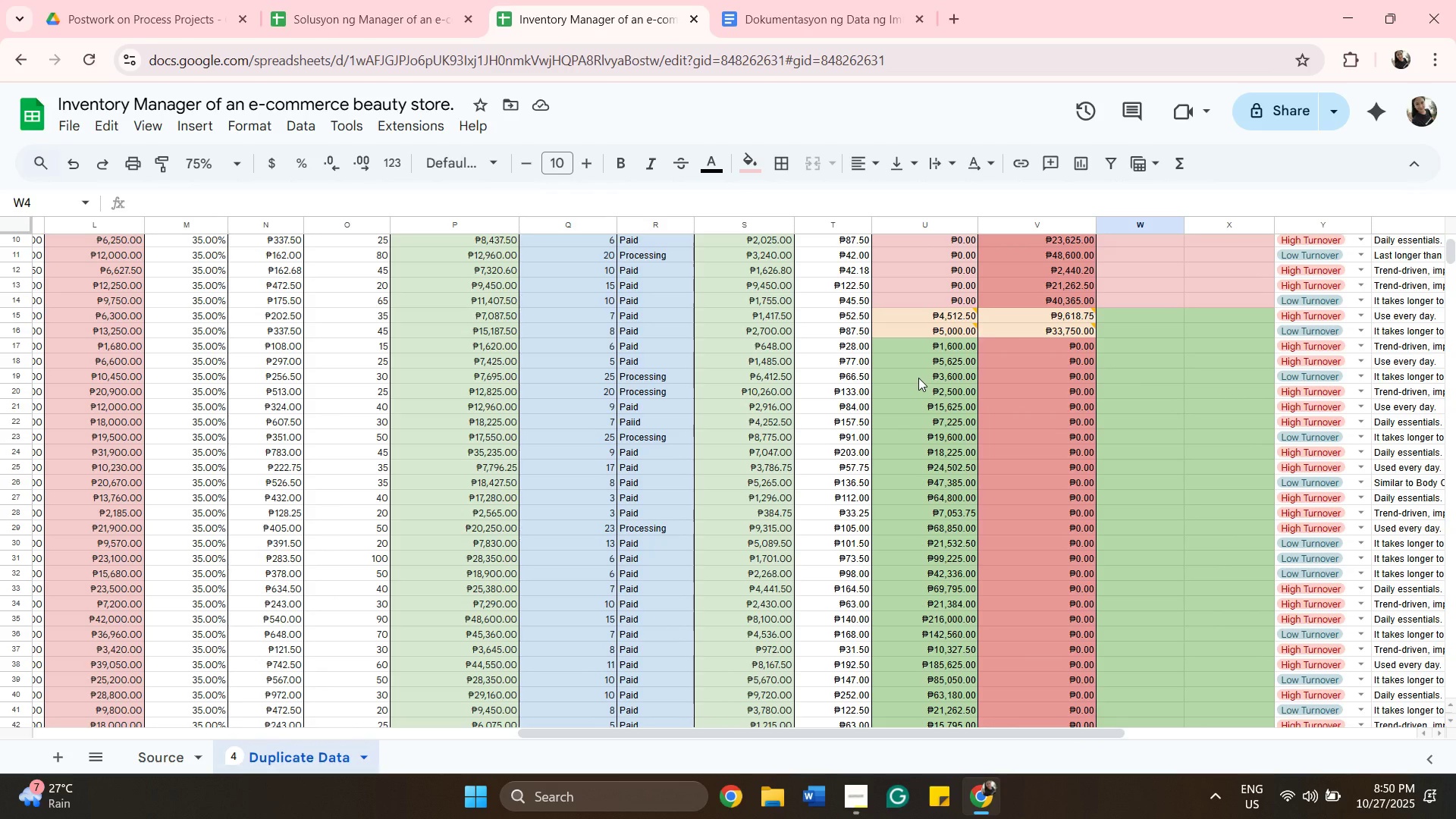 
wait(5.87)
 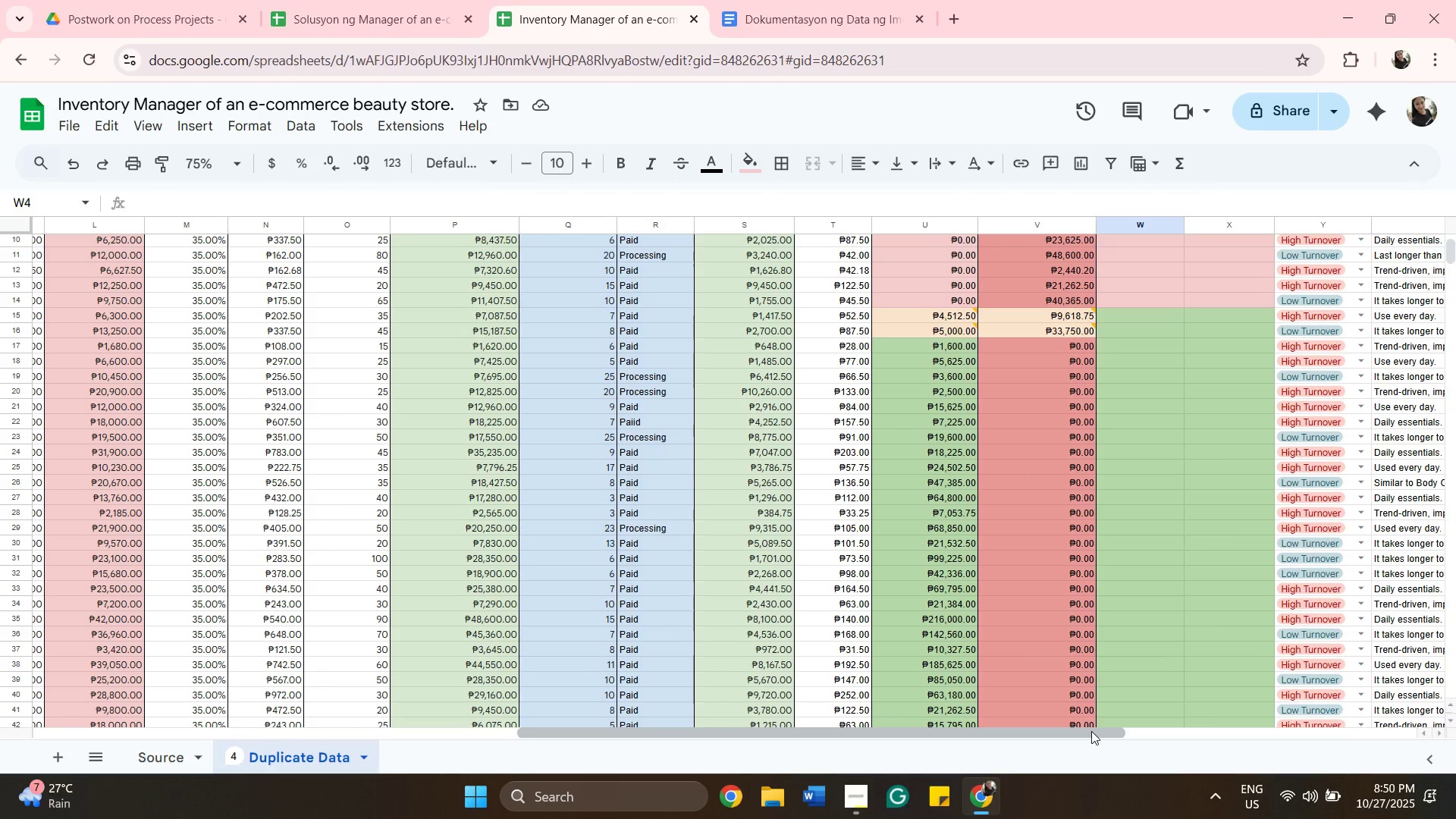 
scroll: coordinate [1066, 797], scroll_direction: down, amount: 1.0
 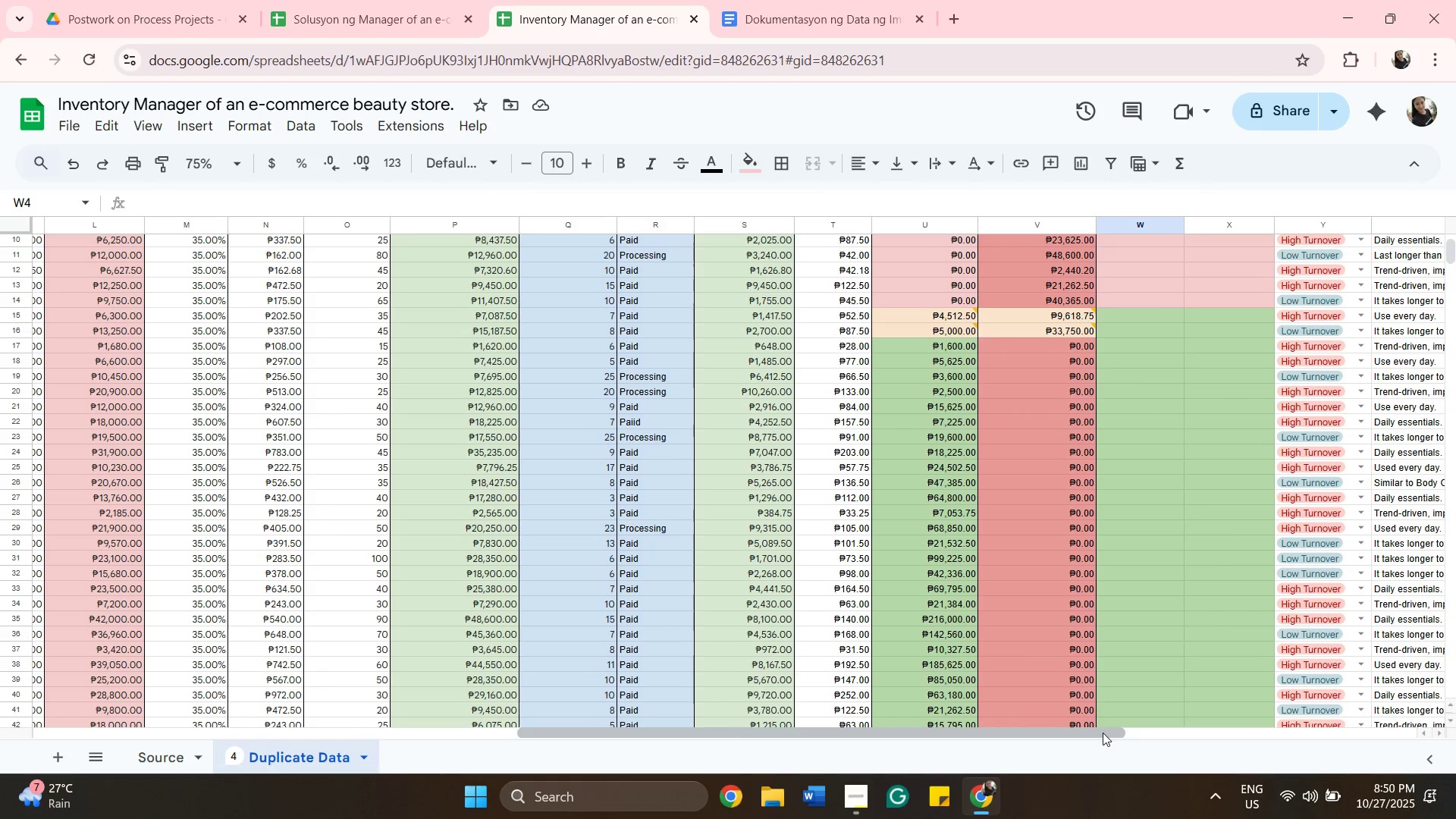 
left_click_drag(start_coordinate=[1114, 733], to_coordinate=[1081, 802])
 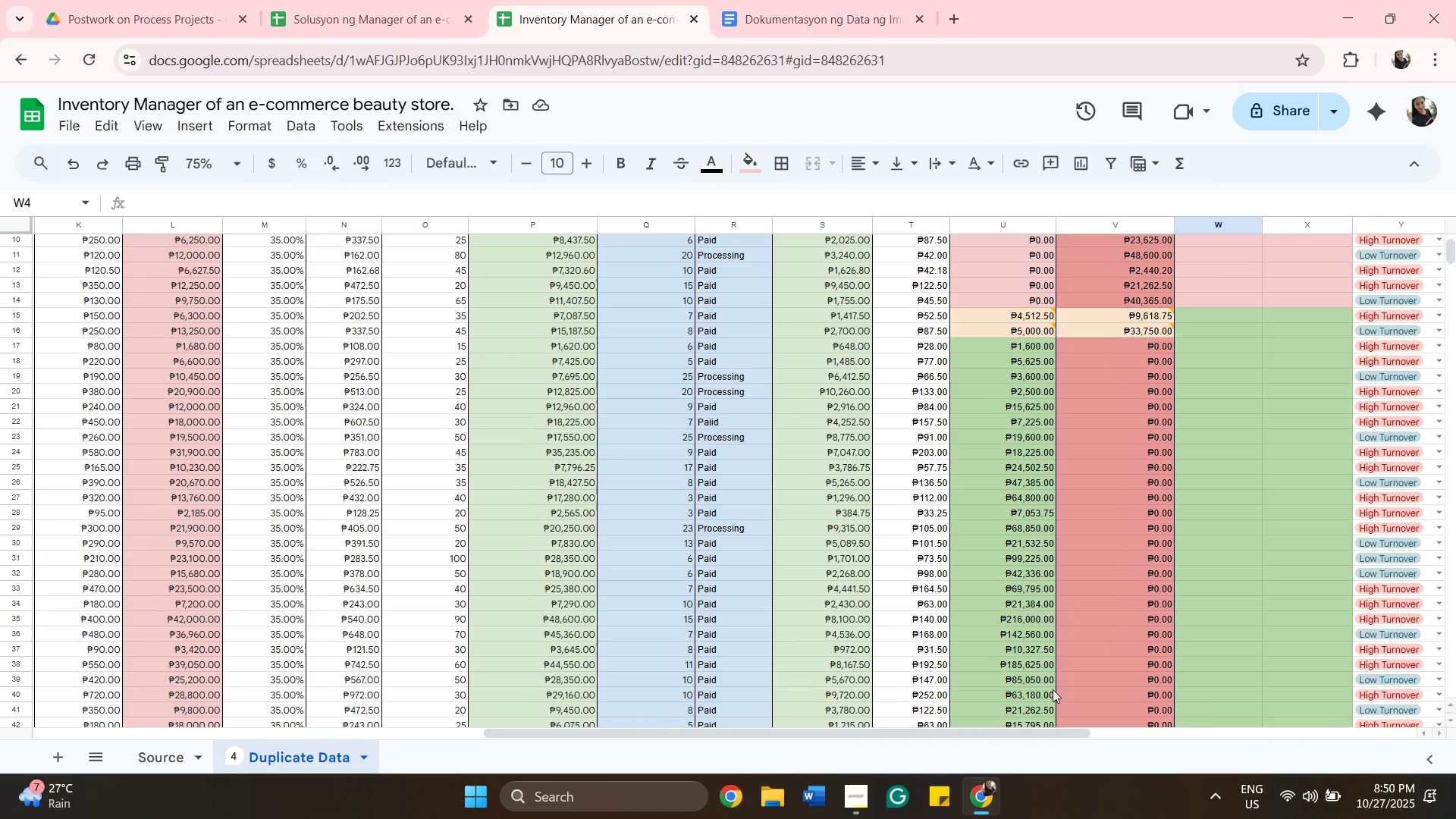 
scroll: coordinate [1042, 646], scroll_direction: up, amount: 7.0
 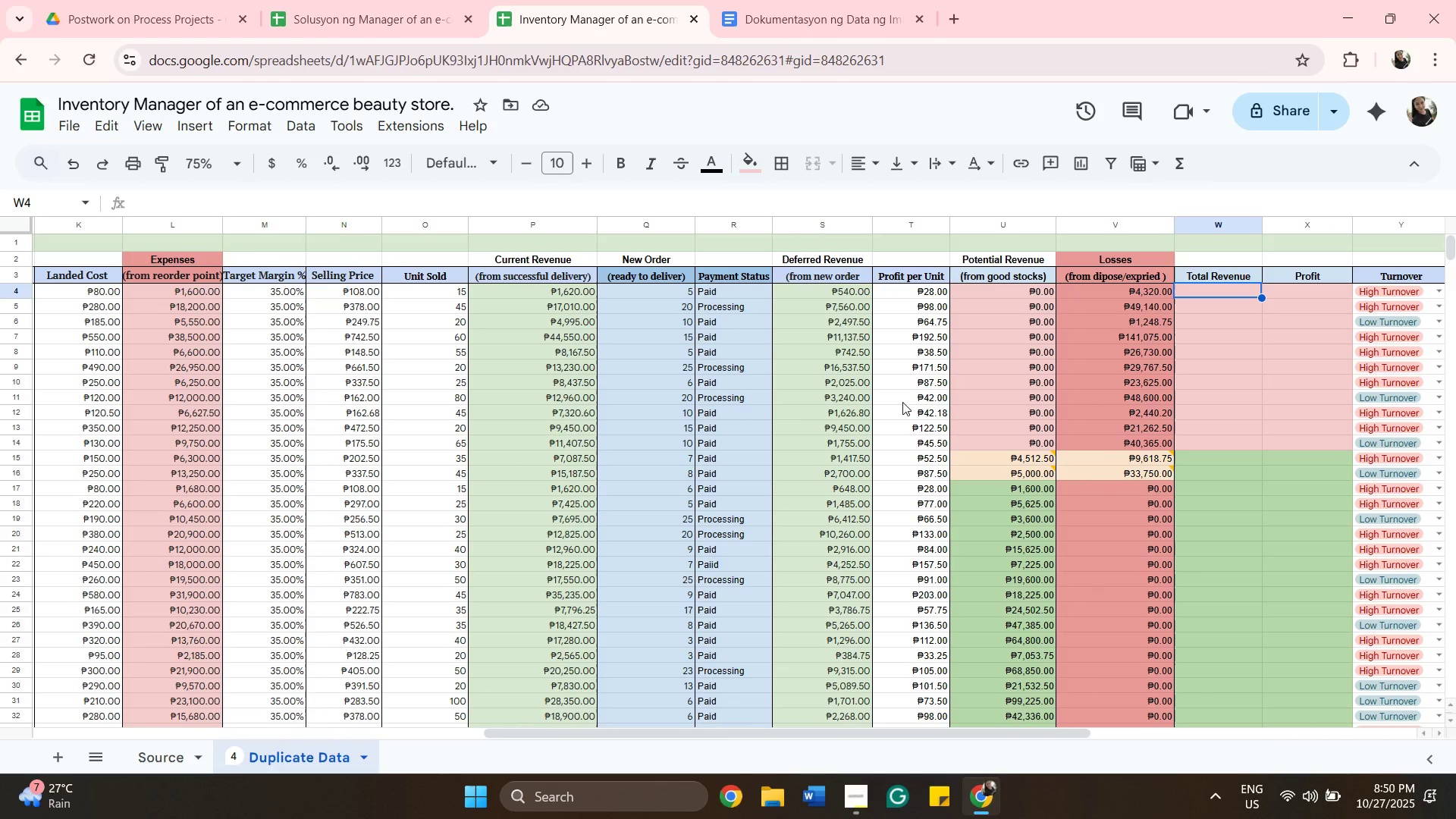 
wait(15.18)
 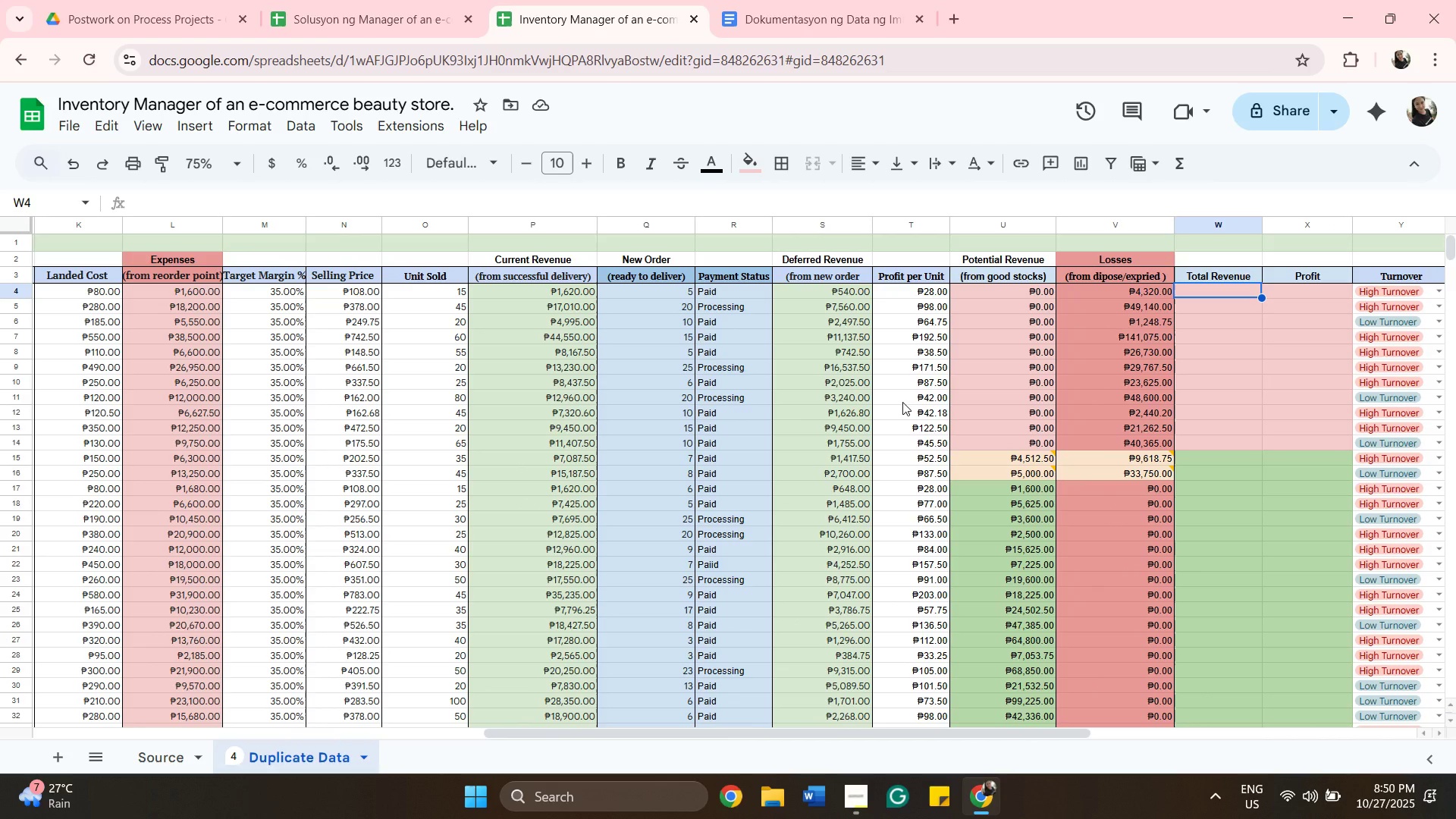 
left_click([174, 11])
 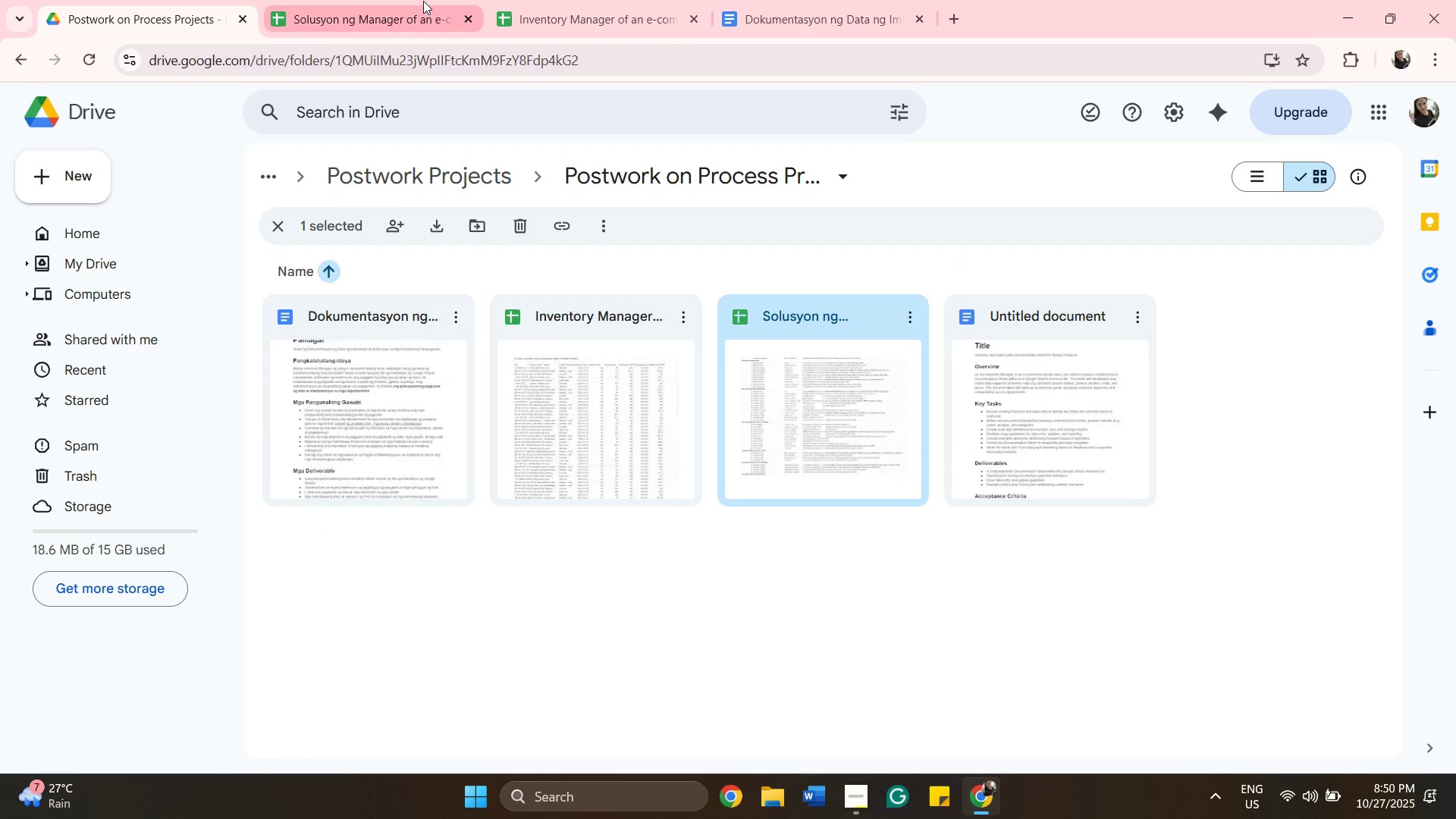 
left_click([421, 2])
 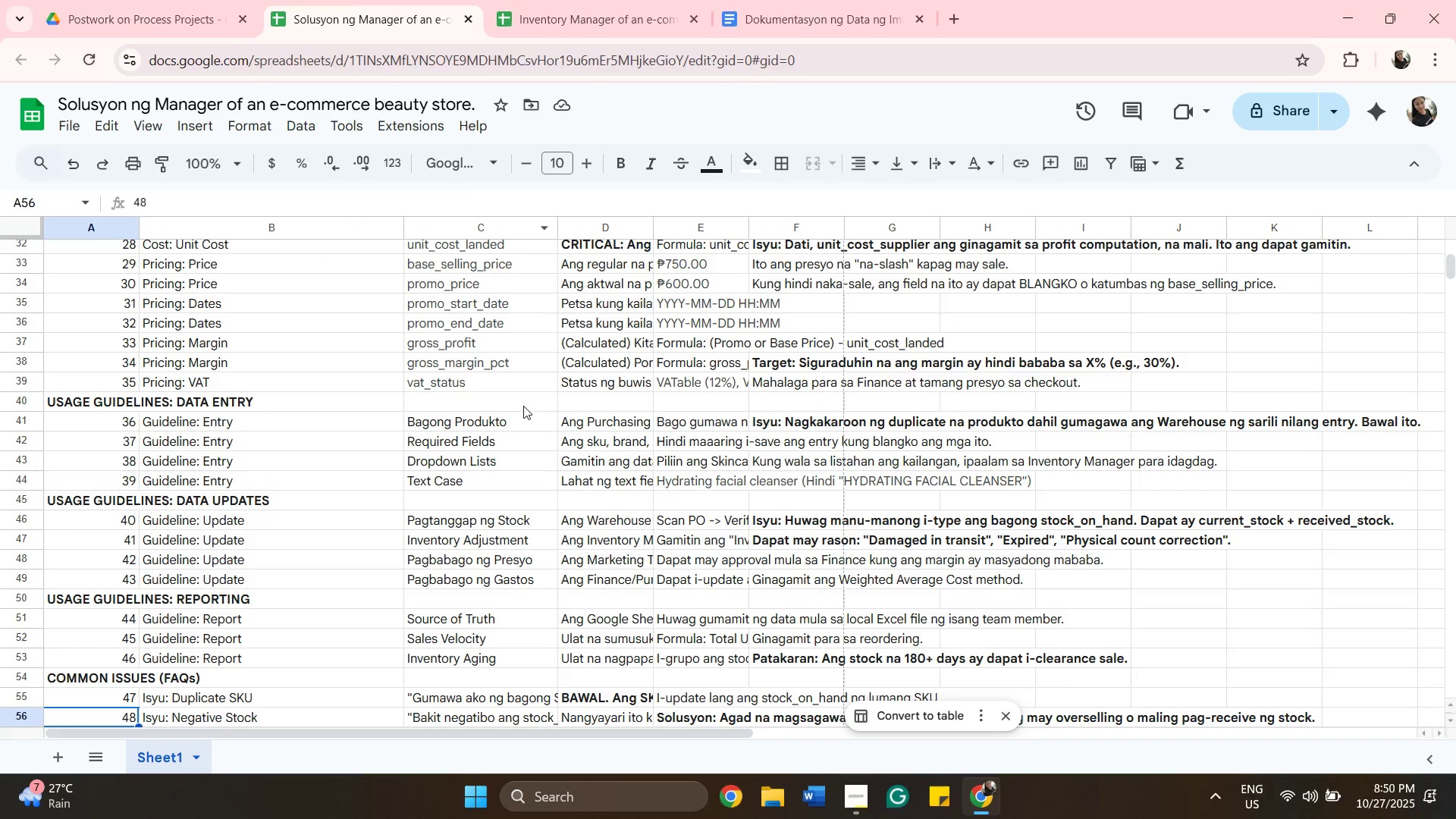 
scroll: coordinate [522, 402], scroll_direction: down, amount: 3.0
 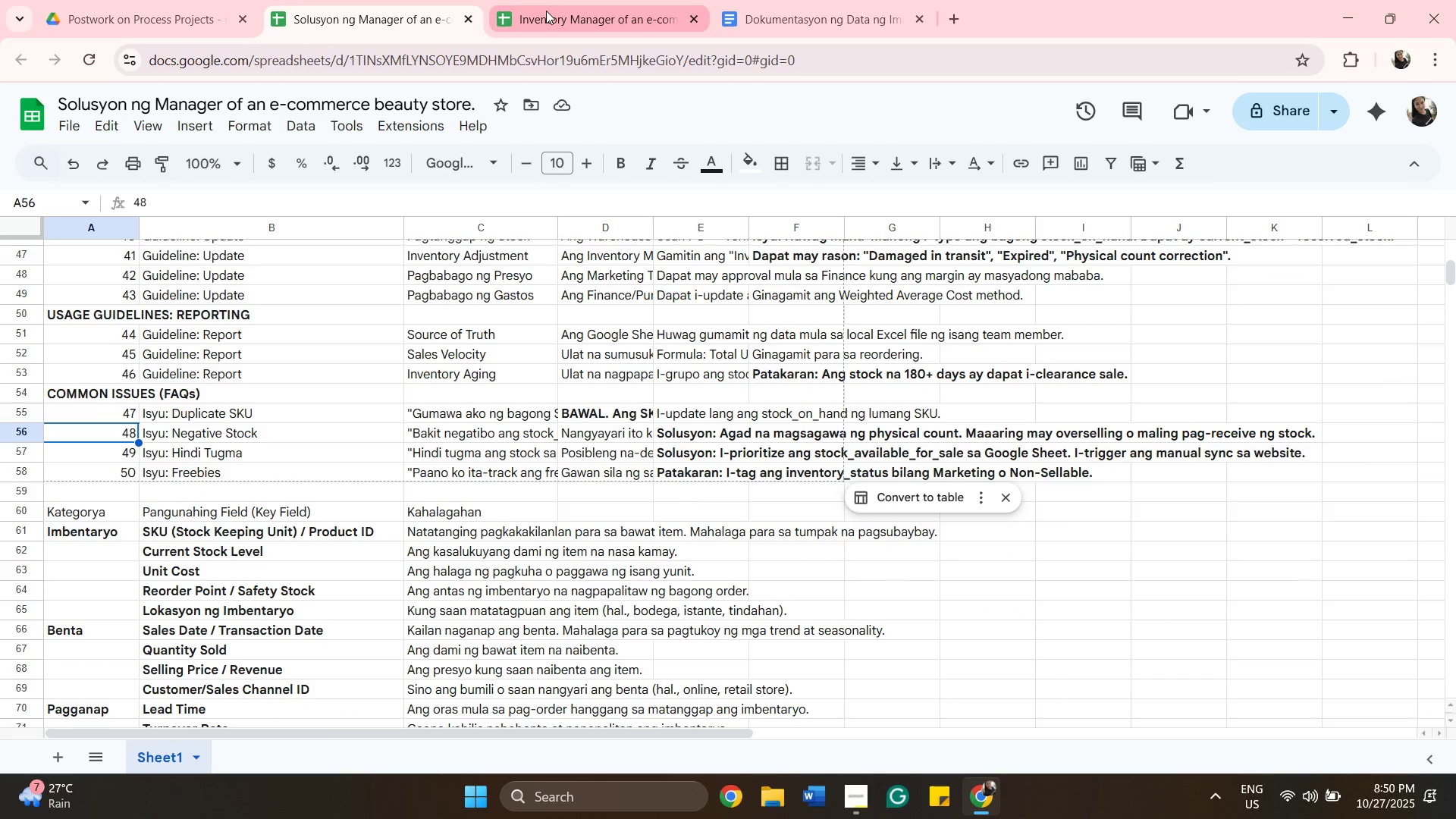 
left_click([546, 11])
 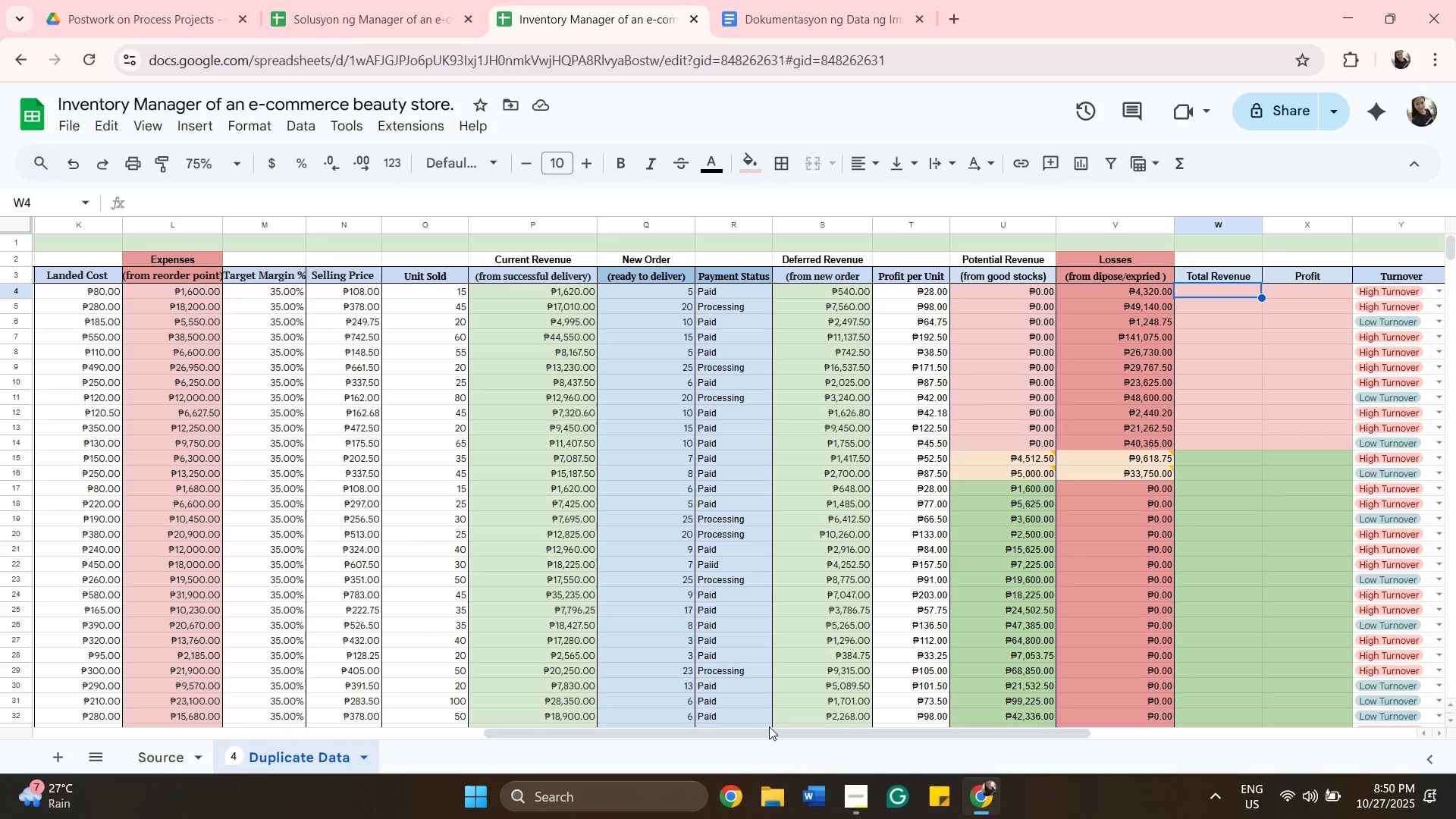 
left_click_drag(start_coordinate=[770, 737], to_coordinate=[913, 714])
 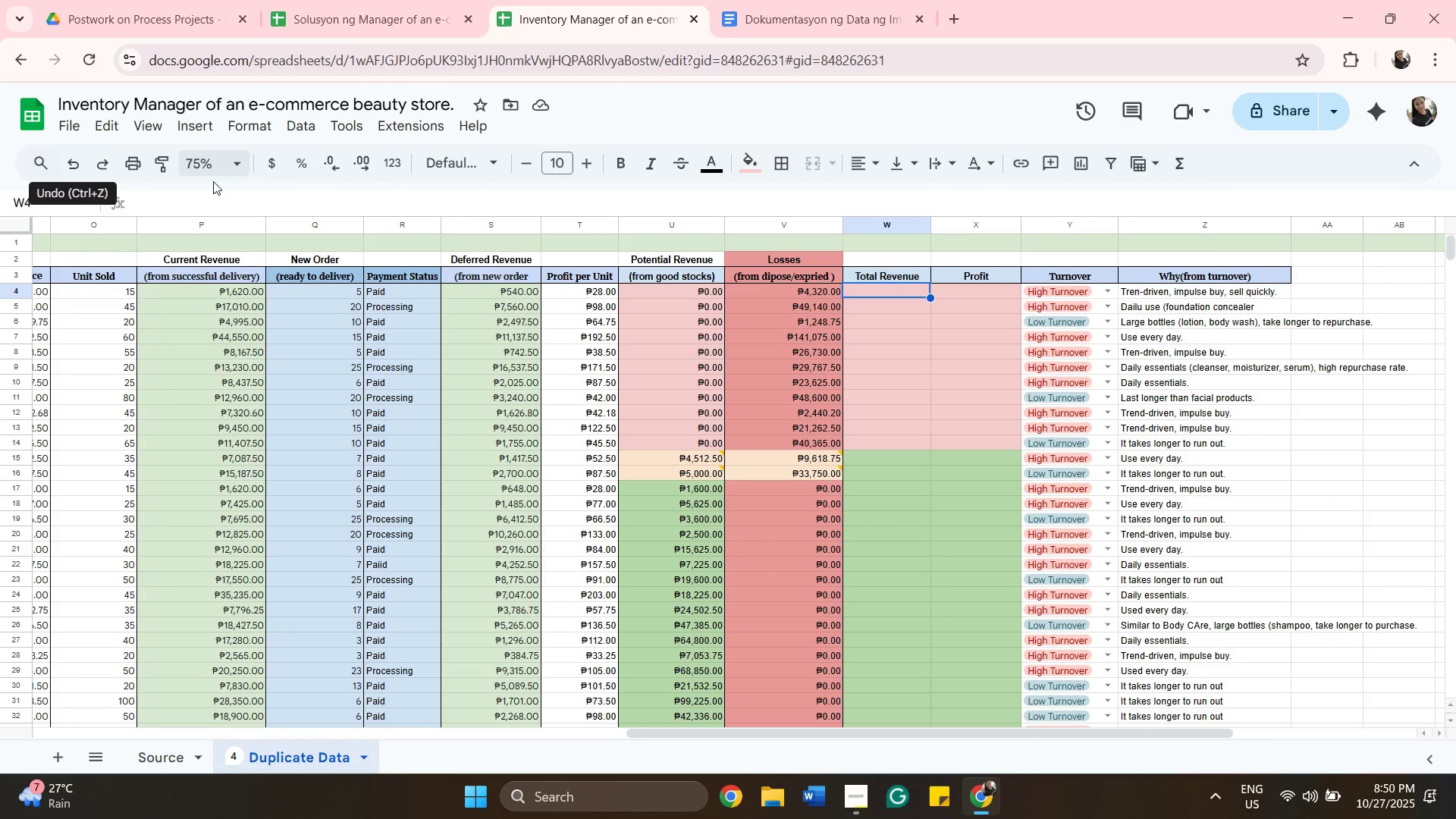 
left_click([248, 155])
 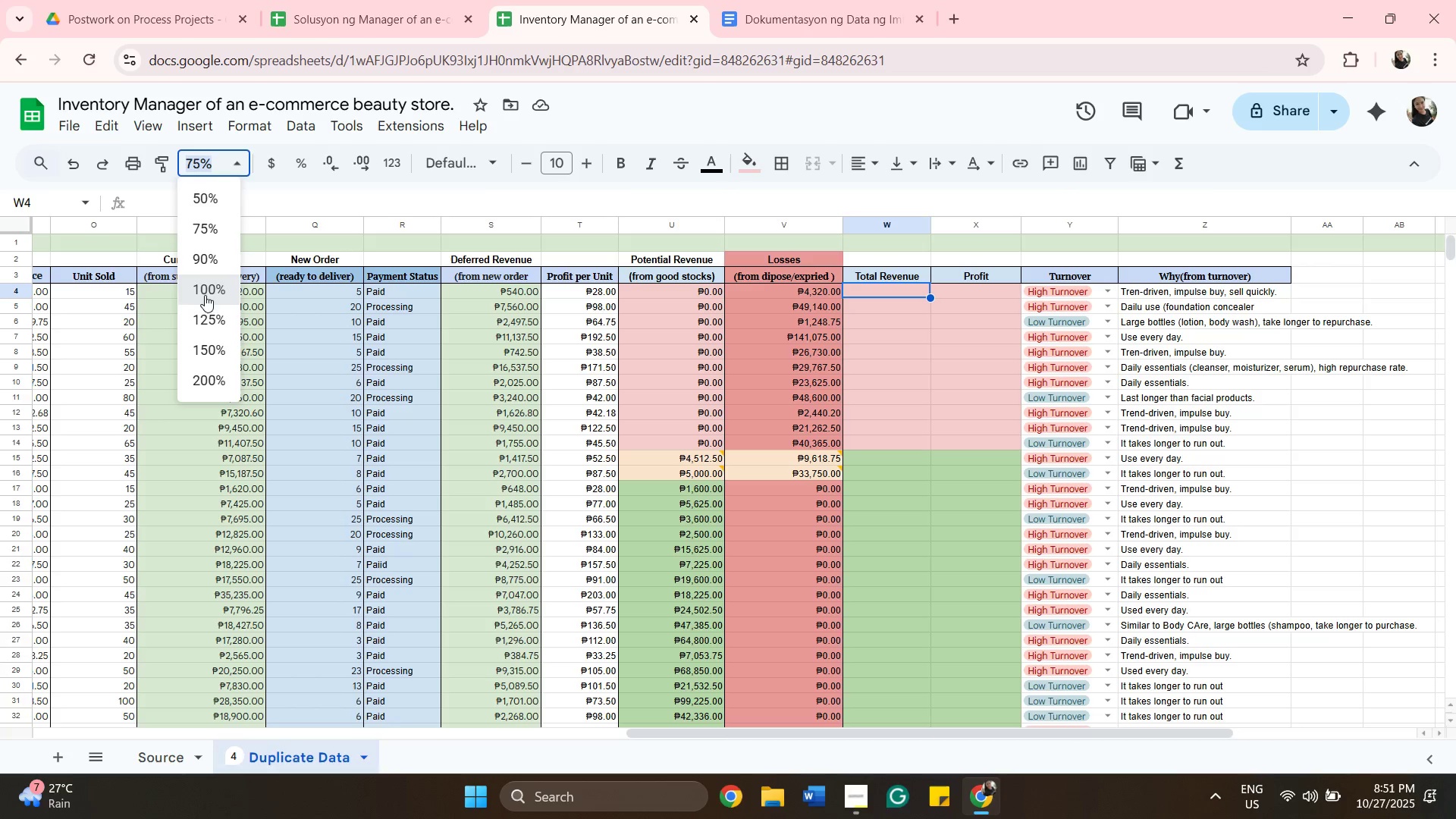 
left_click([205, 295])
 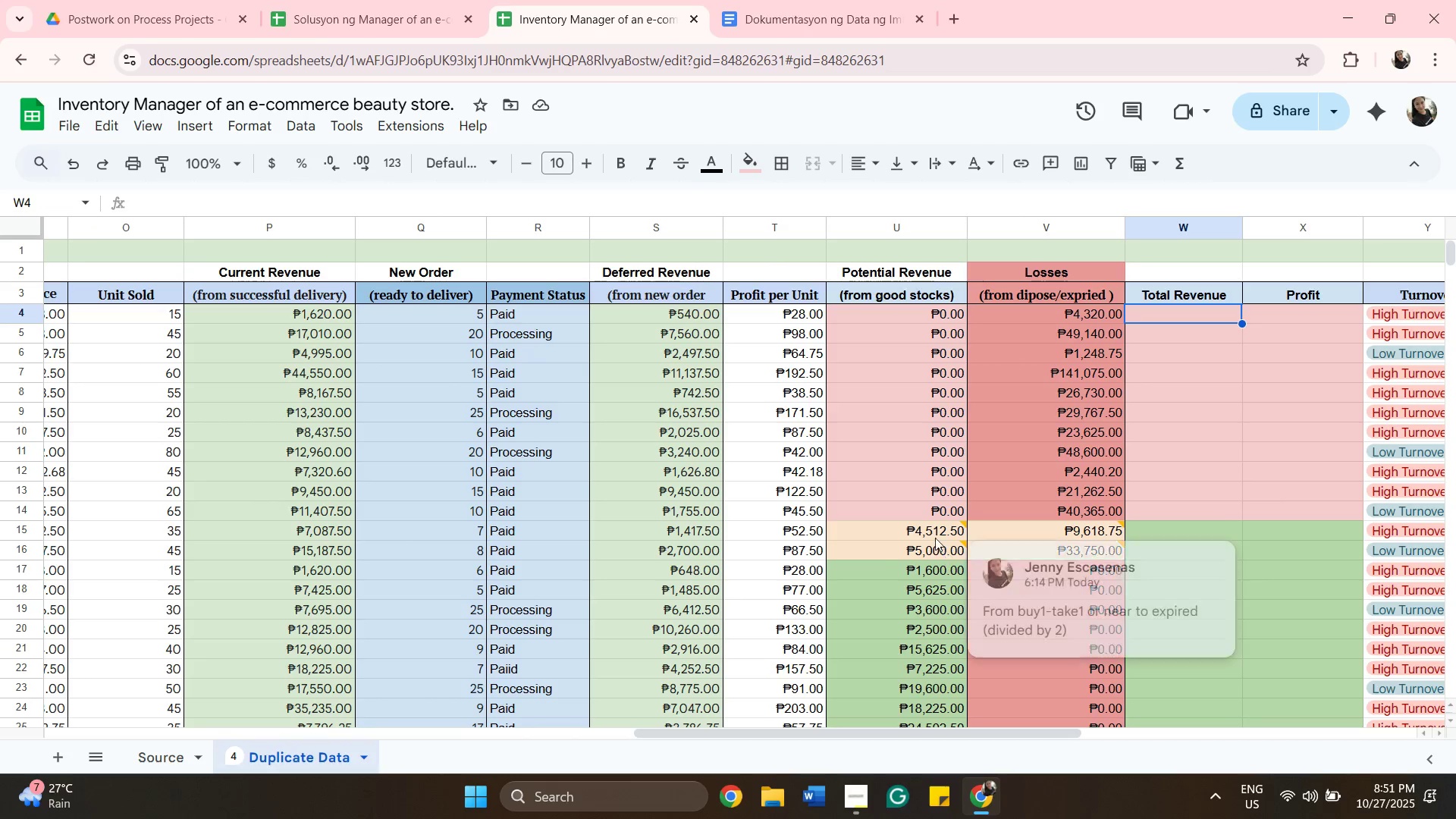 
double_click([917, 529])
 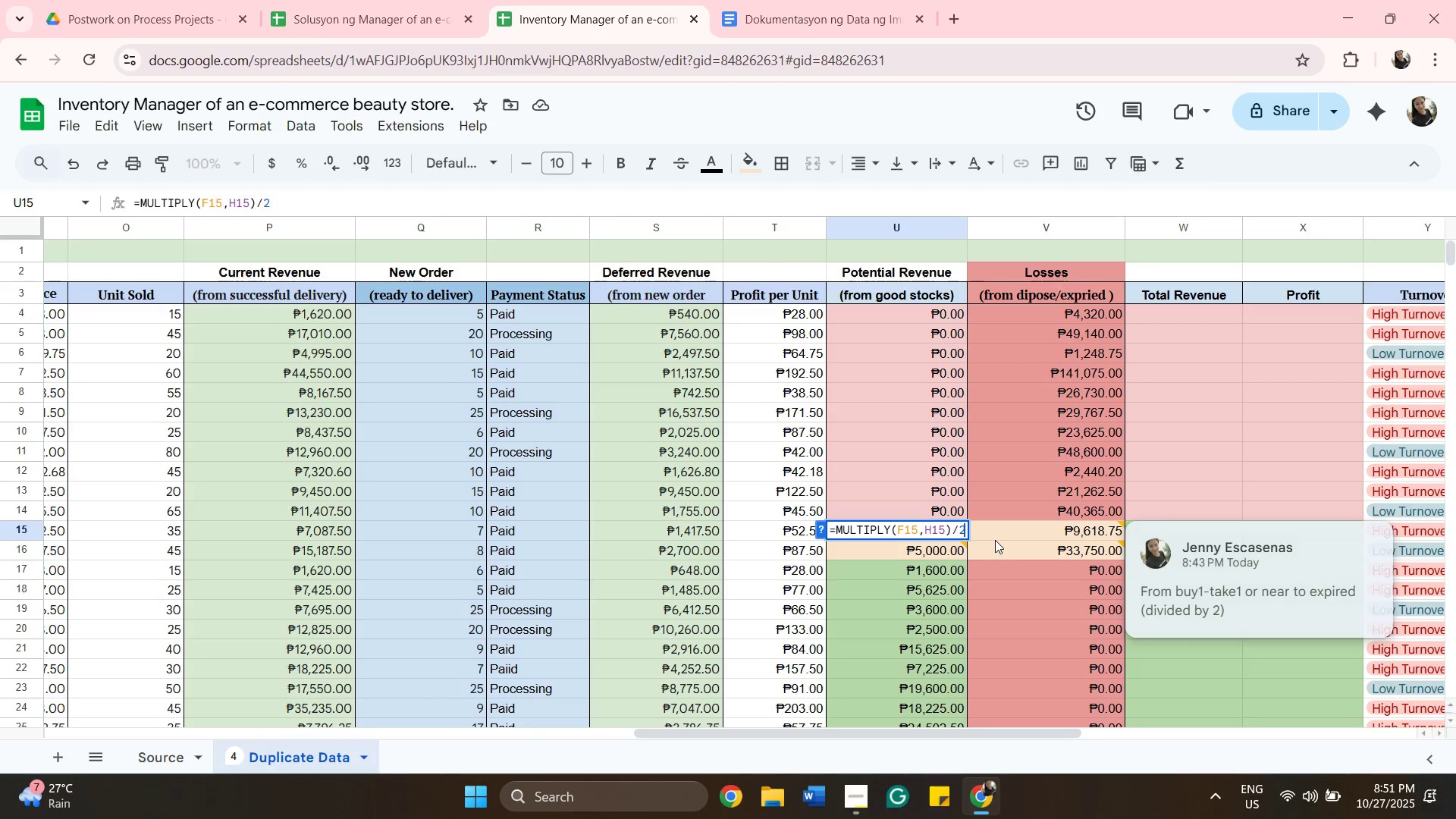 
wait(9.6)
 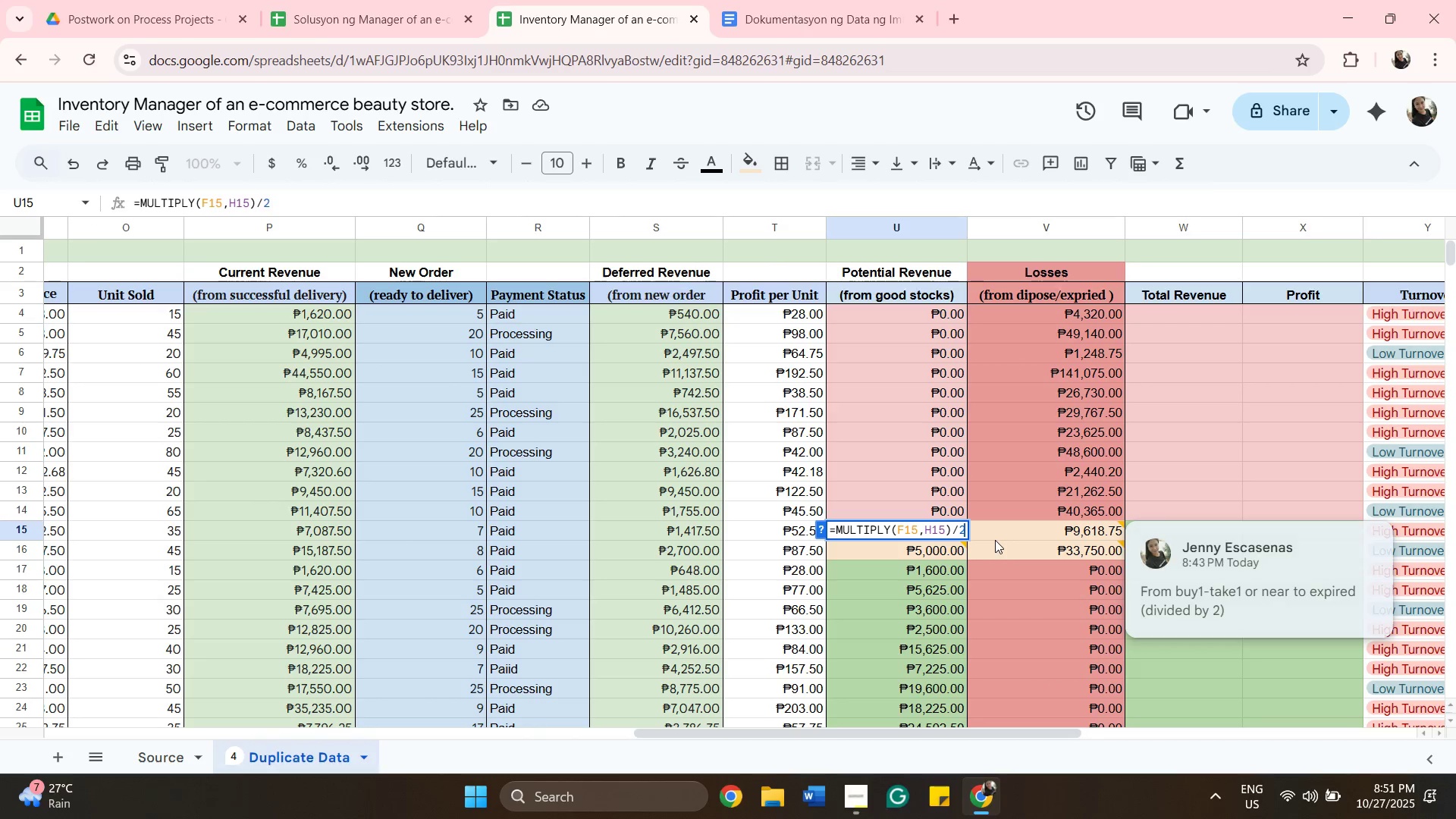 
left_click_drag(start_coordinate=[808, 729], to_coordinate=[329, 783])
 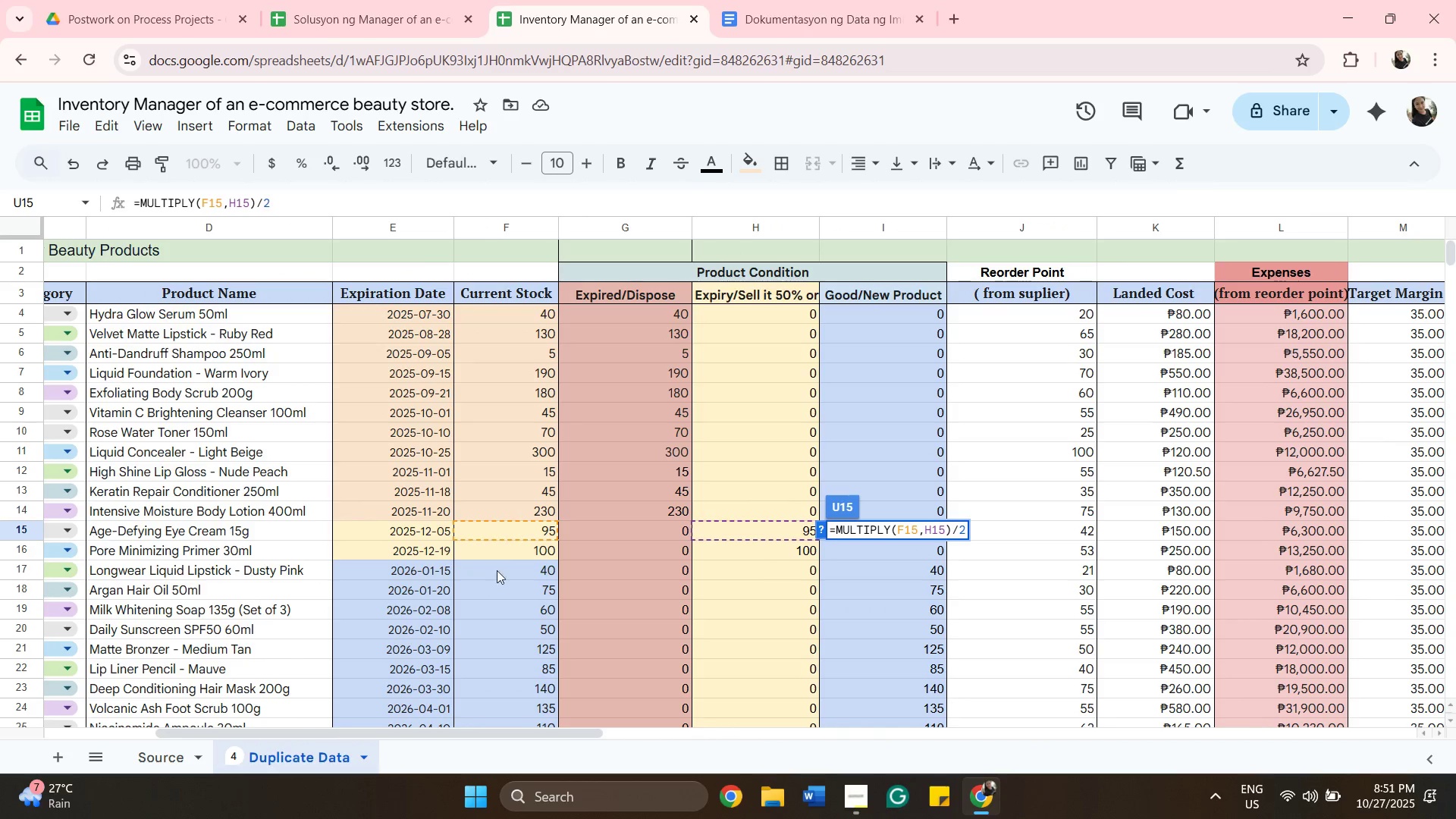 
left_click_drag(start_coordinate=[1455, 802], to_coordinate=[1455, 818])
 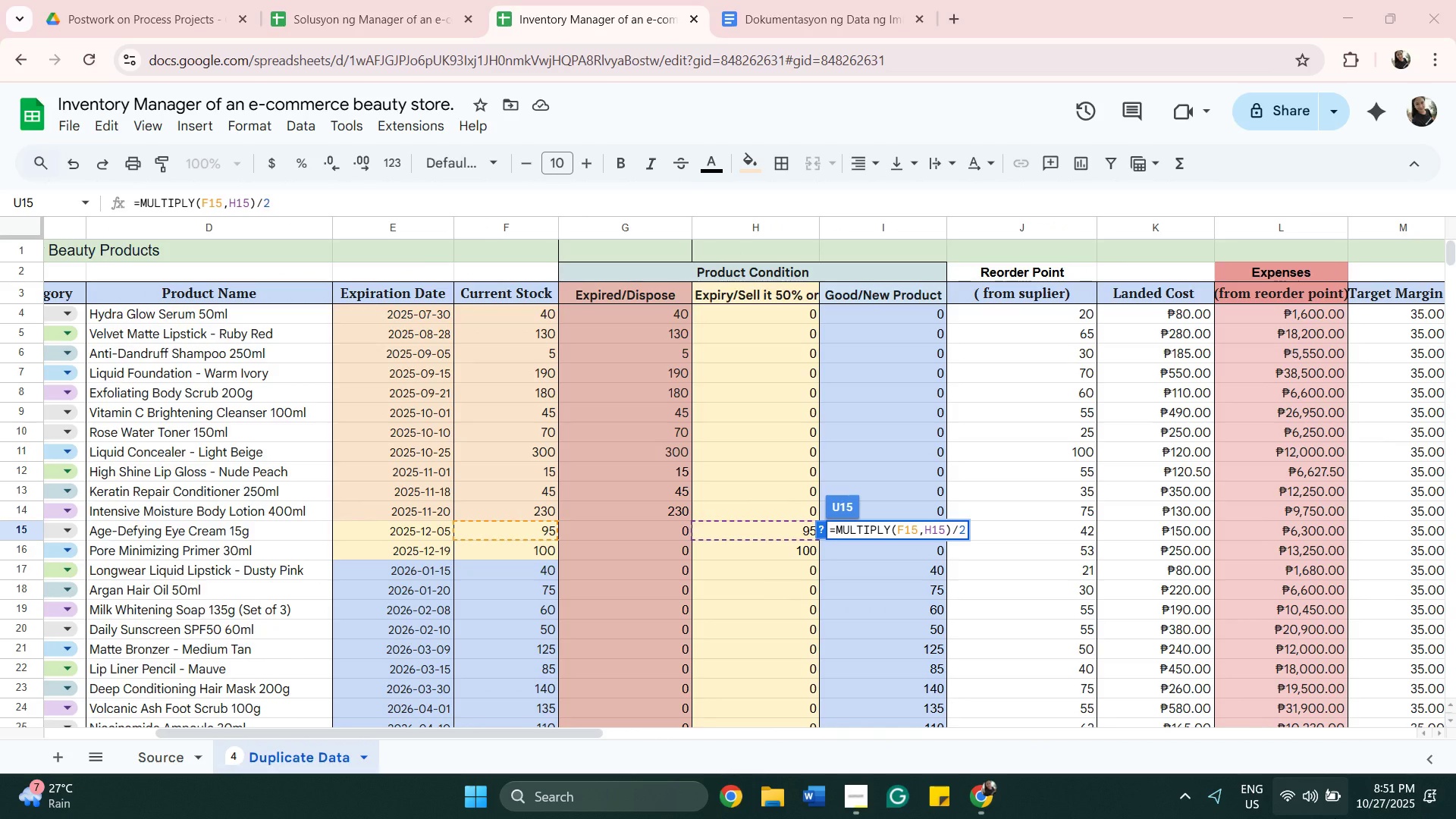 
scroll: coordinate [1335, 818], scroll_direction: up, amount: 2.0
 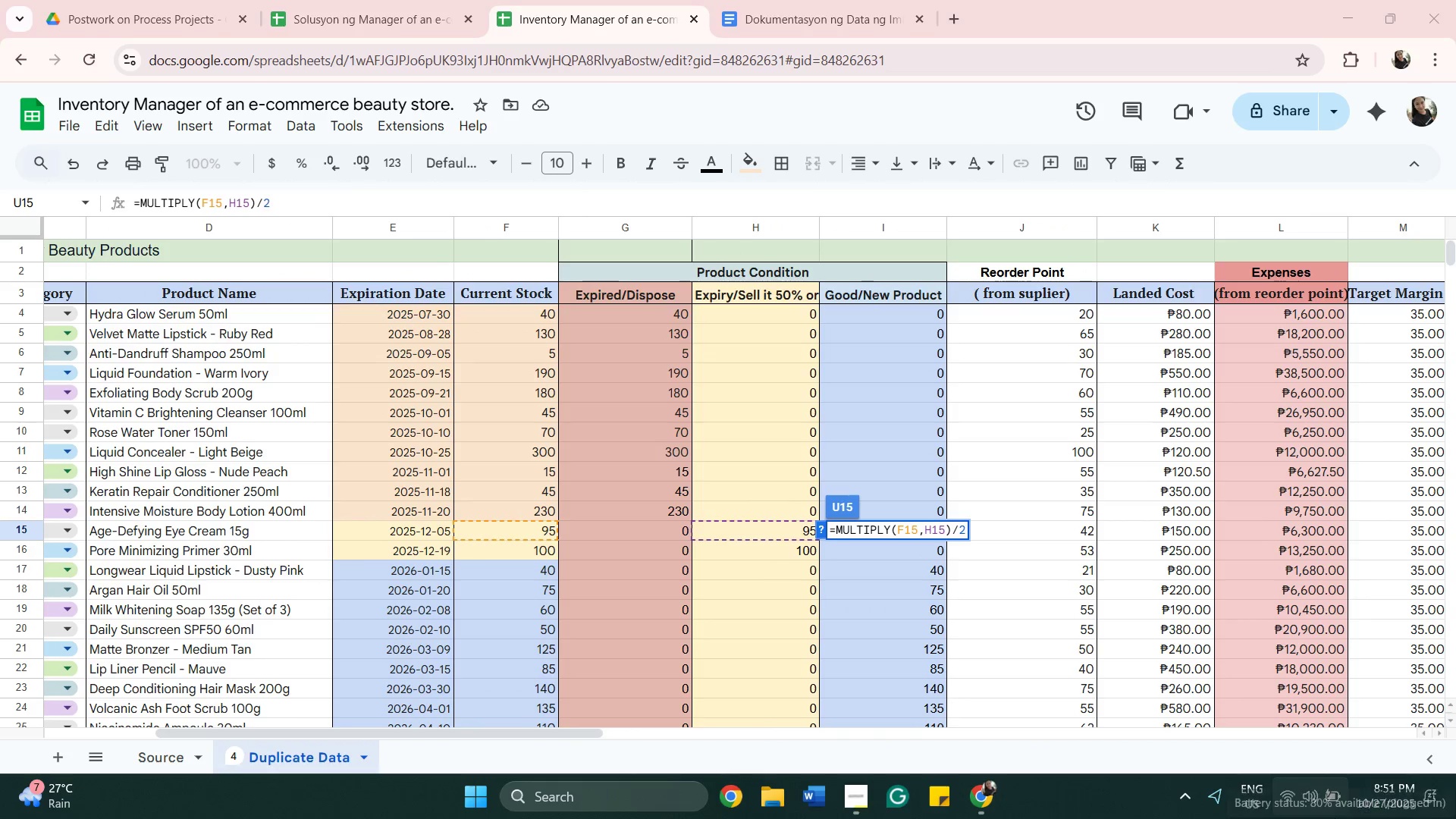 
right_click([1335, 818])
 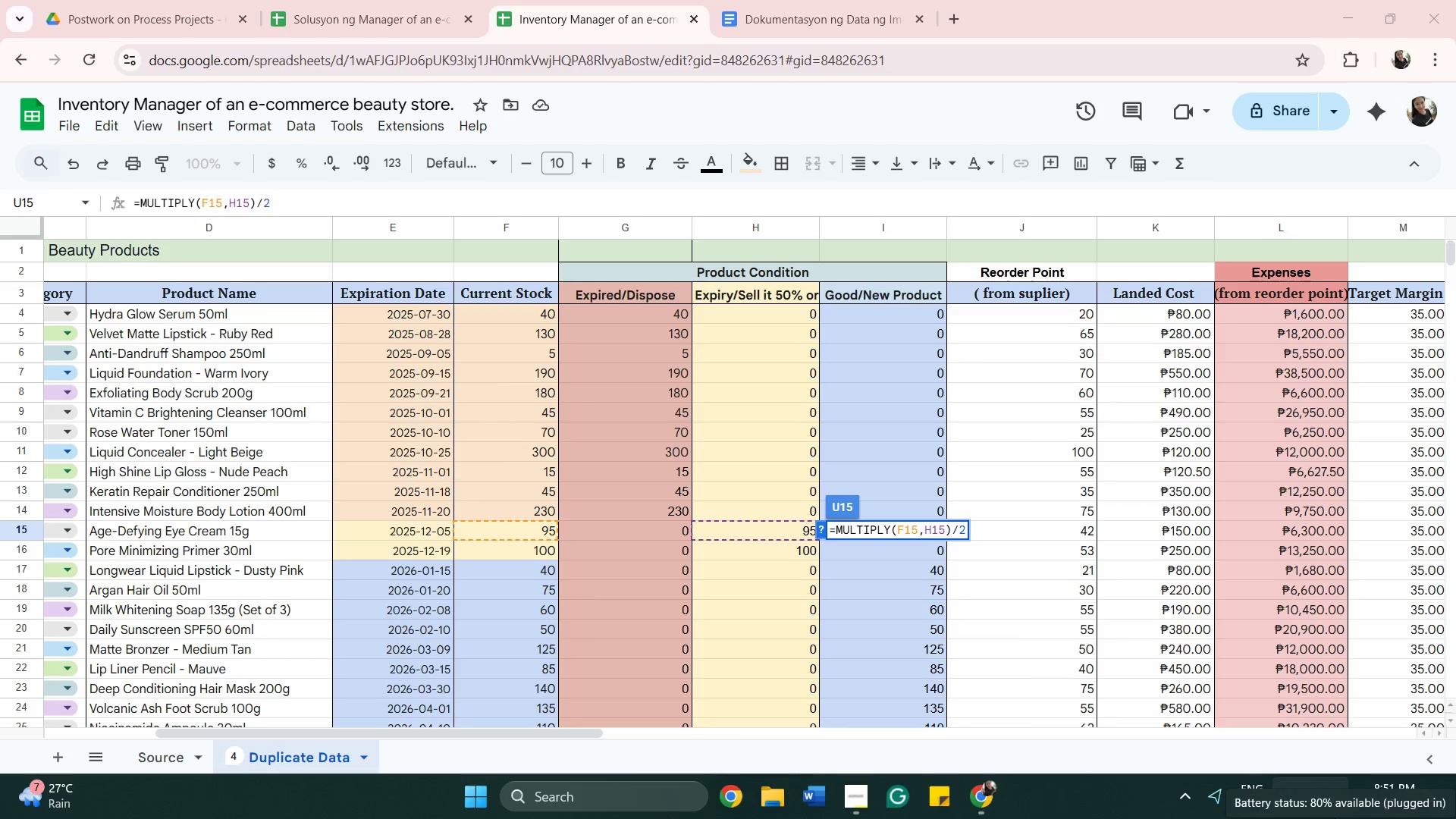 
left_click([1335, 818])
 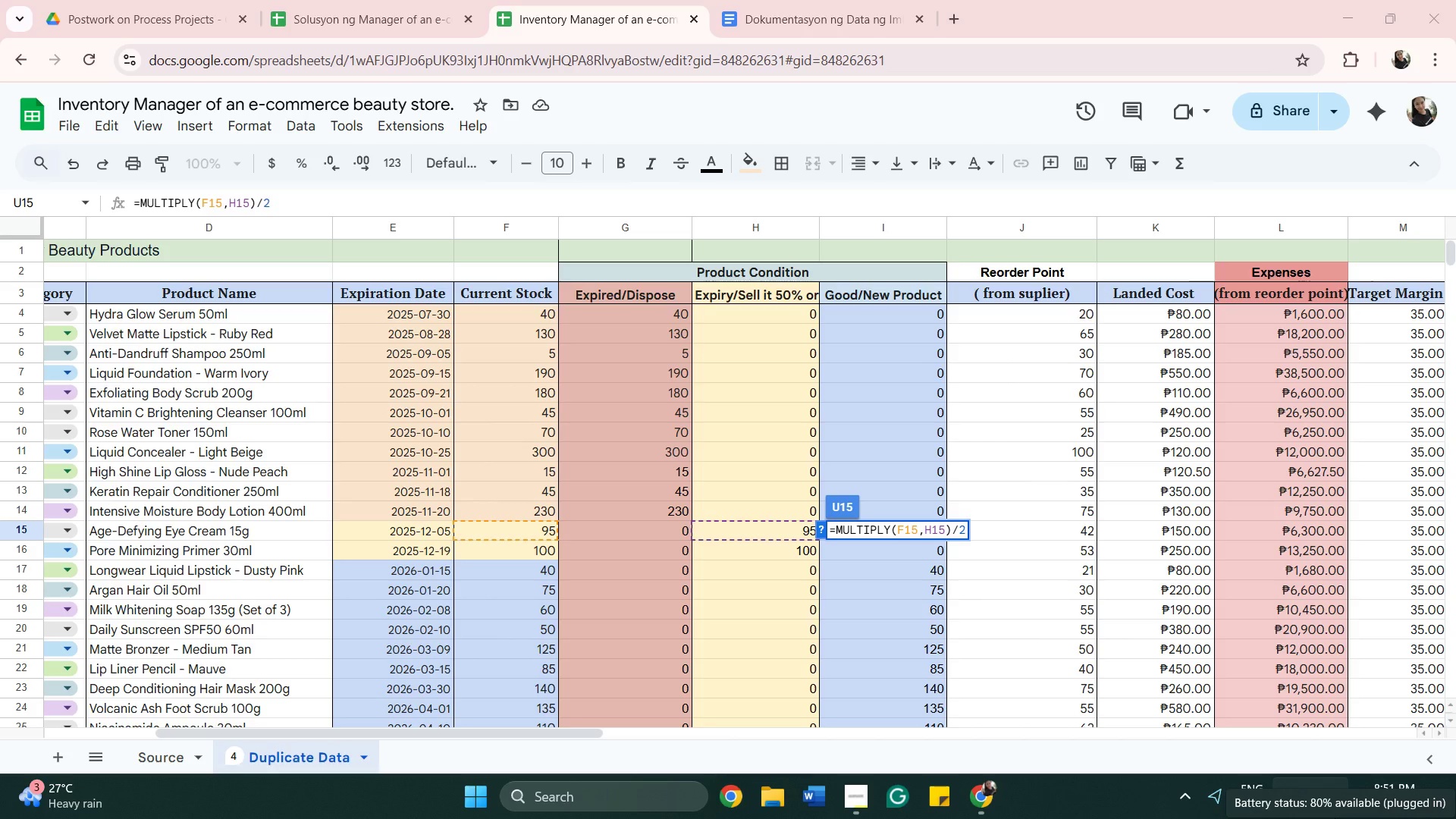 
mouse_move([1170, 765])
 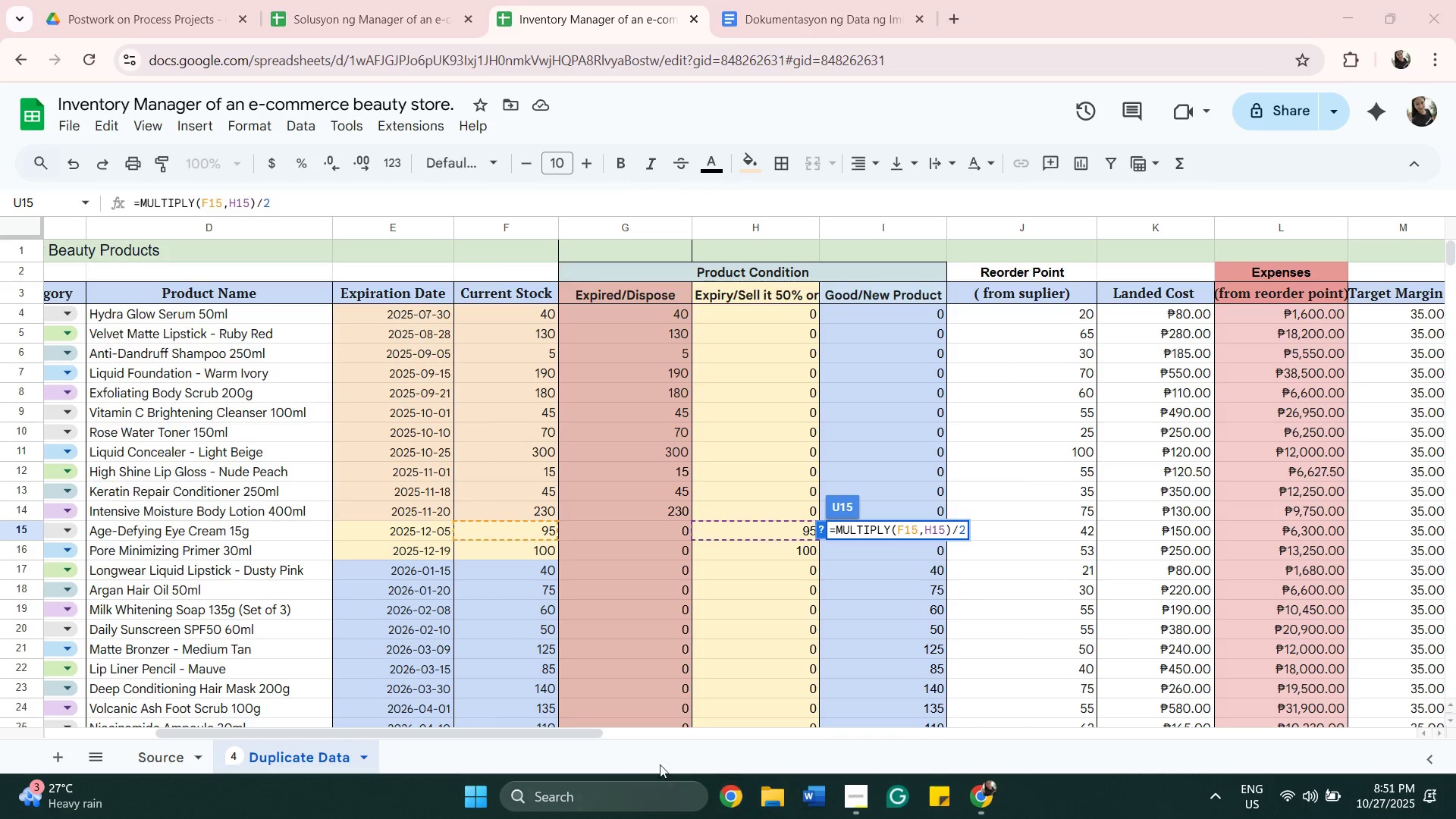 
wait(6.0)
 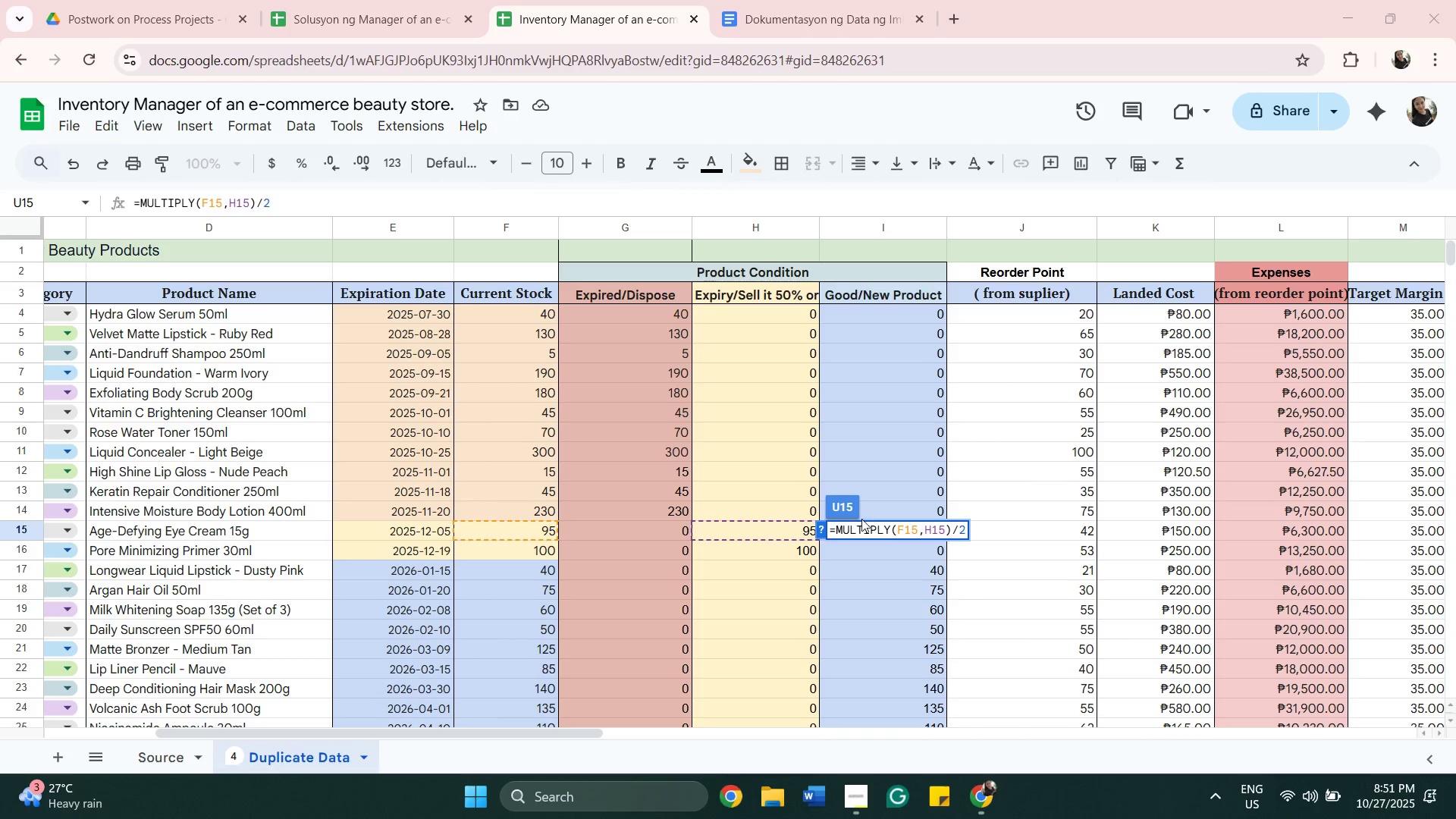 
left_click_drag(start_coordinate=[576, 736], to_coordinate=[691, 747])
 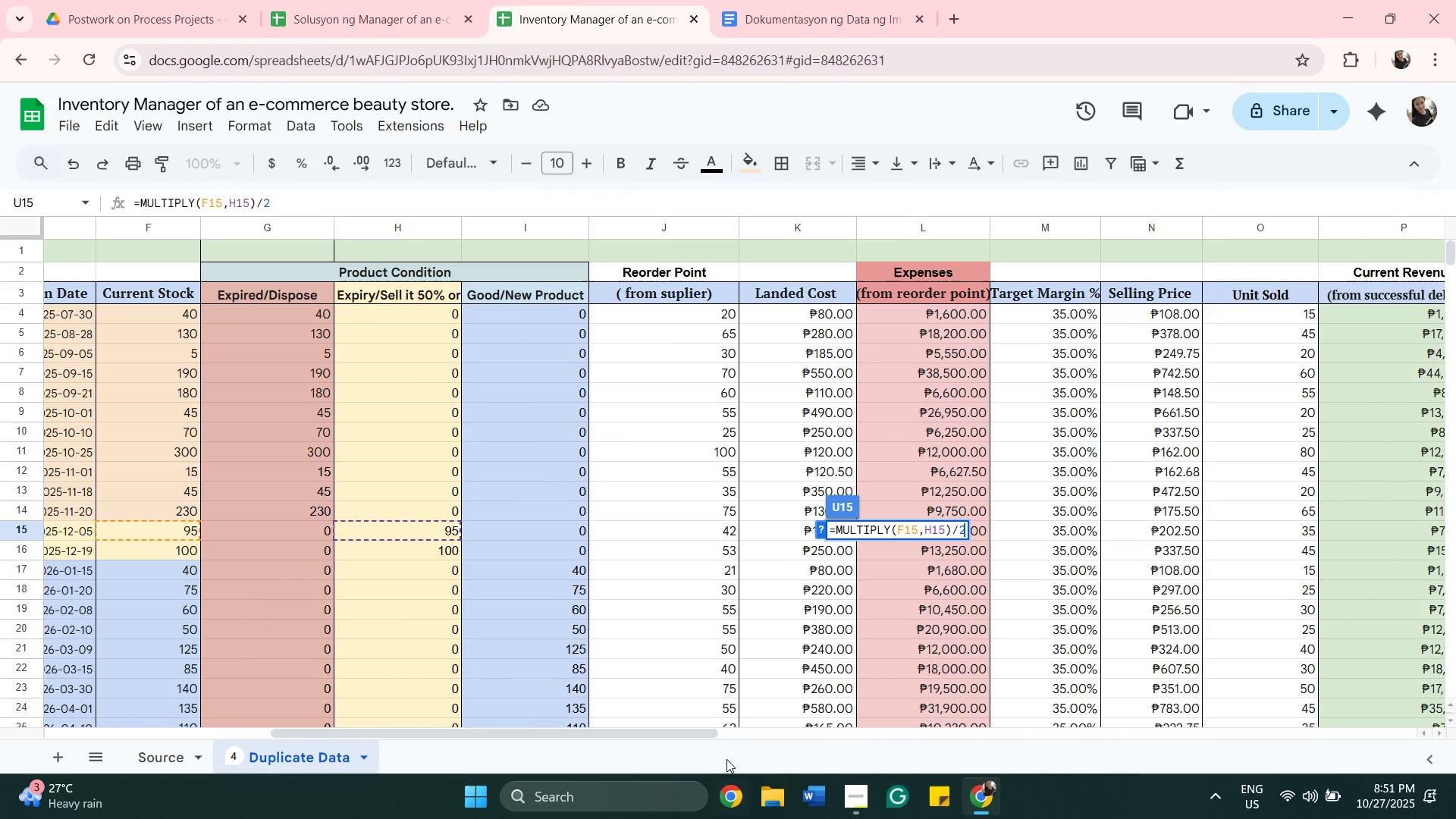 
left_click_drag(start_coordinate=[707, 735], to_coordinate=[787, 743])
 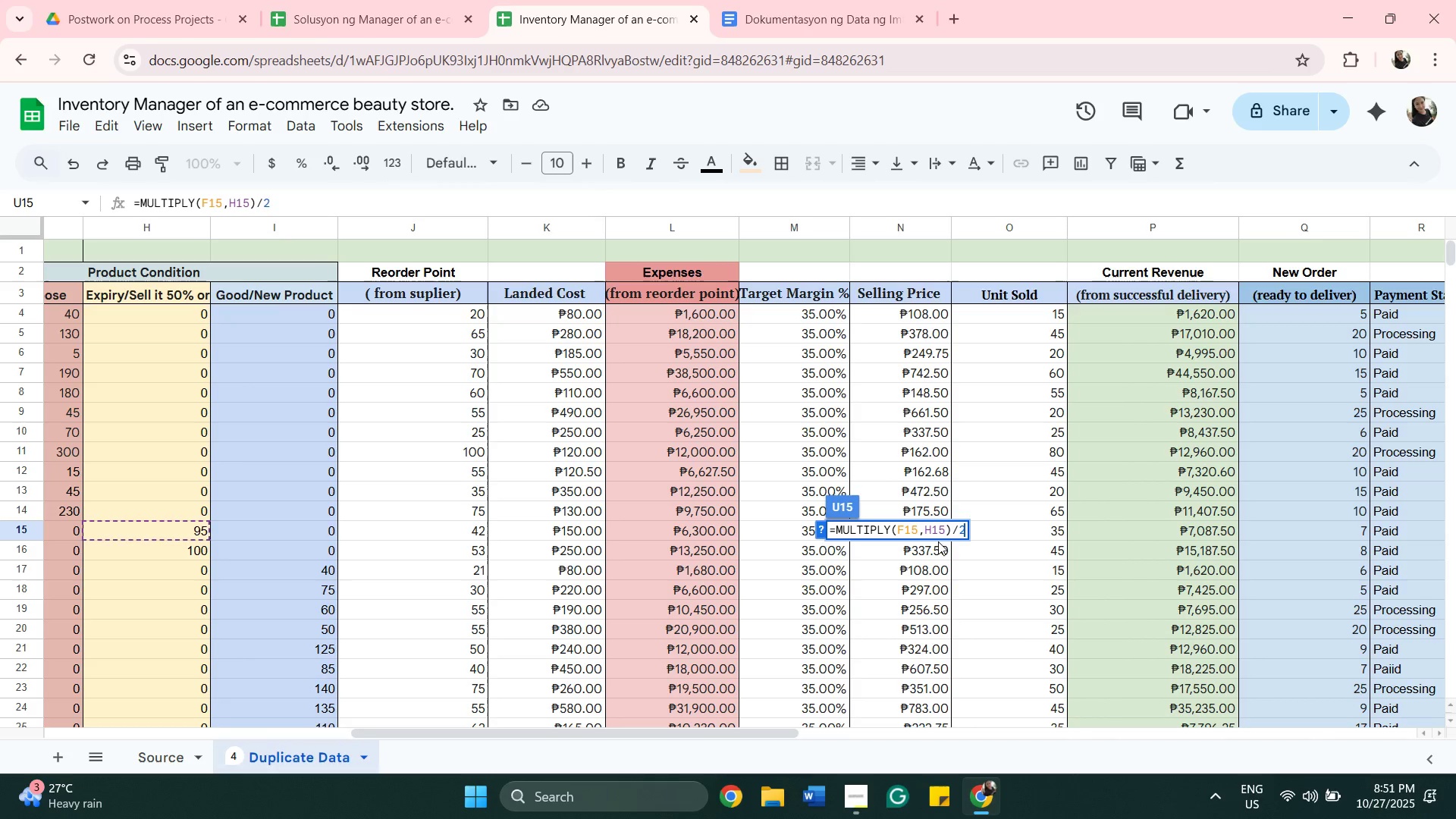 
left_click([934, 535])
 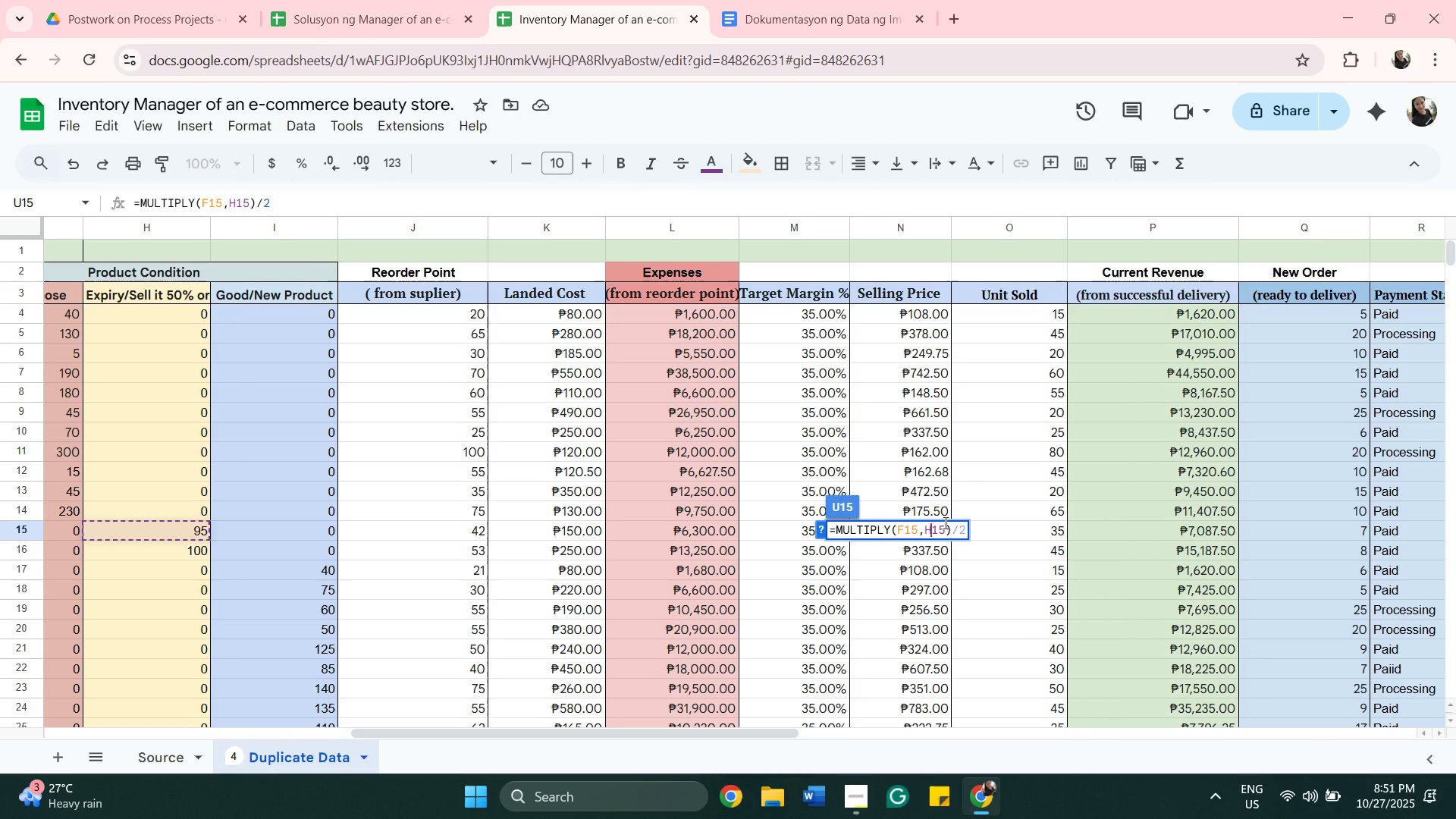 
key(Backspace)
 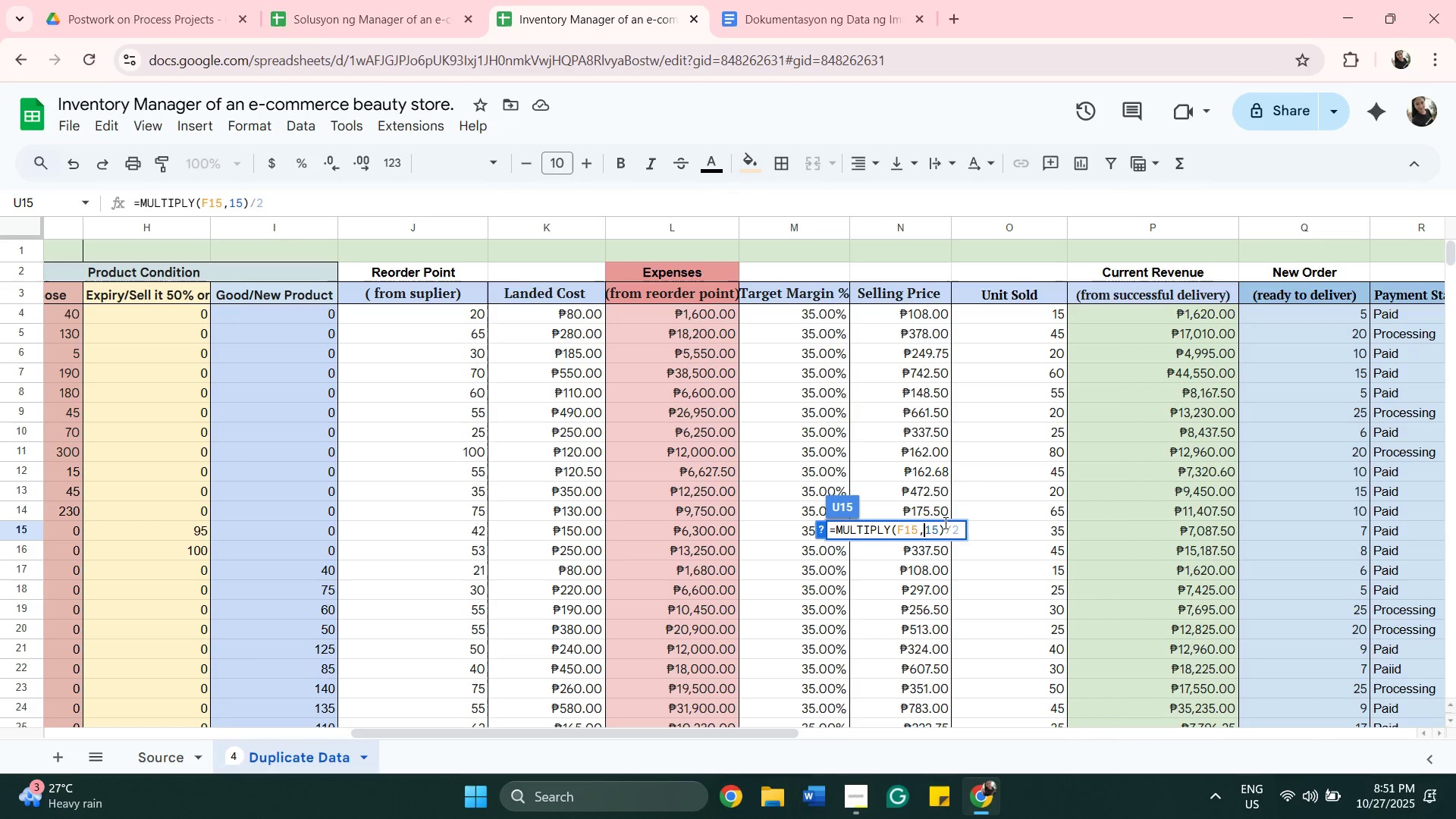 
key(N)
 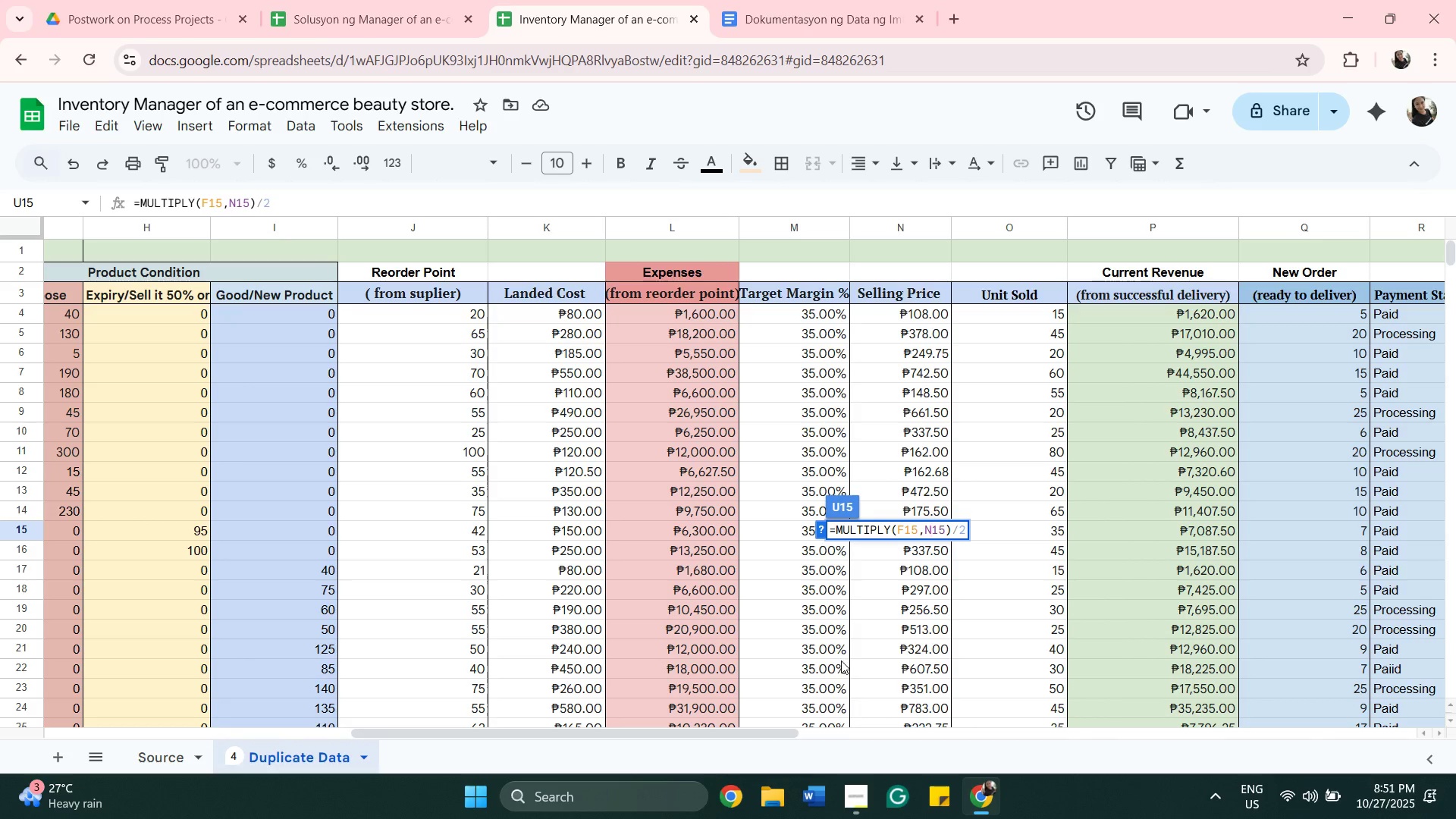 
key(Enter)
 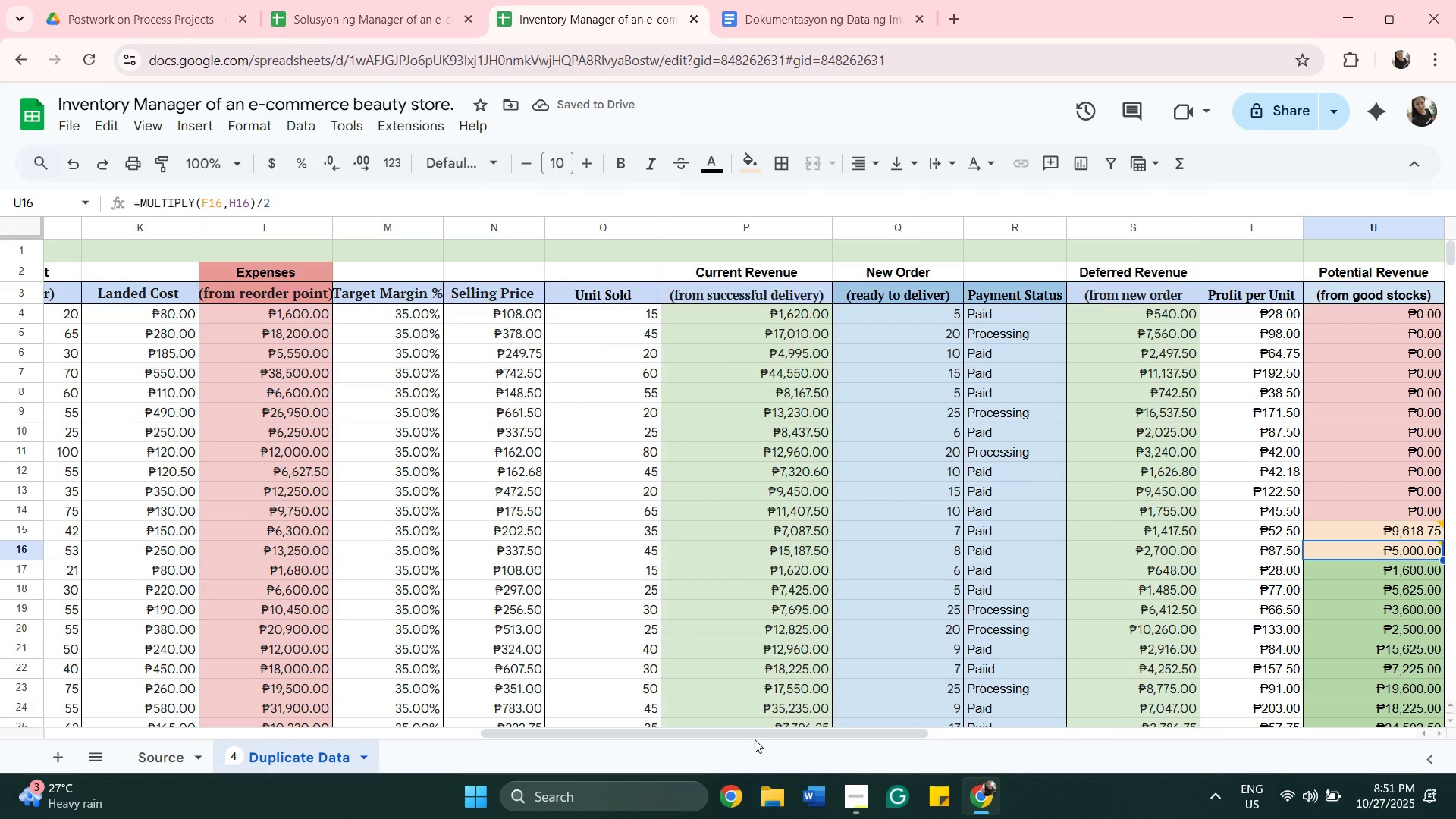 
left_click_drag(start_coordinate=[742, 733], to_coordinate=[959, 745])
 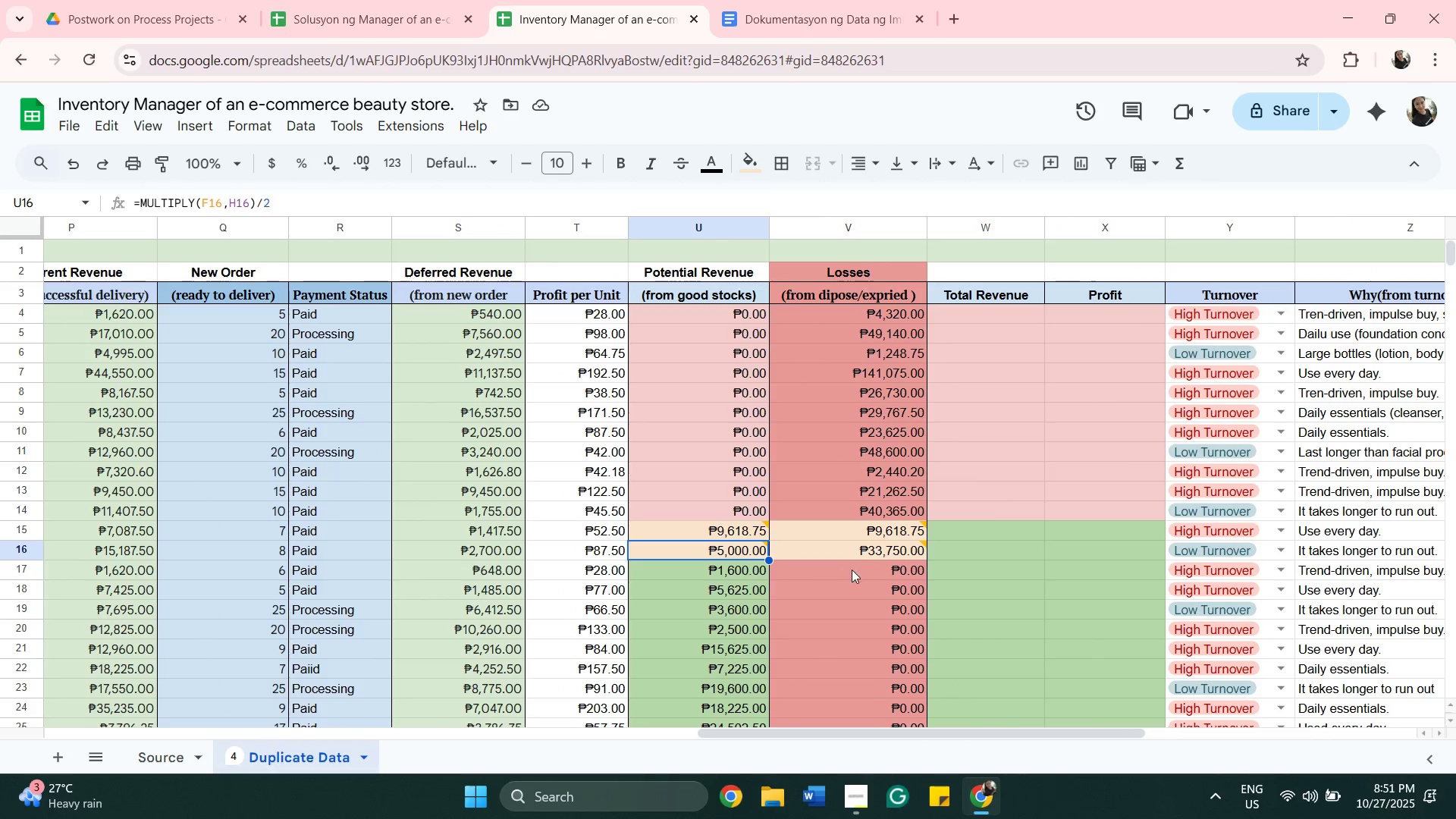 
double_click([855, 550])
 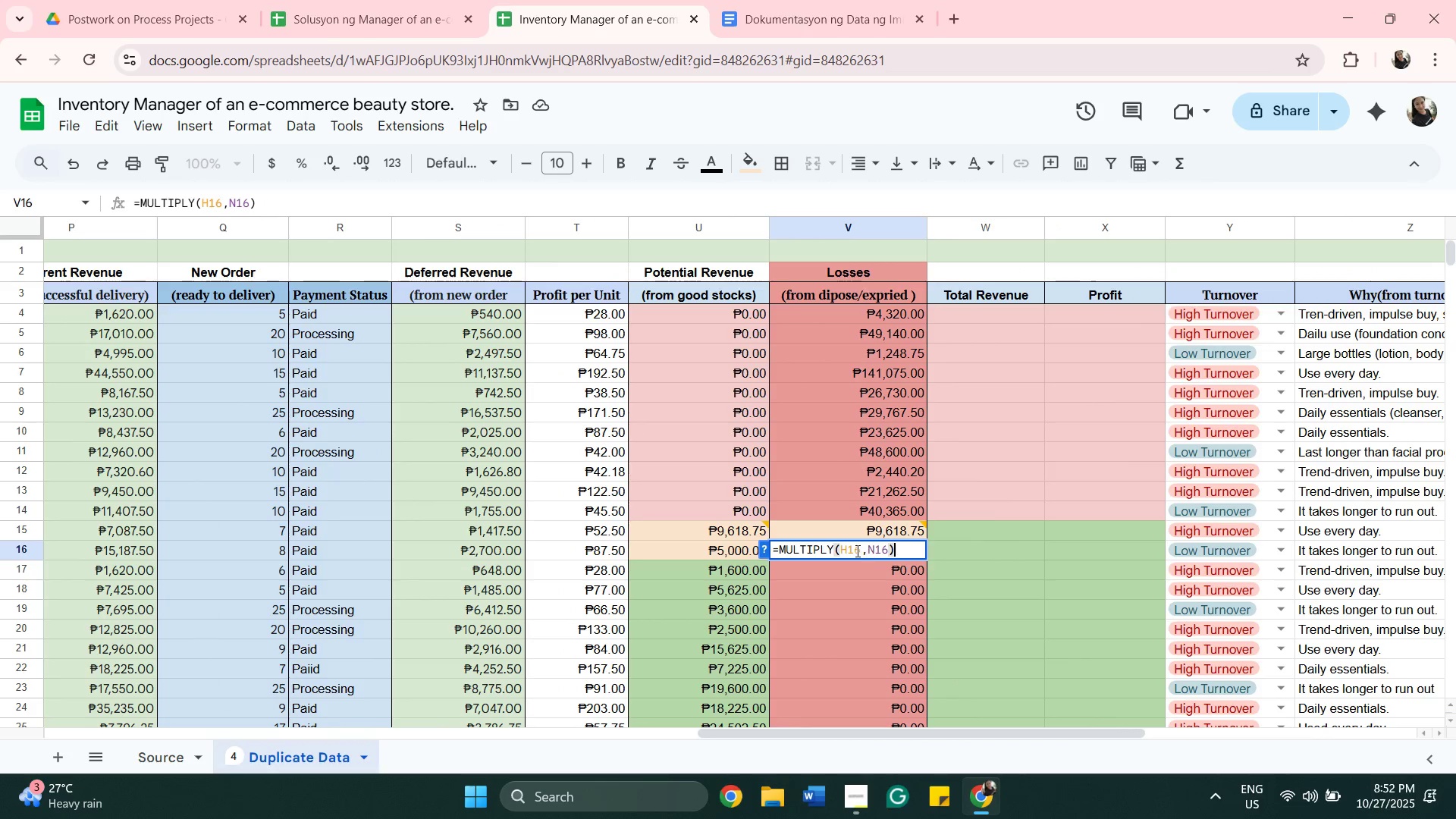 
left_click([852, 549])
 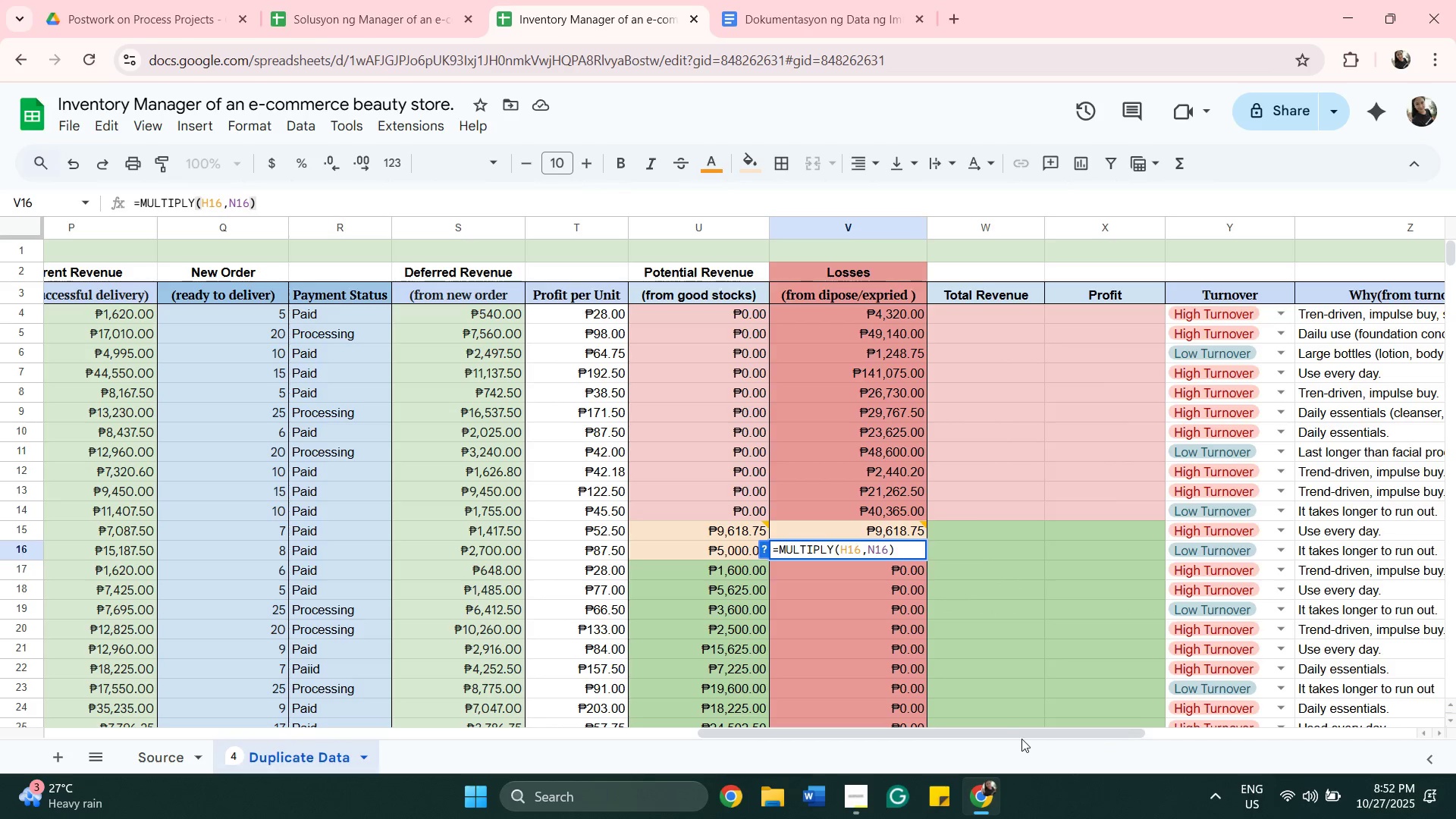 
left_click_drag(start_coordinate=[1025, 736], to_coordinate=[571, 740])
 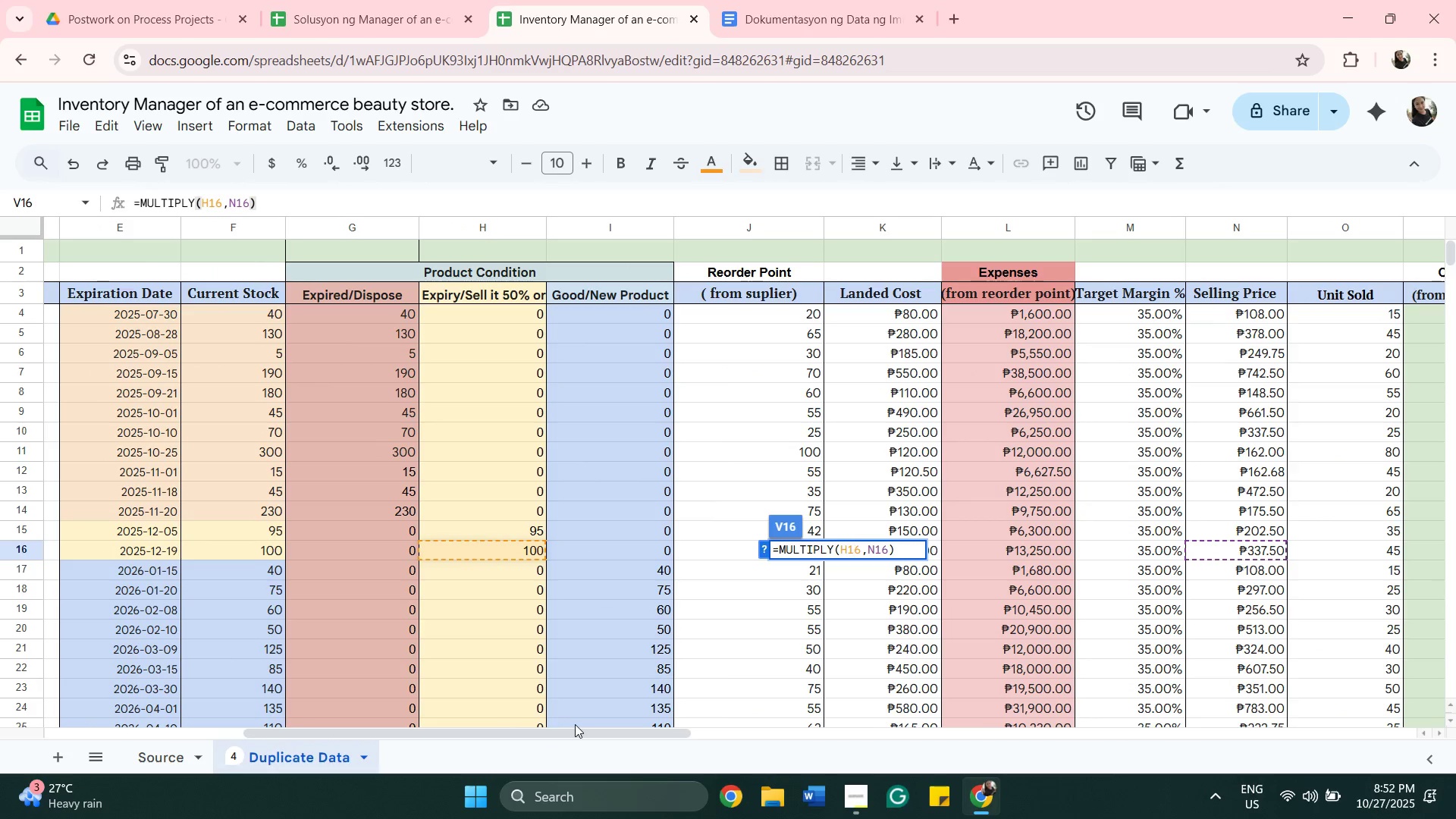 
left_click_drag(start_coordinate=[585, 733], to_coordinate=[756, 767])
 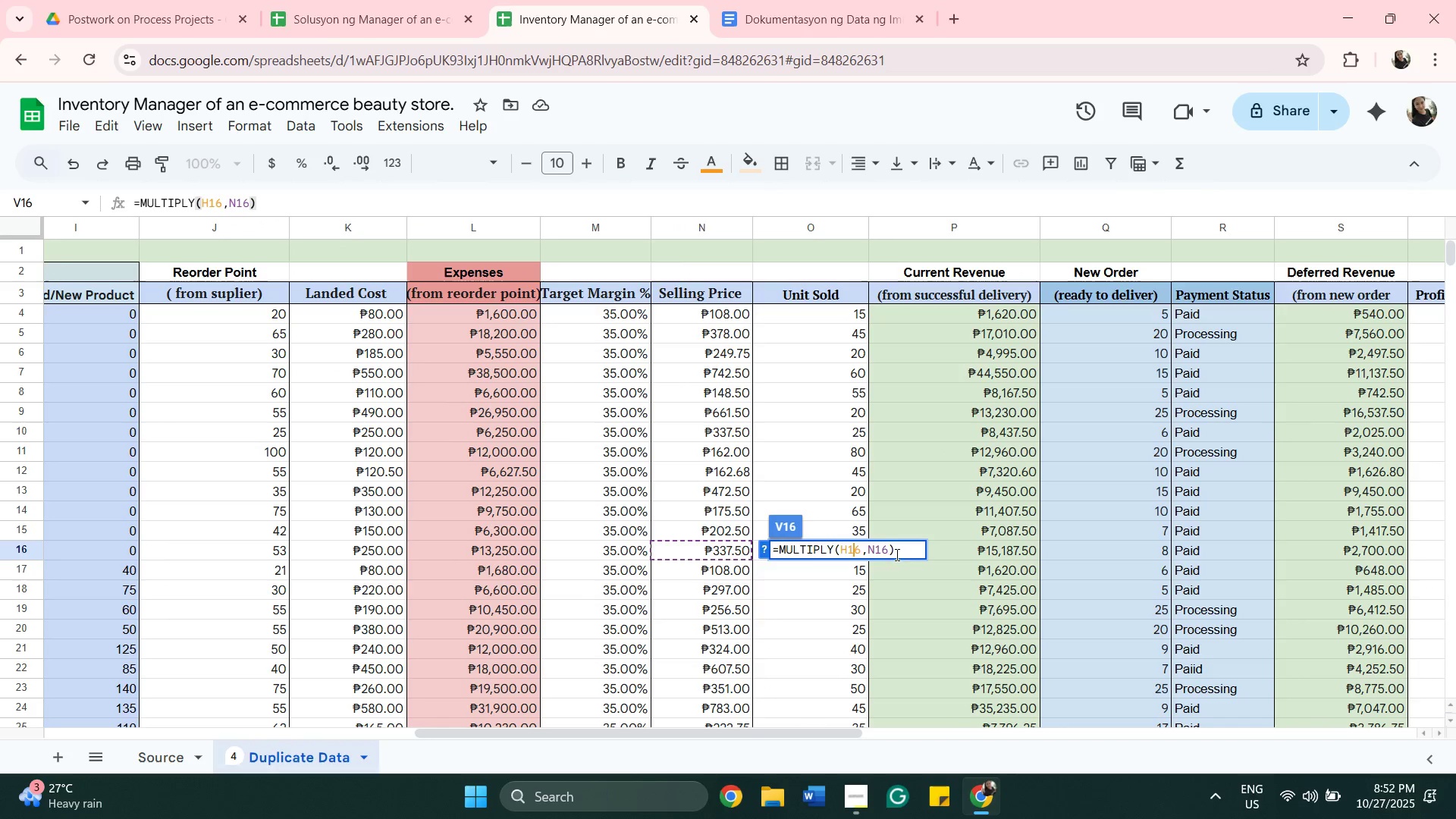 
left_click([906, 556])
 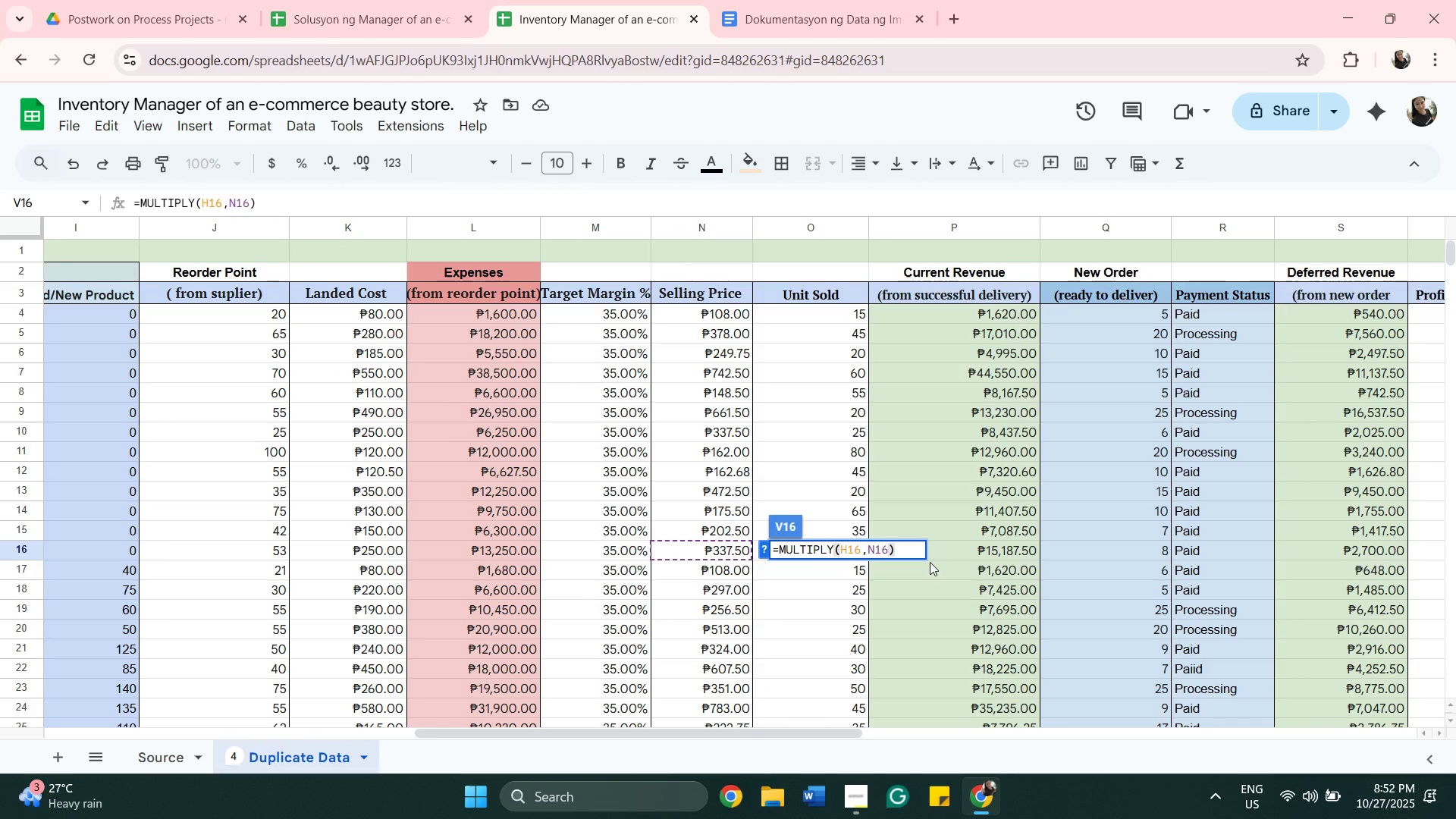 
key(Slash)
 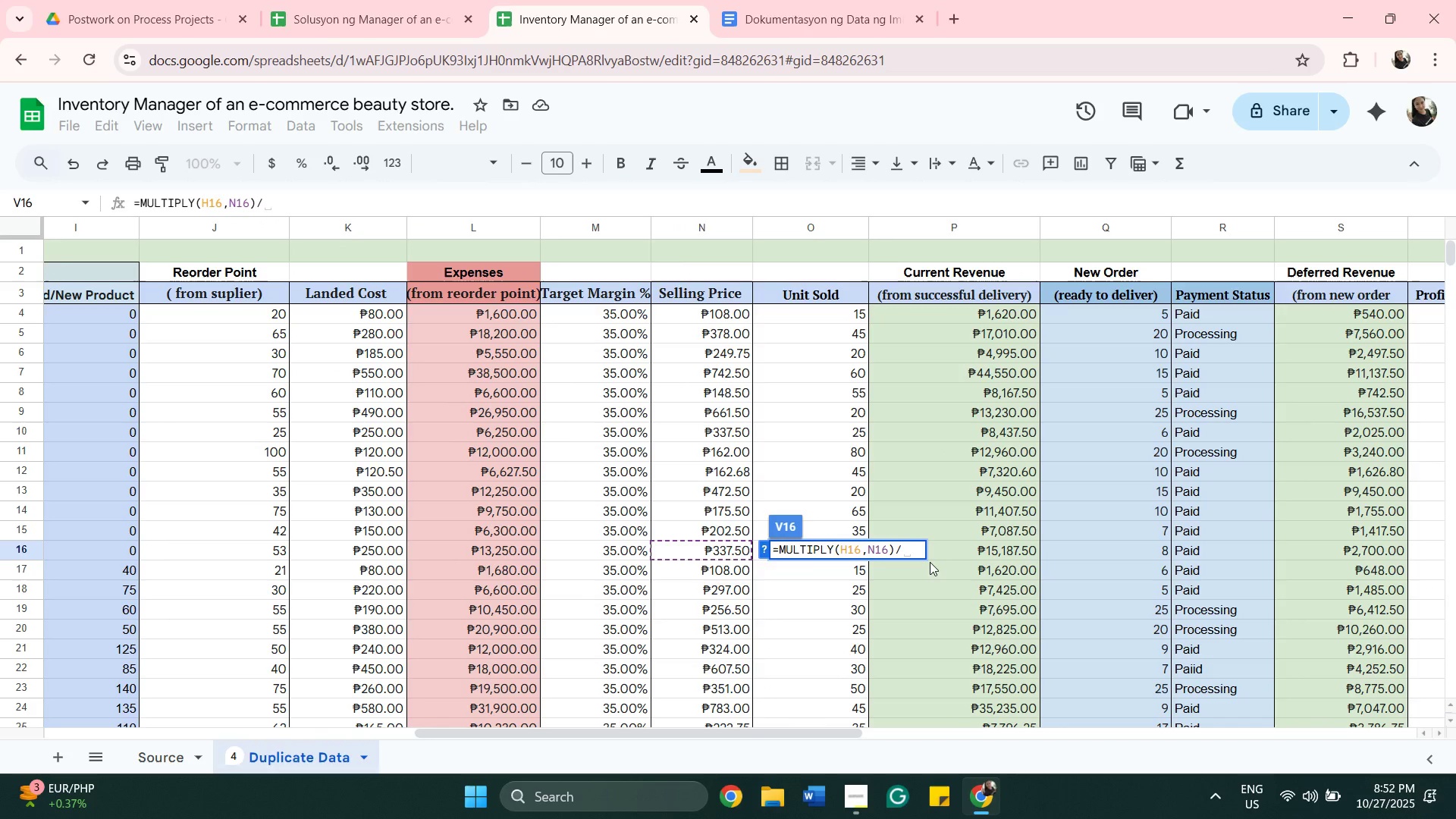 
key(2)
 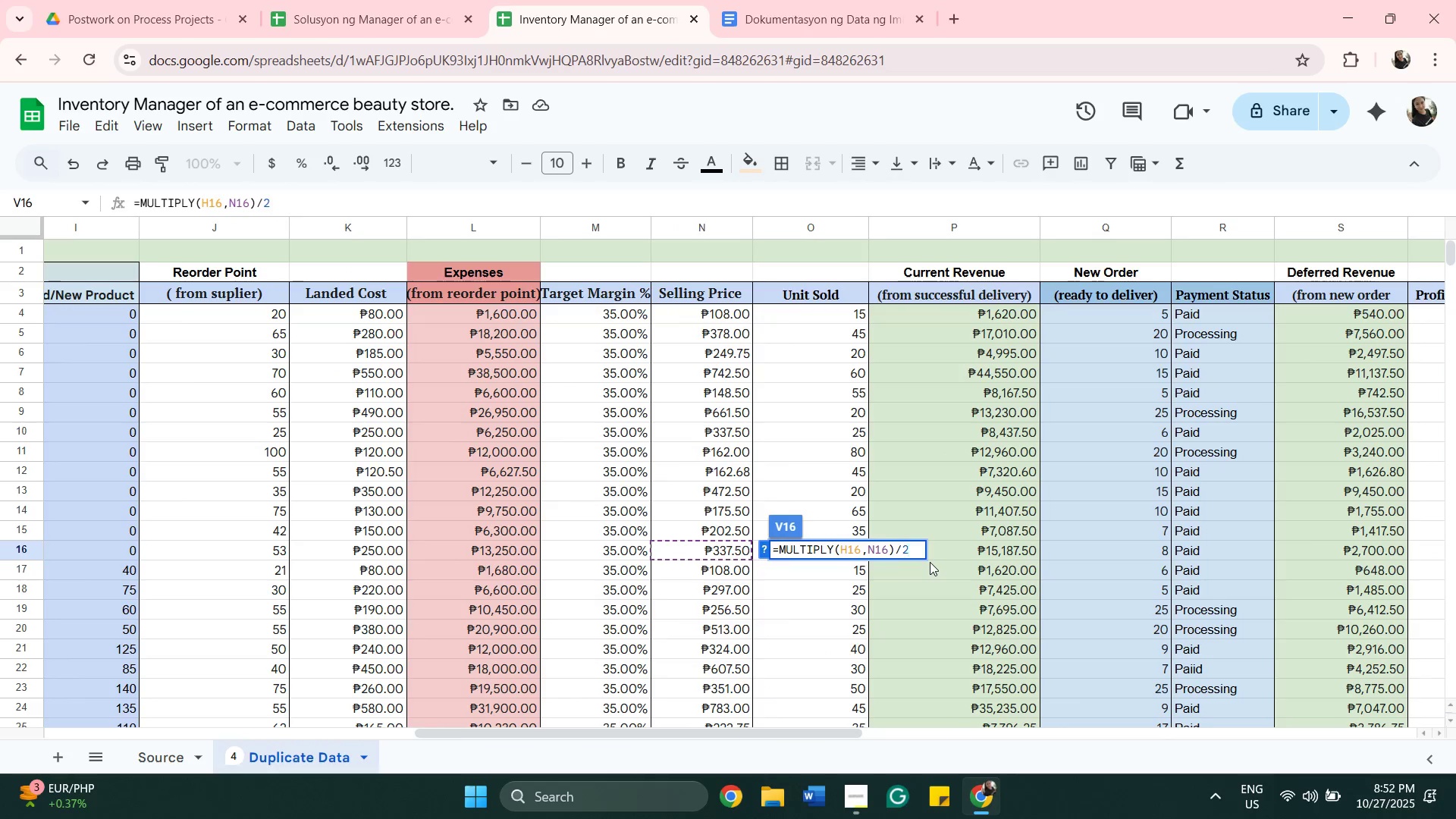 
left_click_drag(start_coordinate=[837, 736], to_coordinate=[955, 755])
 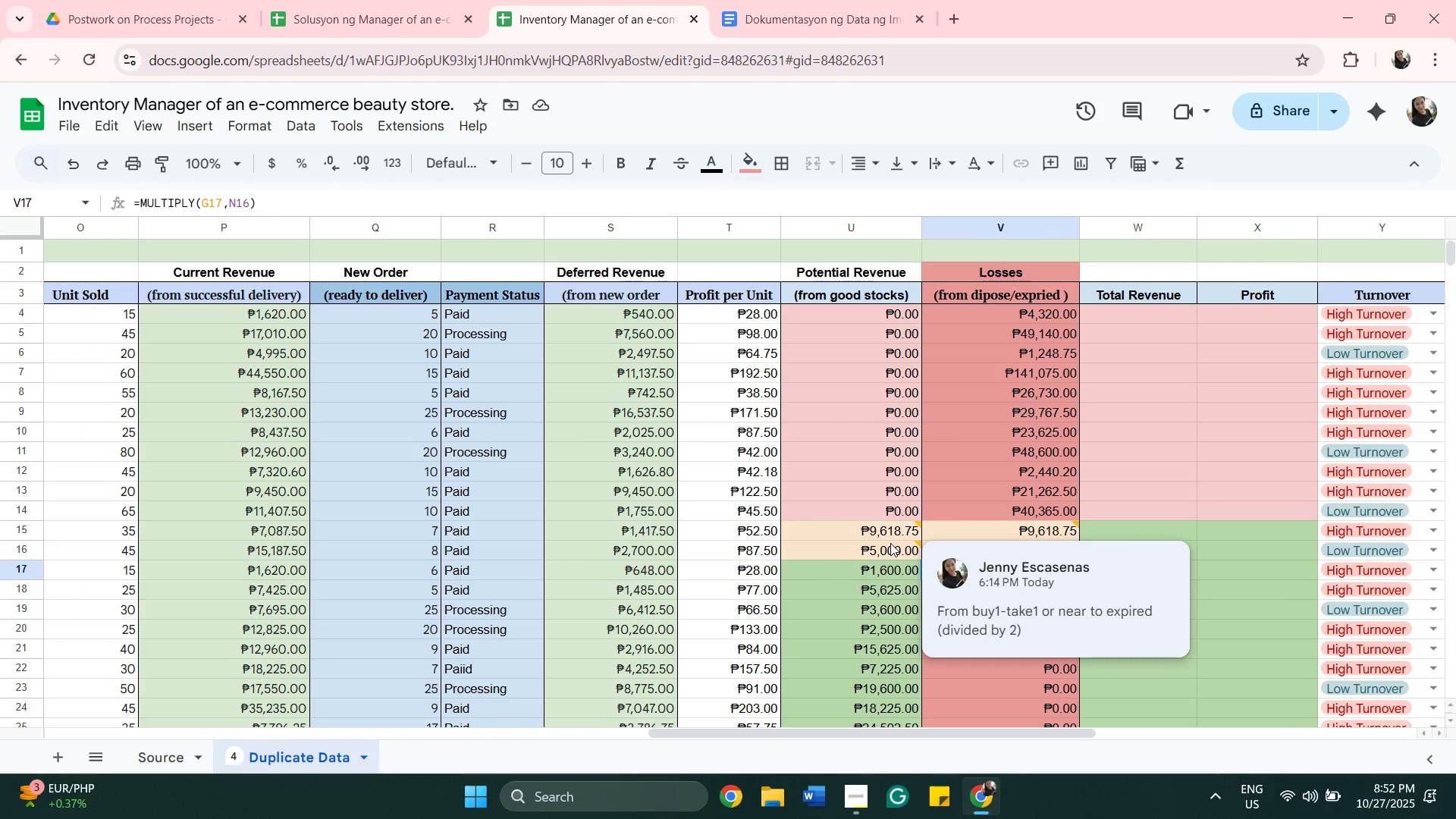 
double_click([890, 543])
 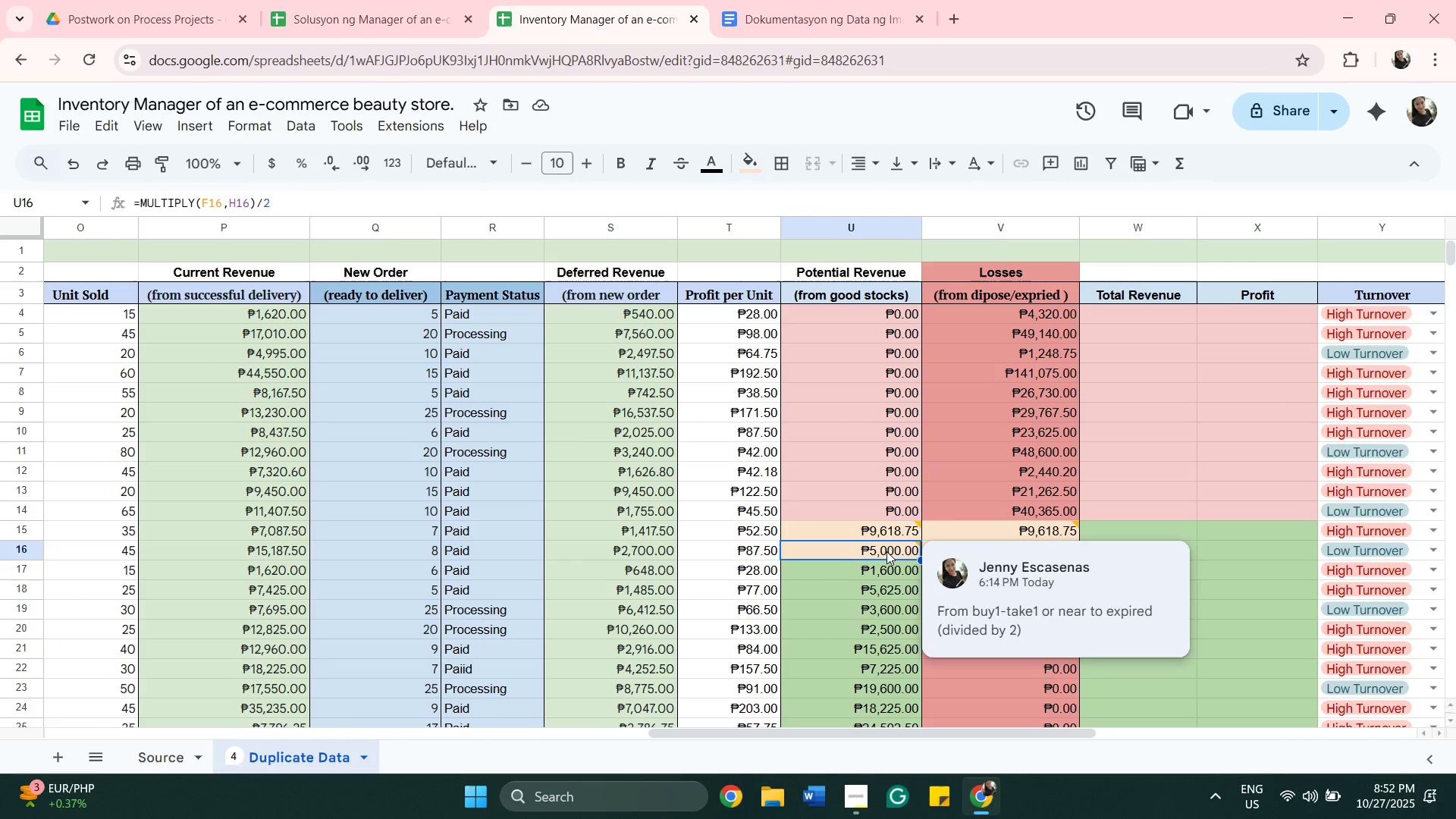 
double_click([886, 551])
 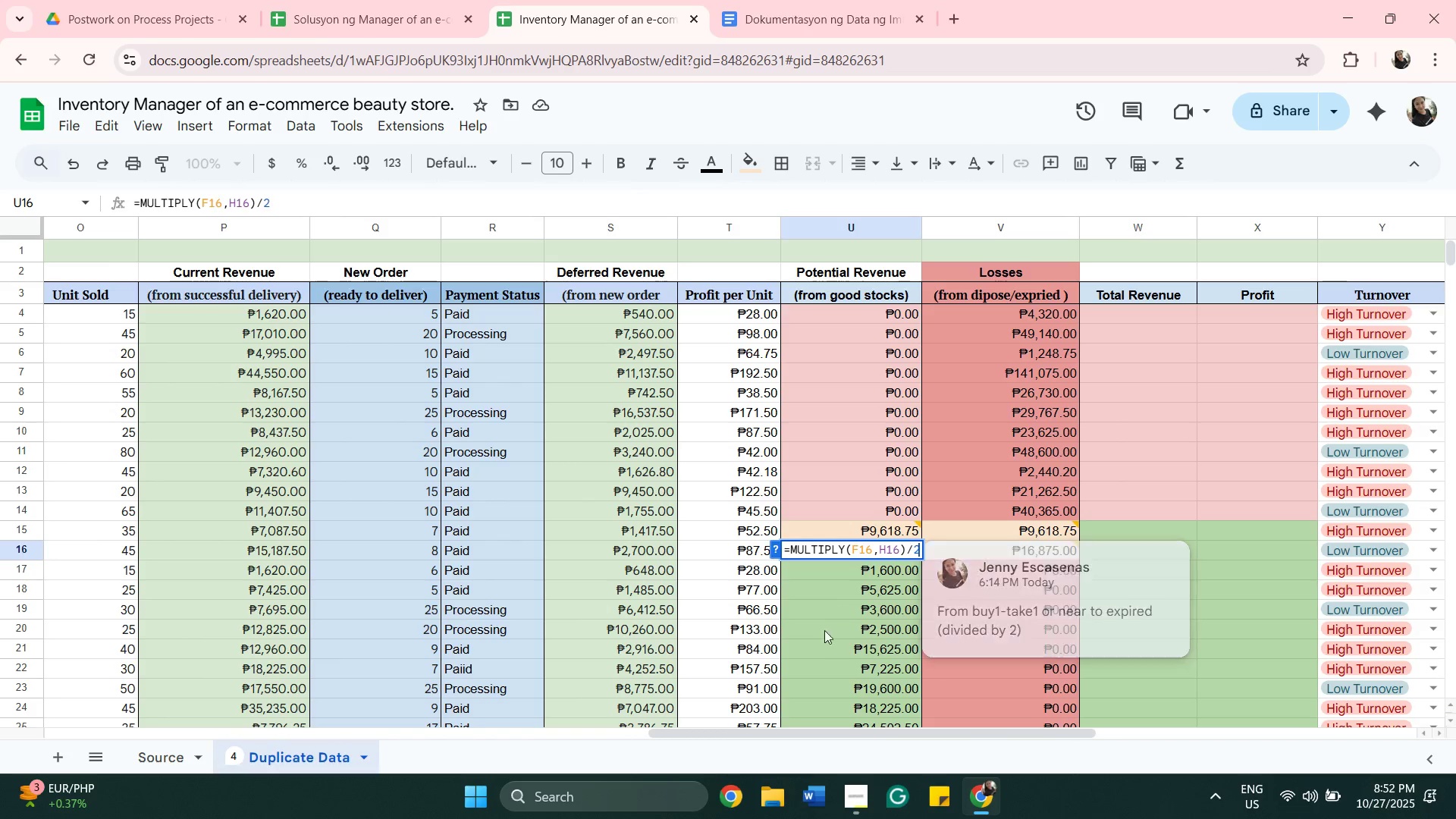 
left_click_drag(start_coordinate=[726, 732], to_coordinate=[306, 818])
 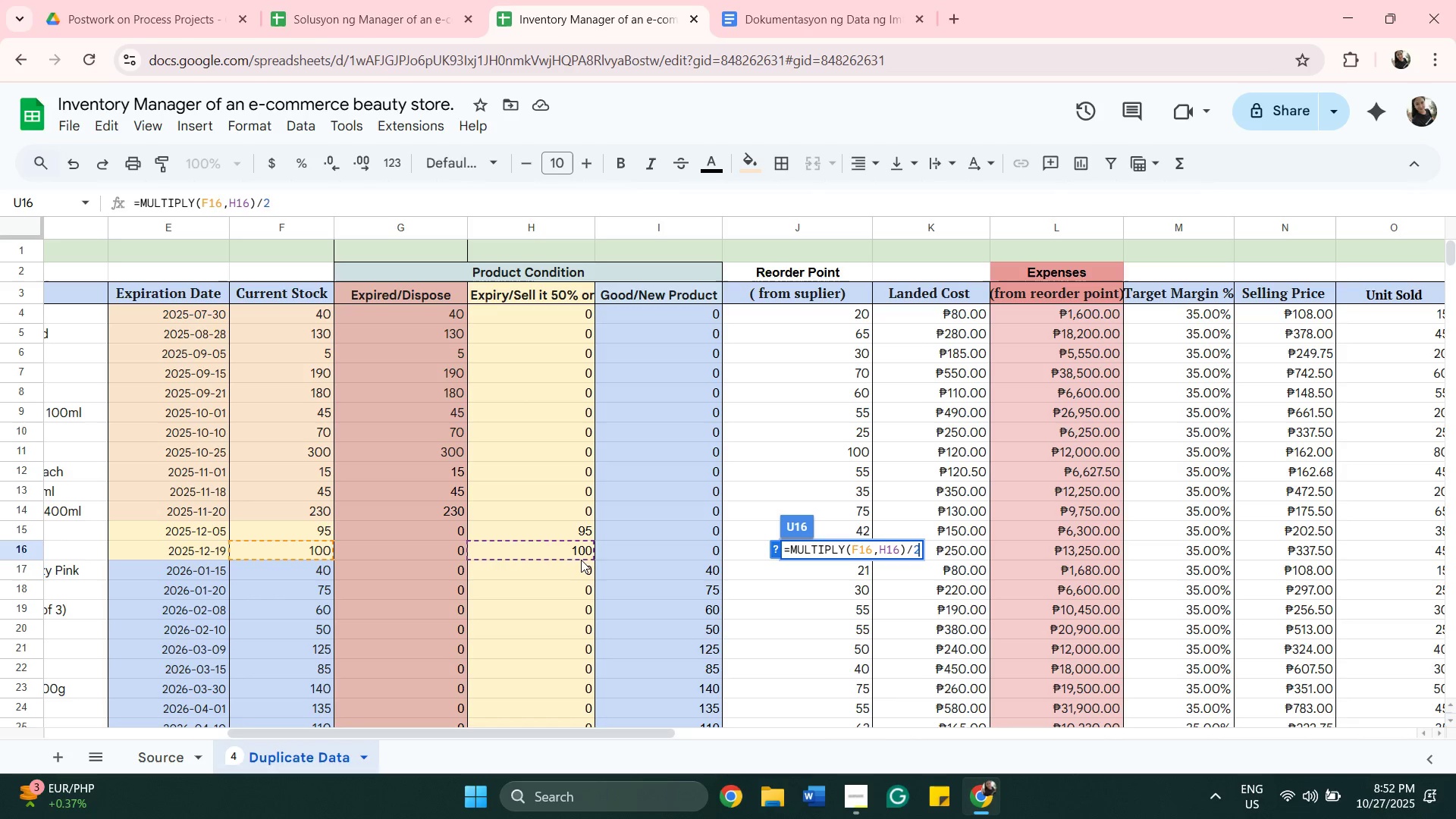 
wait(10.23)
 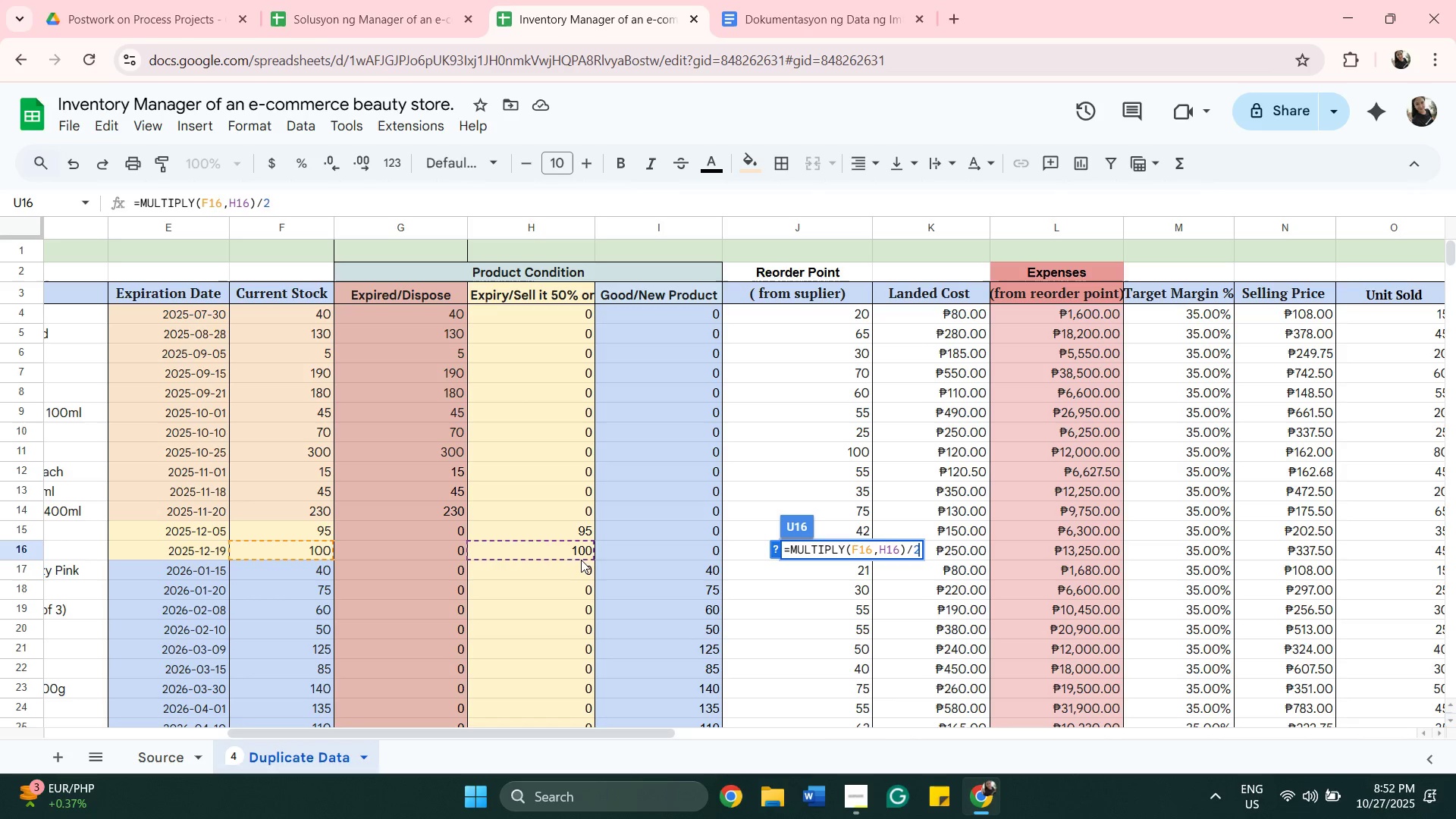 
left_click_drag(start_coordinate=[478, 730], to_coordinate=[981, 786])
 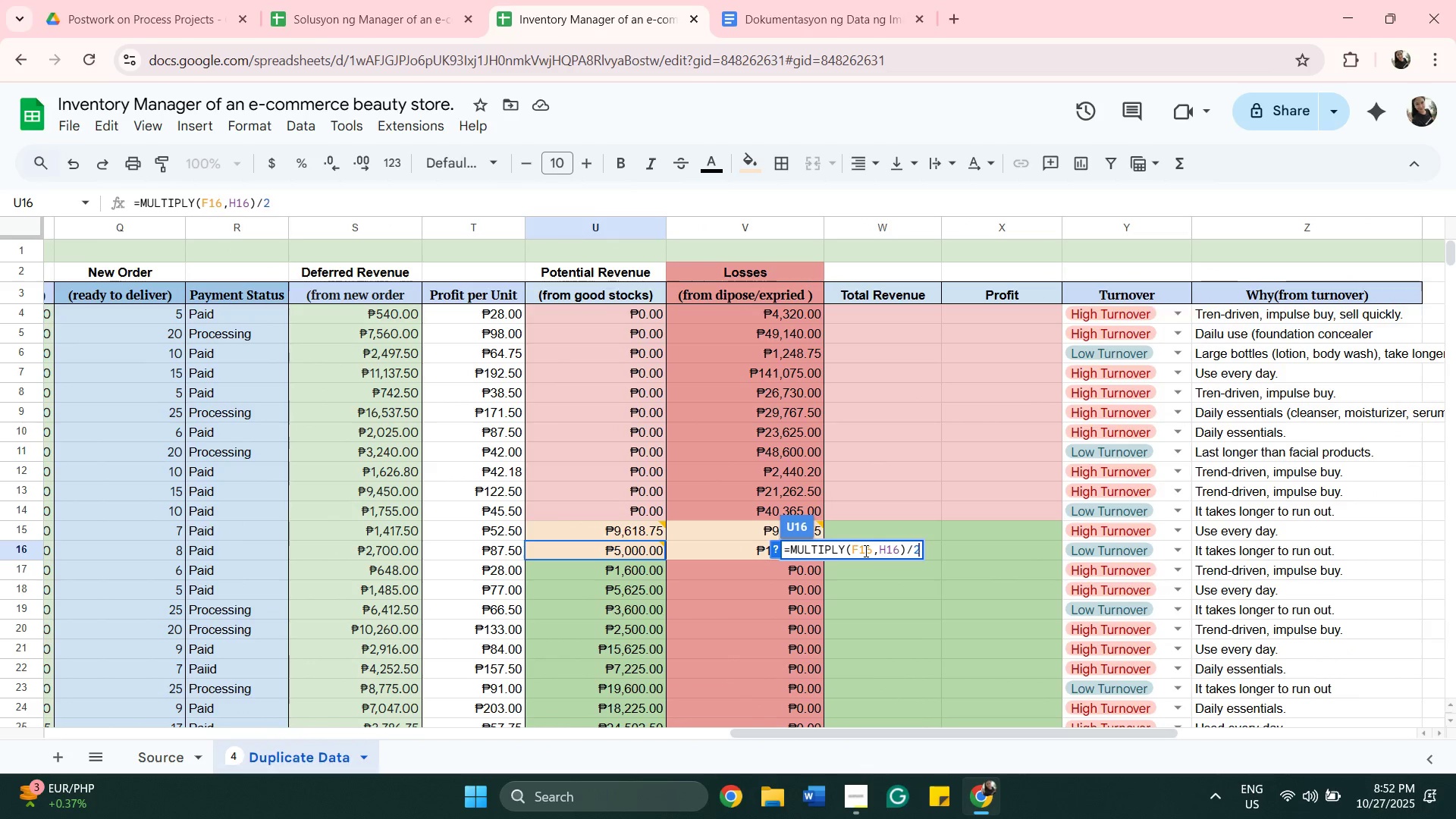 
left_click([864, 551])
 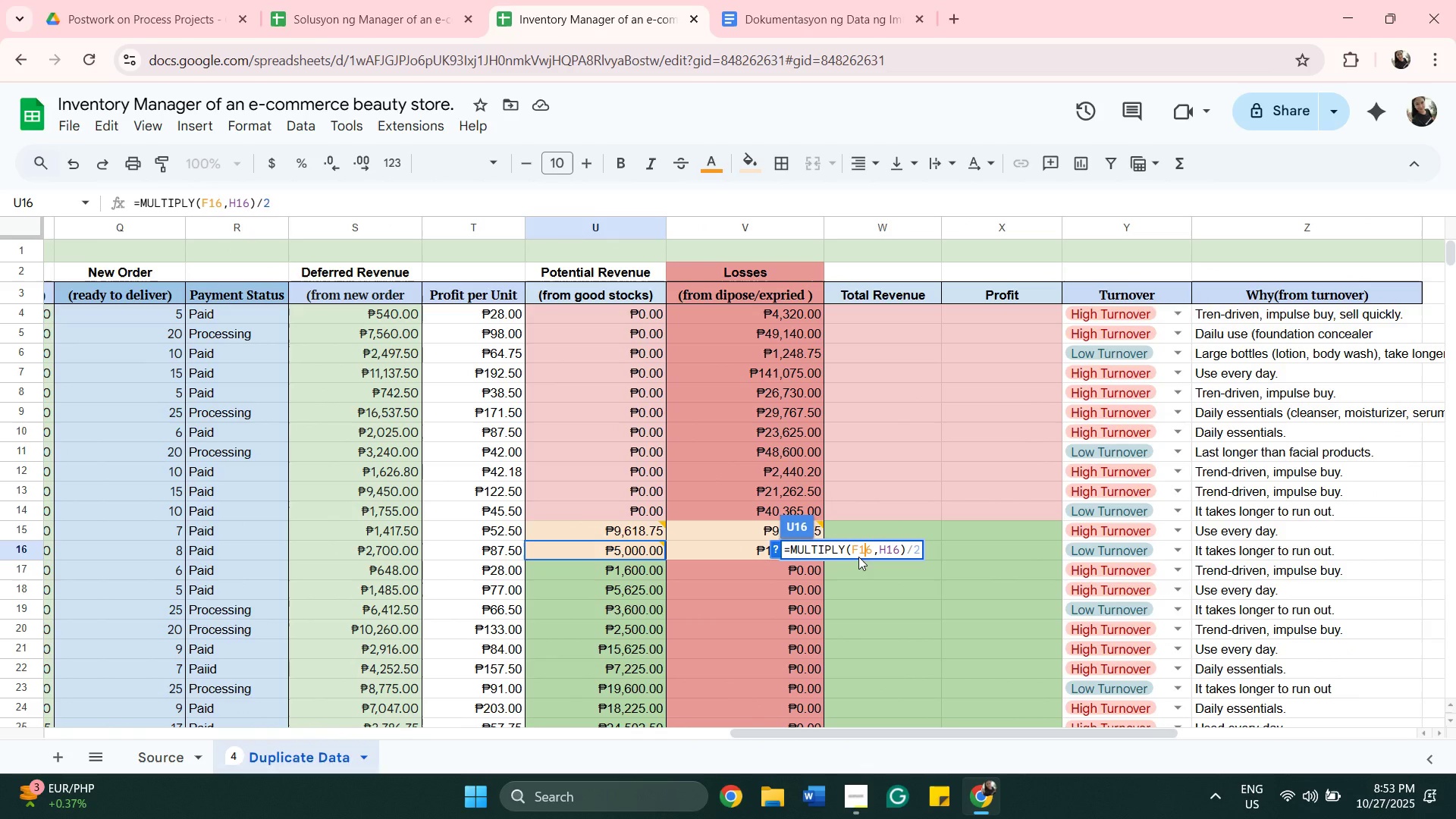 
key(Backspace)
key(Backspace)
type(H1)
 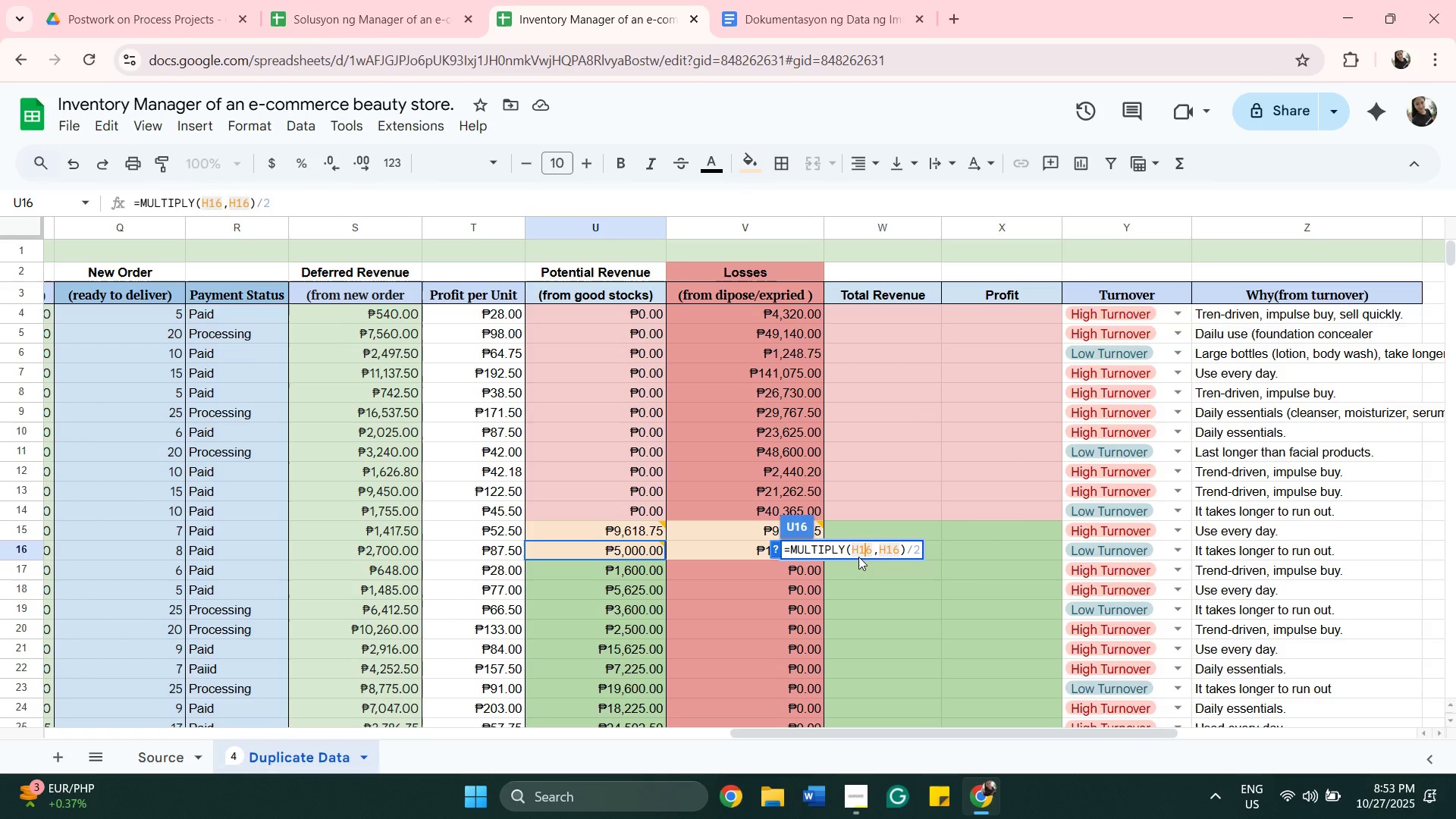 
key(ArrowRight)
 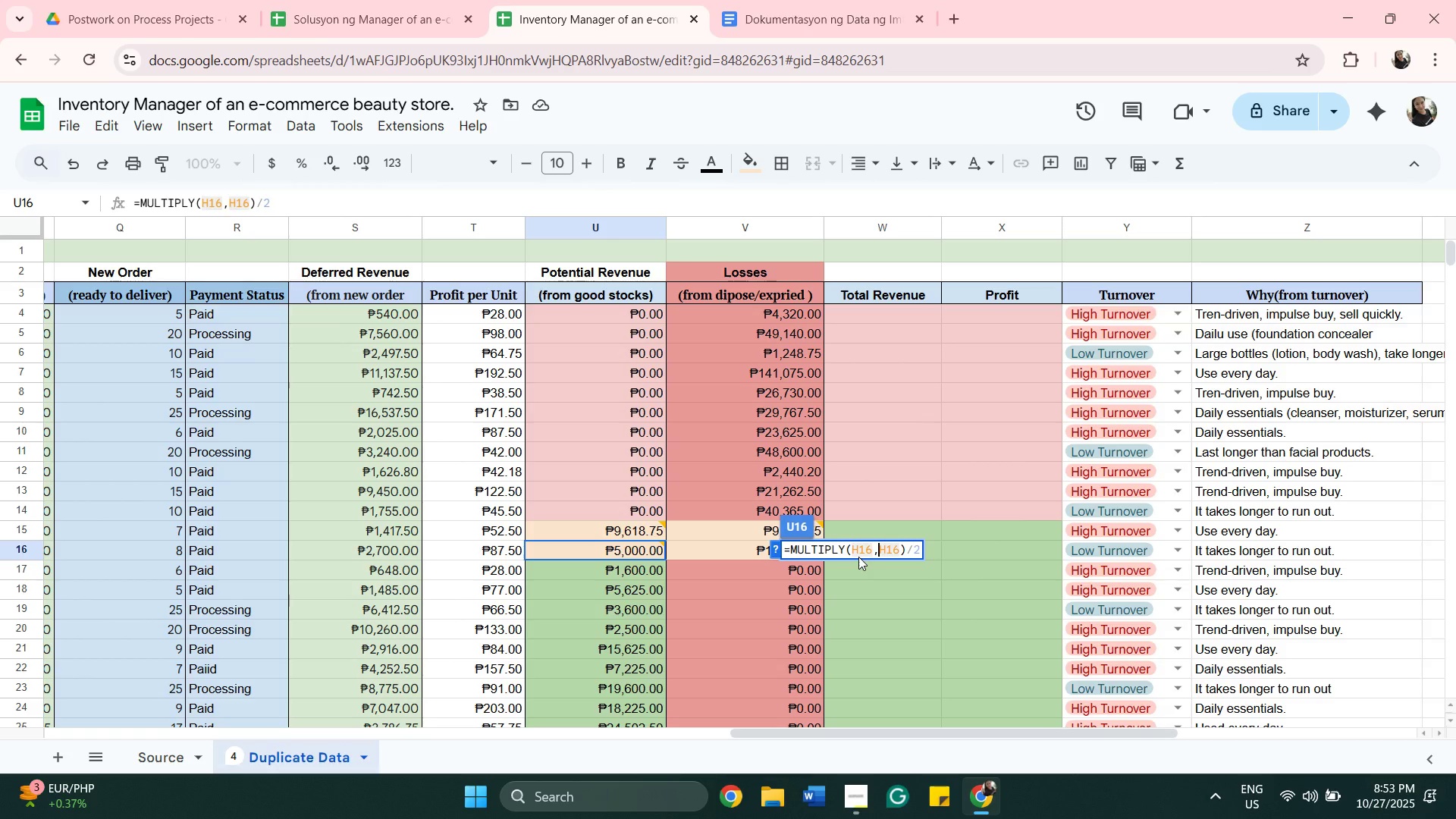 
key(ArrowRight)
 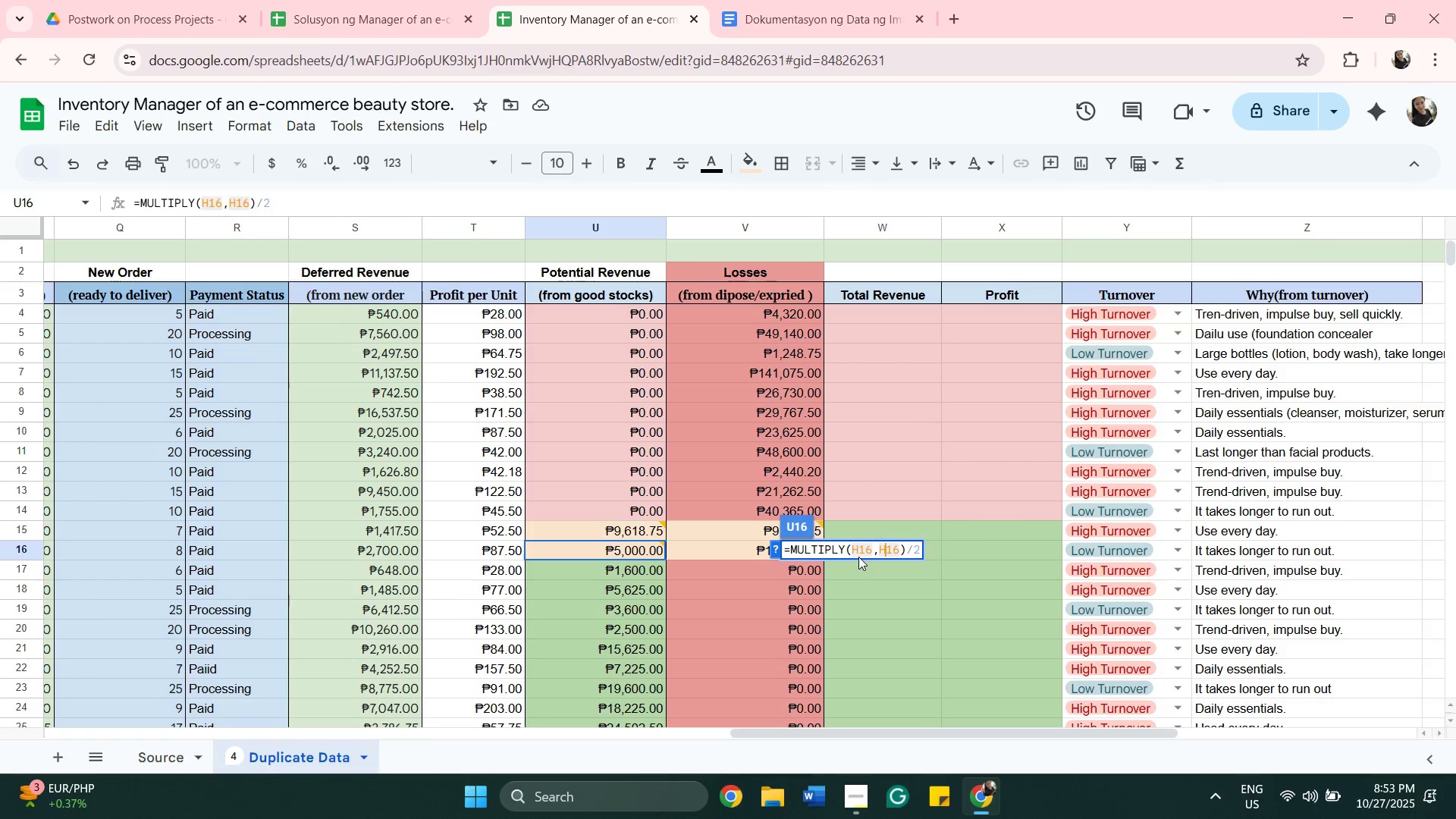 
key(ArrowRight)
 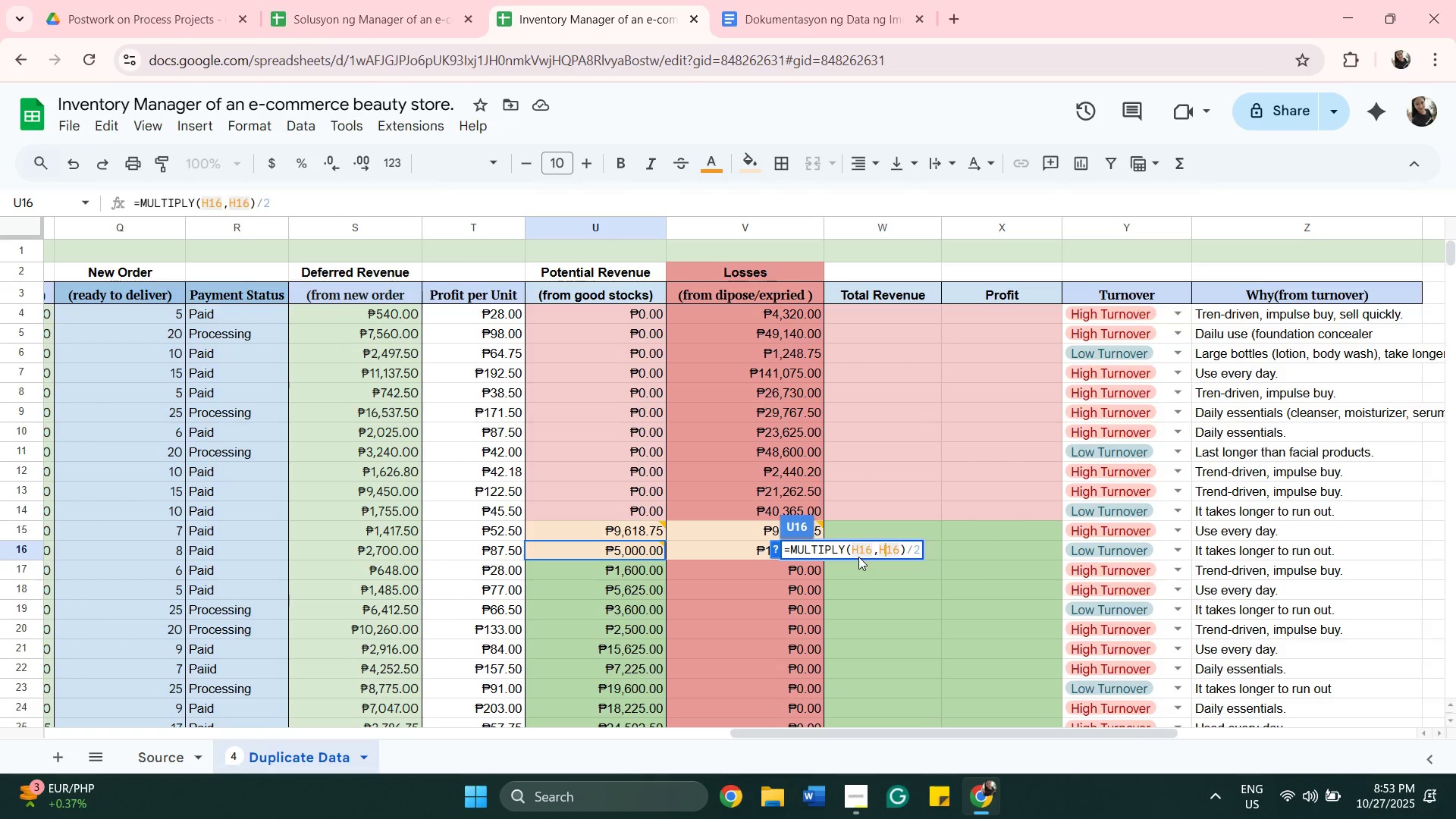 
key(Backspace)
 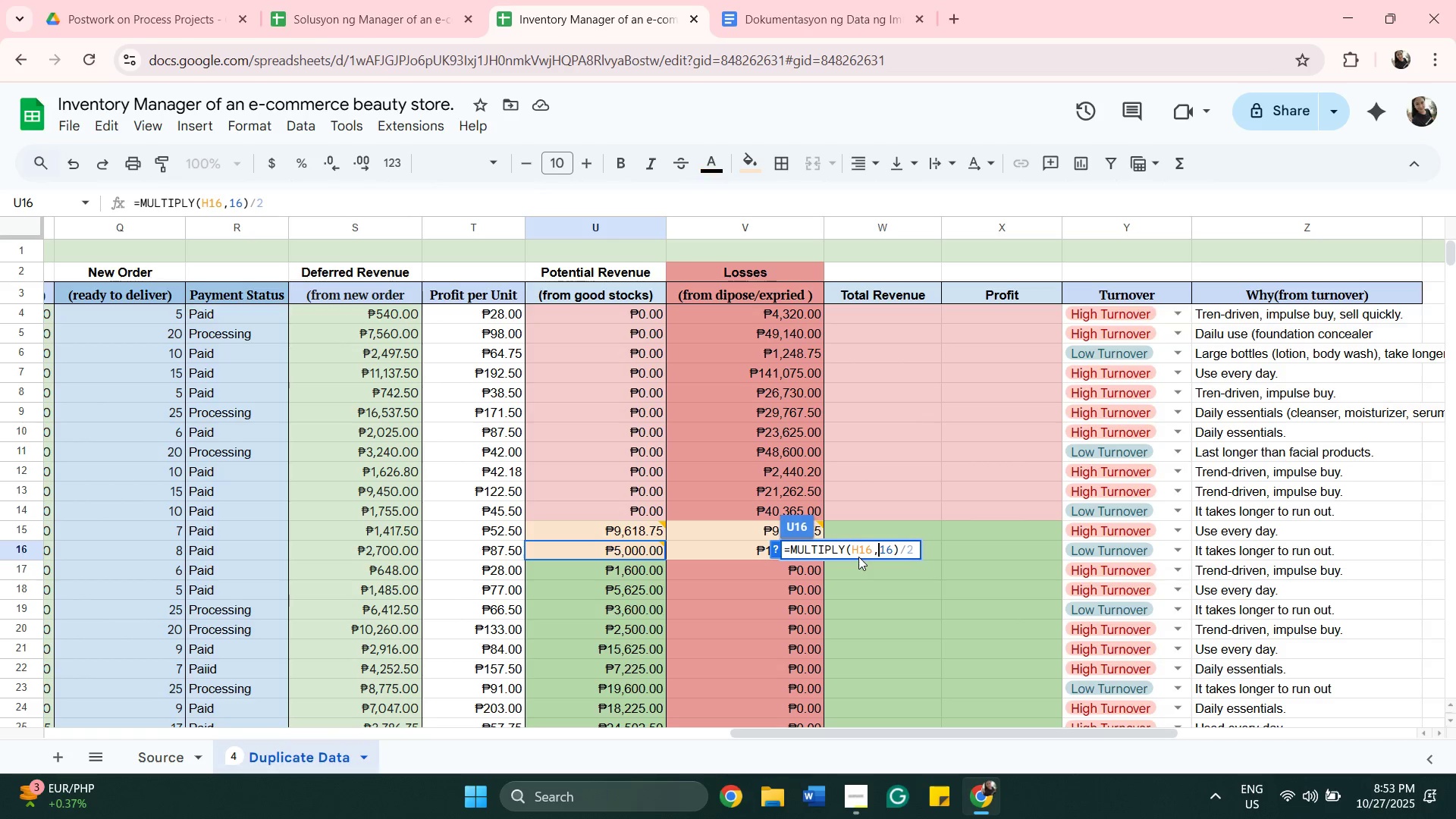 
key(N)
 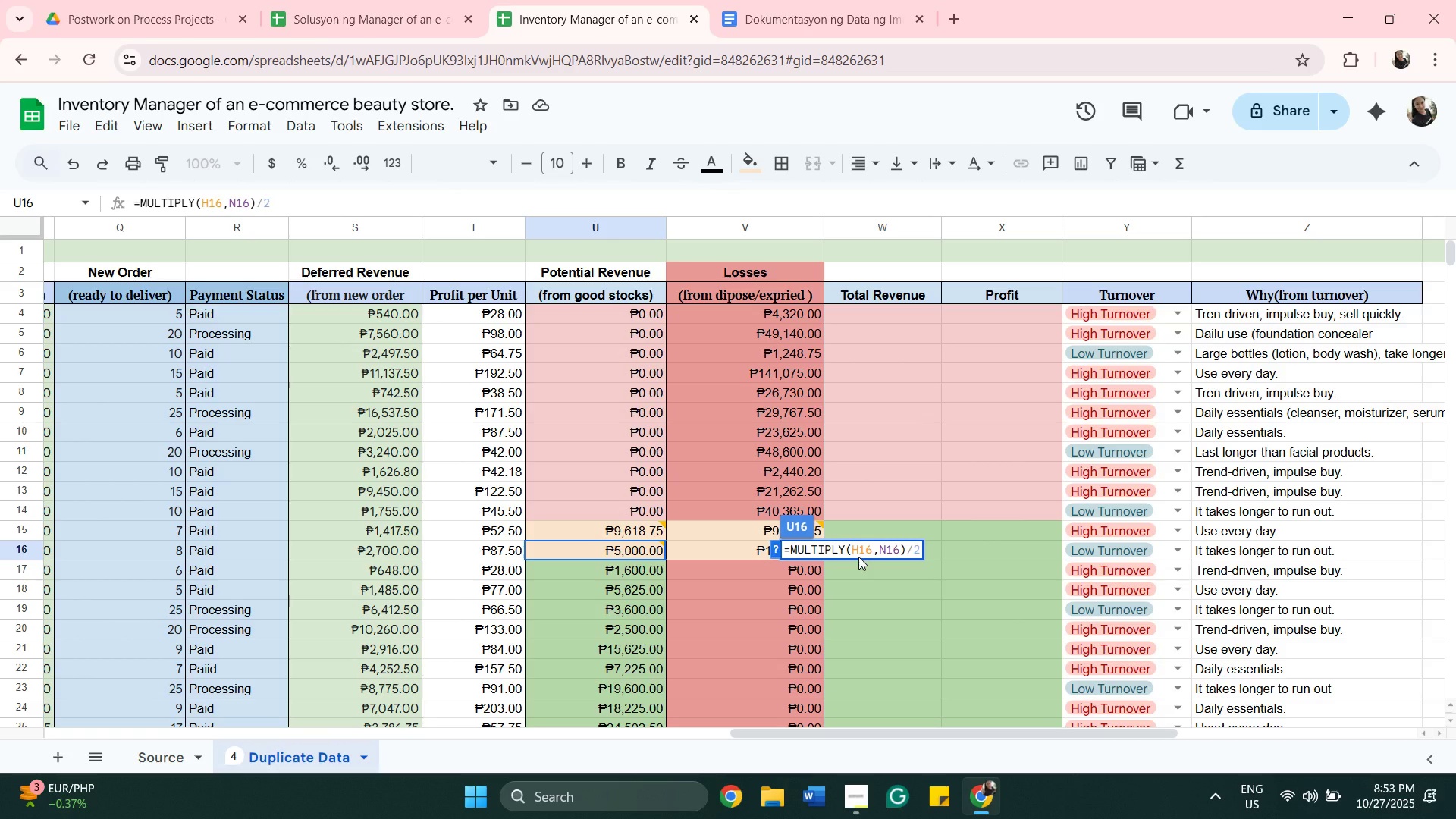 
key(Enter)
 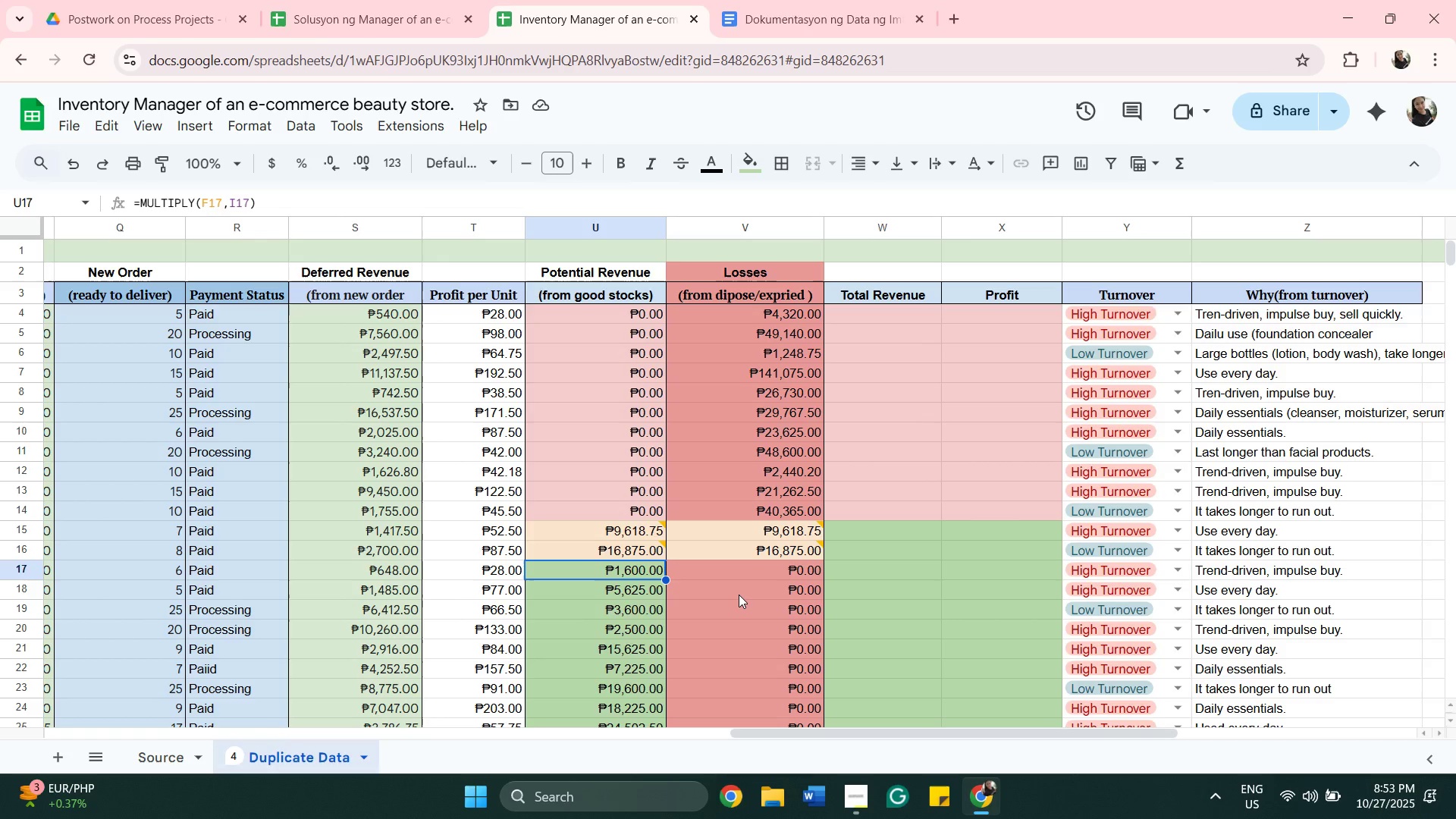 
wait(11.04)
 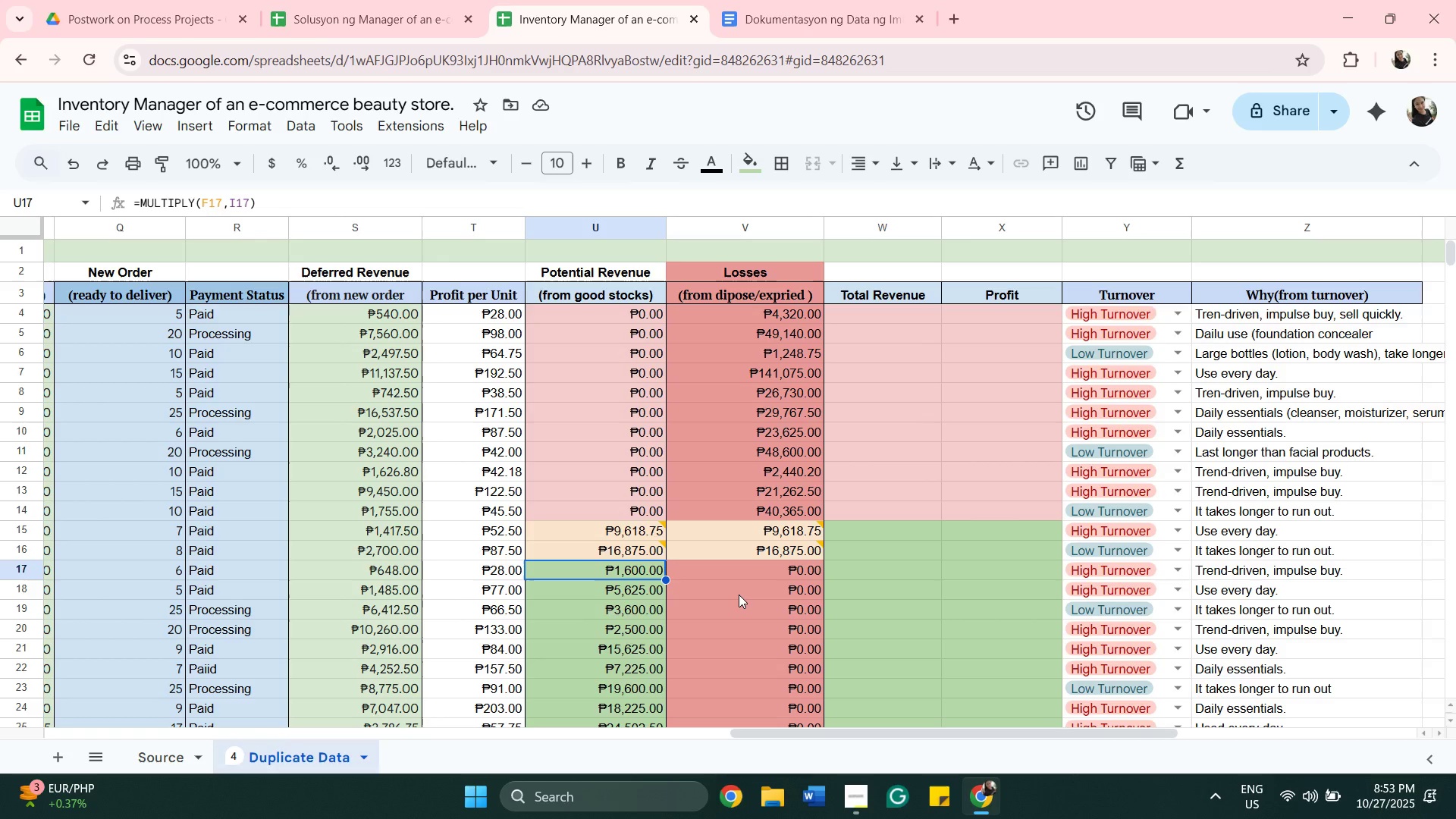 
double_click([620, 526])
 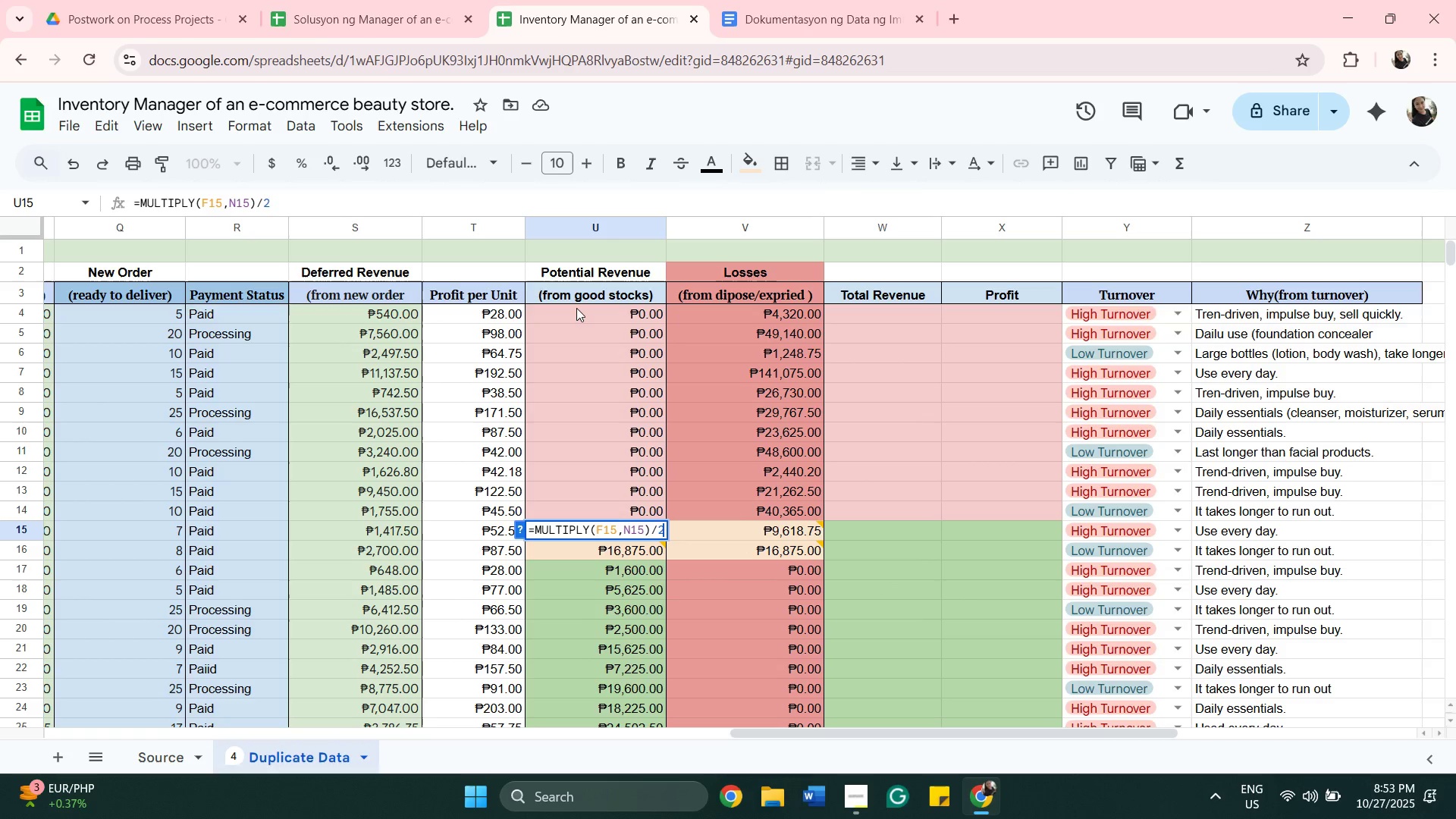 
wait(14.53)
 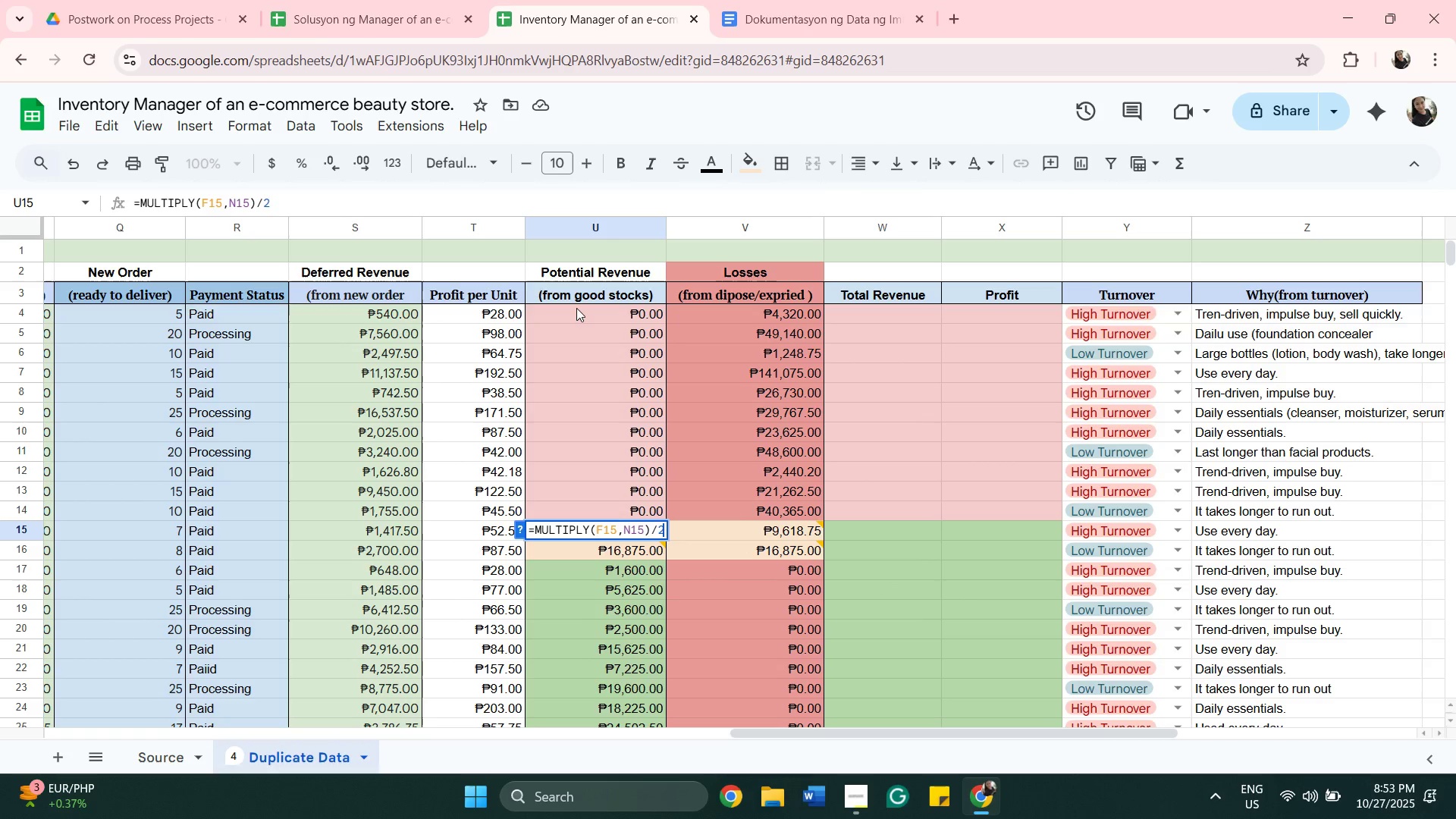 
scroll: coordinate [695, 479], scroll_direction: down, amount: 2.0
 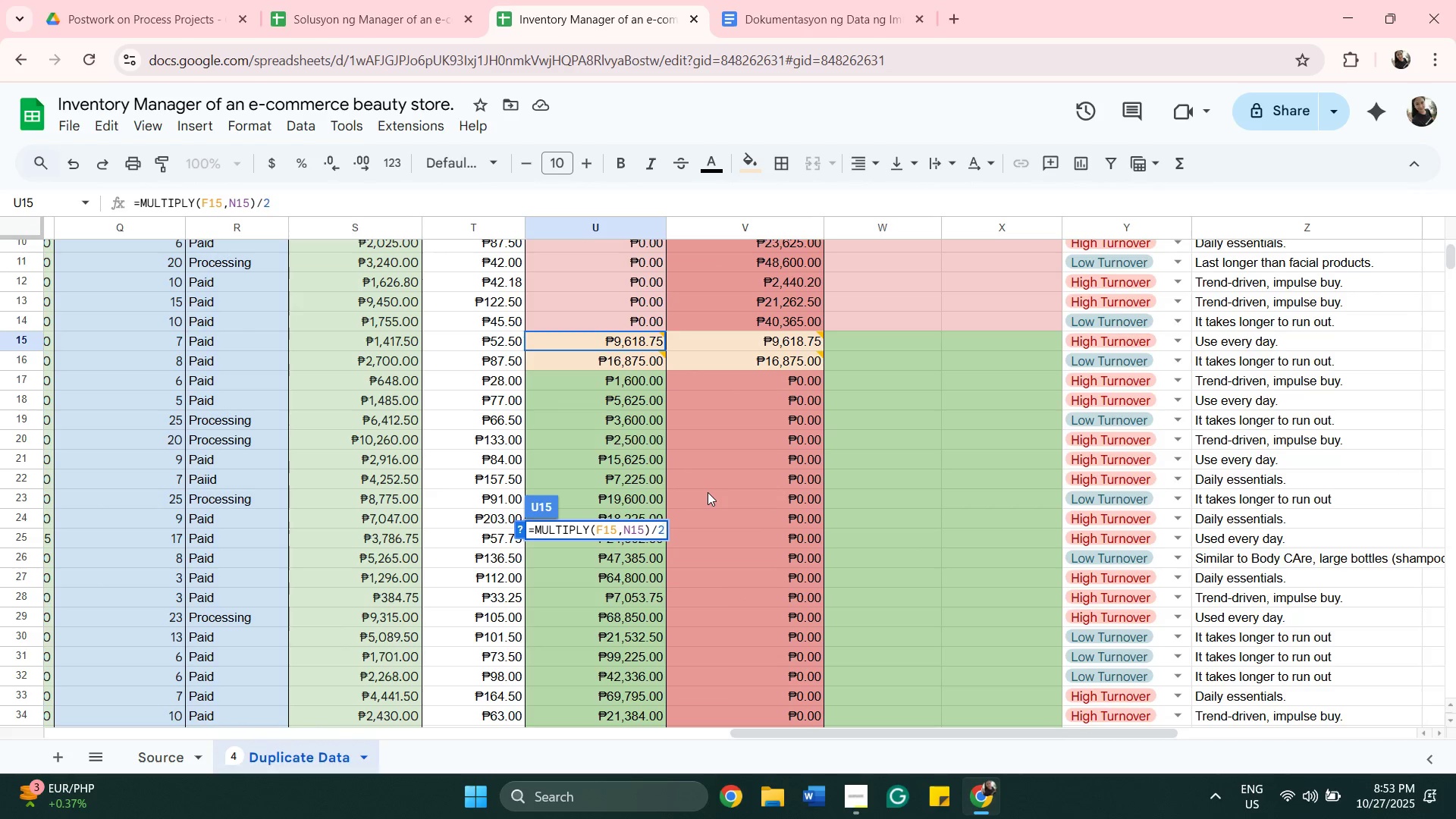 
scroll: coordinate [731, 505], scroll_direction: up, amount: 3.0
 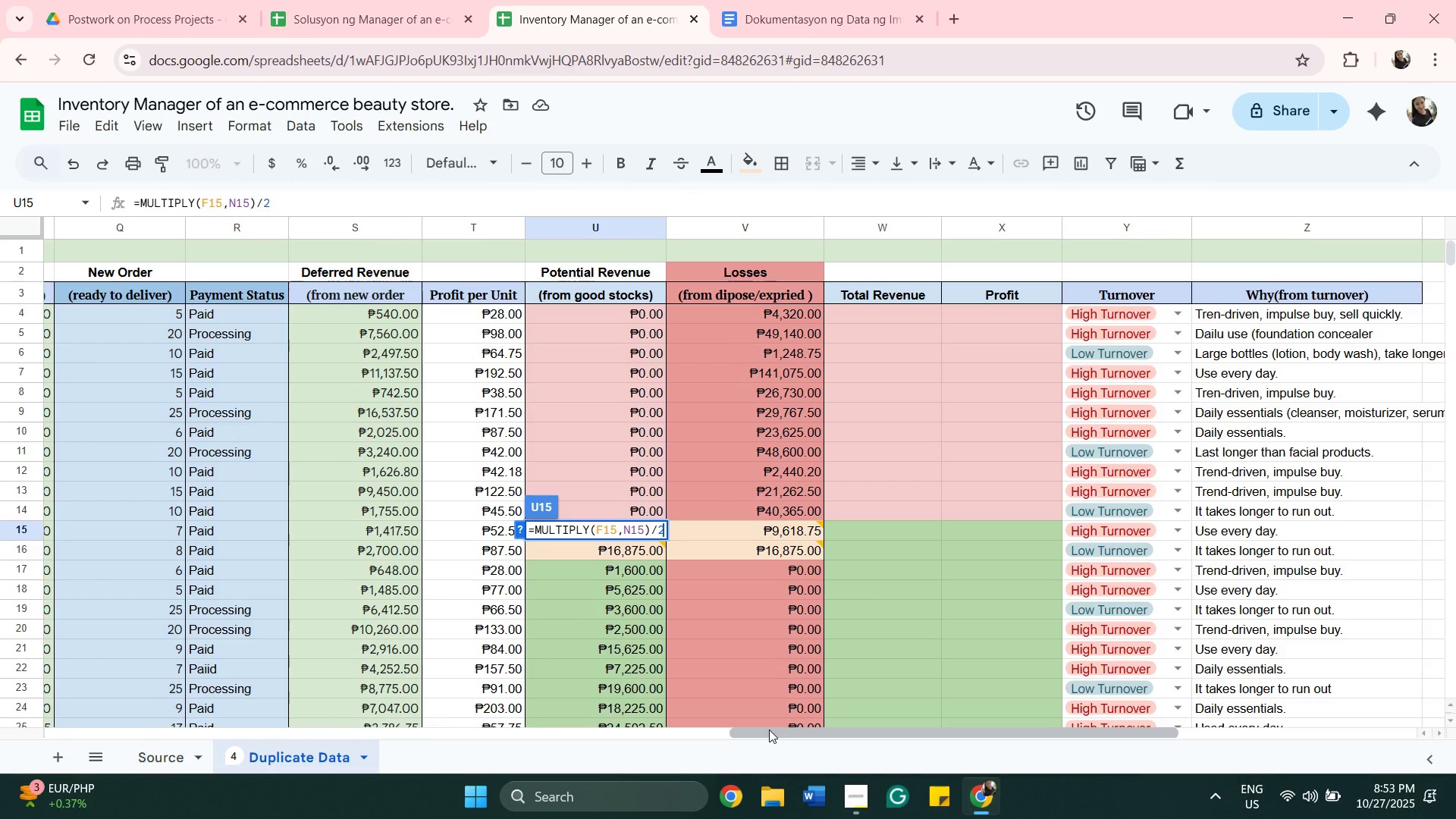 
left_click_drag(start_coordinate=[771, 733], to_coordinate=[264, 717])
 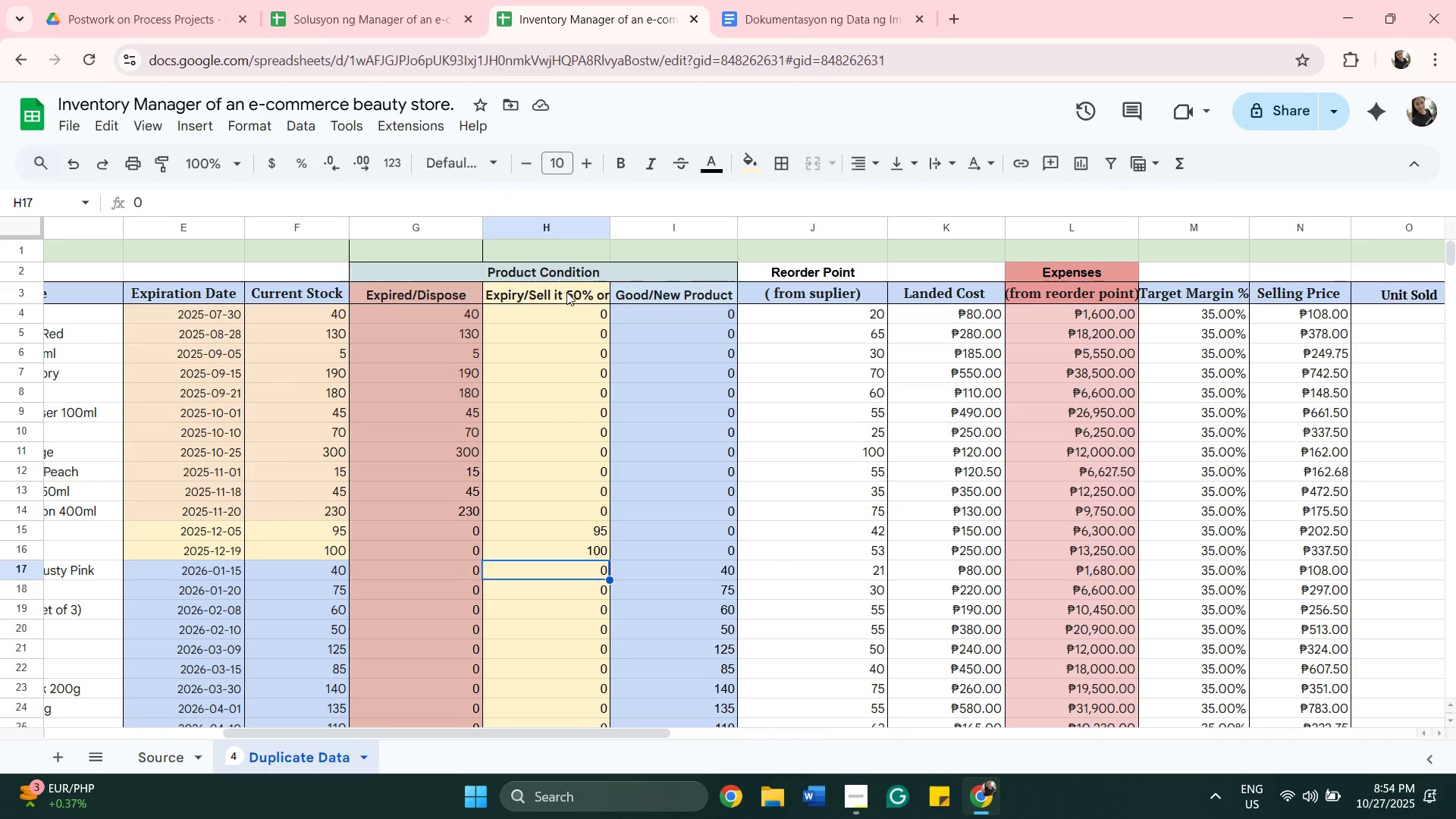 
wait(23.23)
 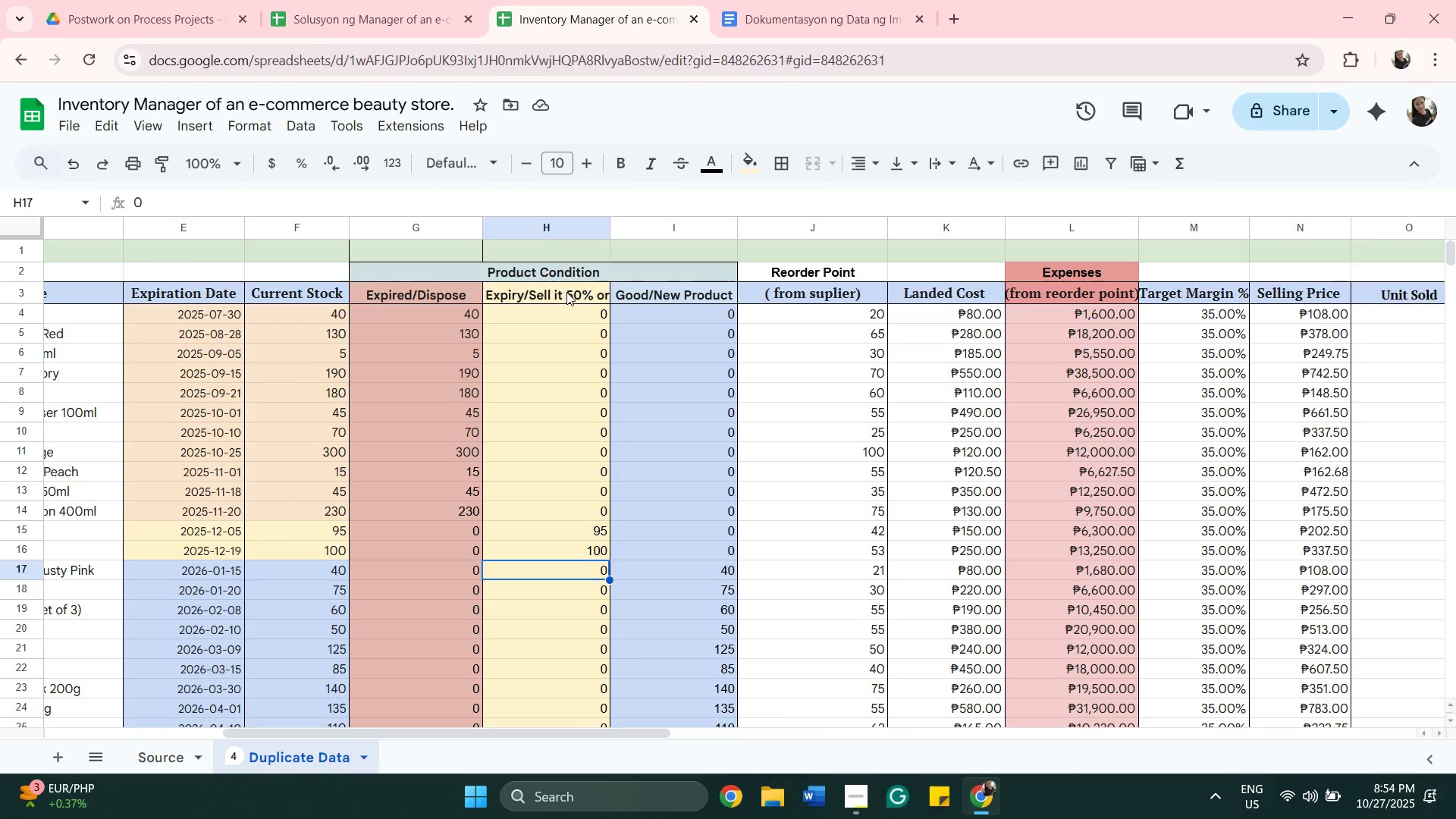 
left_click_drag(start_coordinate=[579, 733], to_coordinate=[633, 720])
 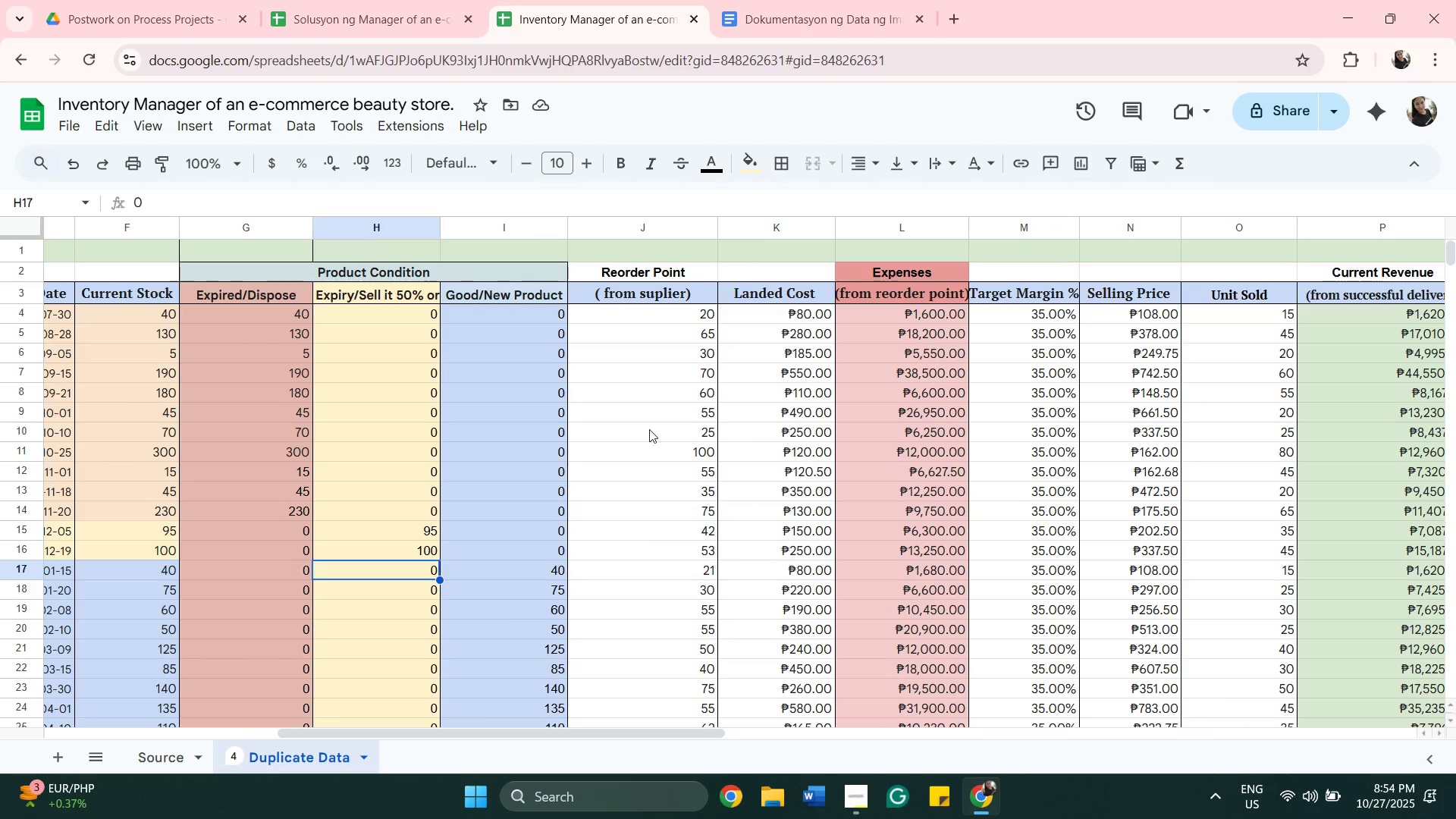 
wait(6.22)
 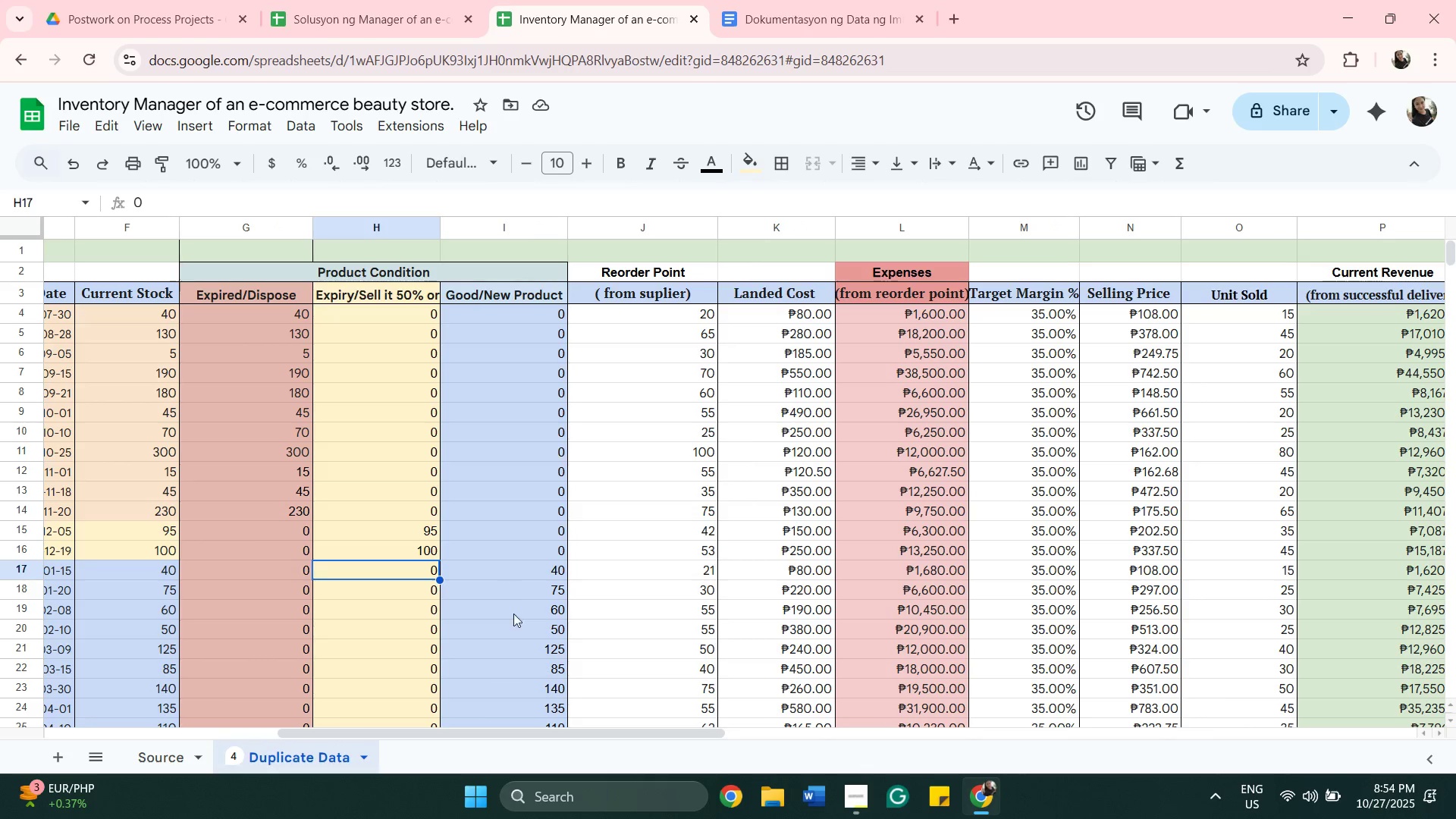 
left_click_drag(start_coordinate=[684, 732], to_coordinate=[734, 741])
 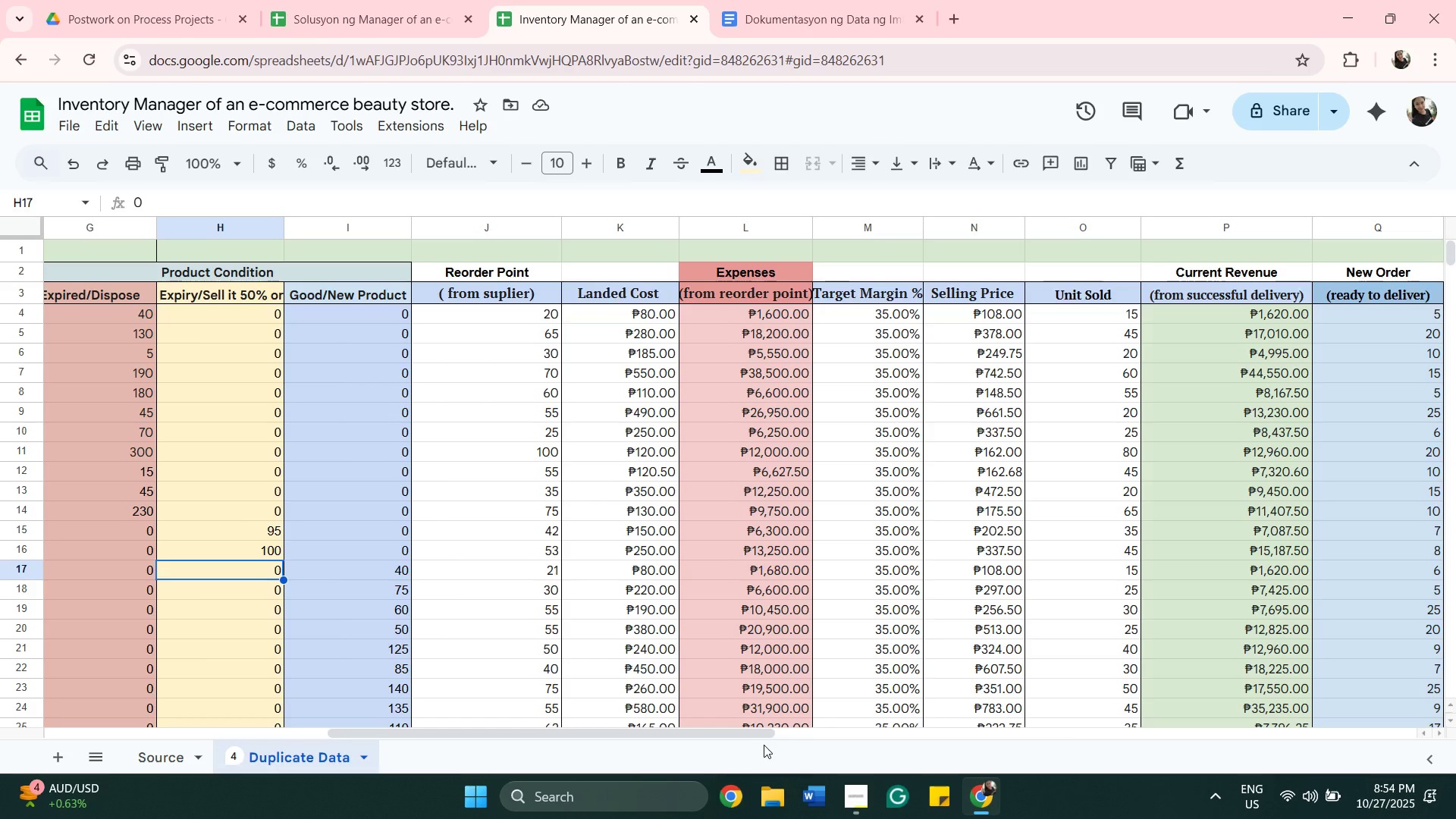 
wait(10.41)
 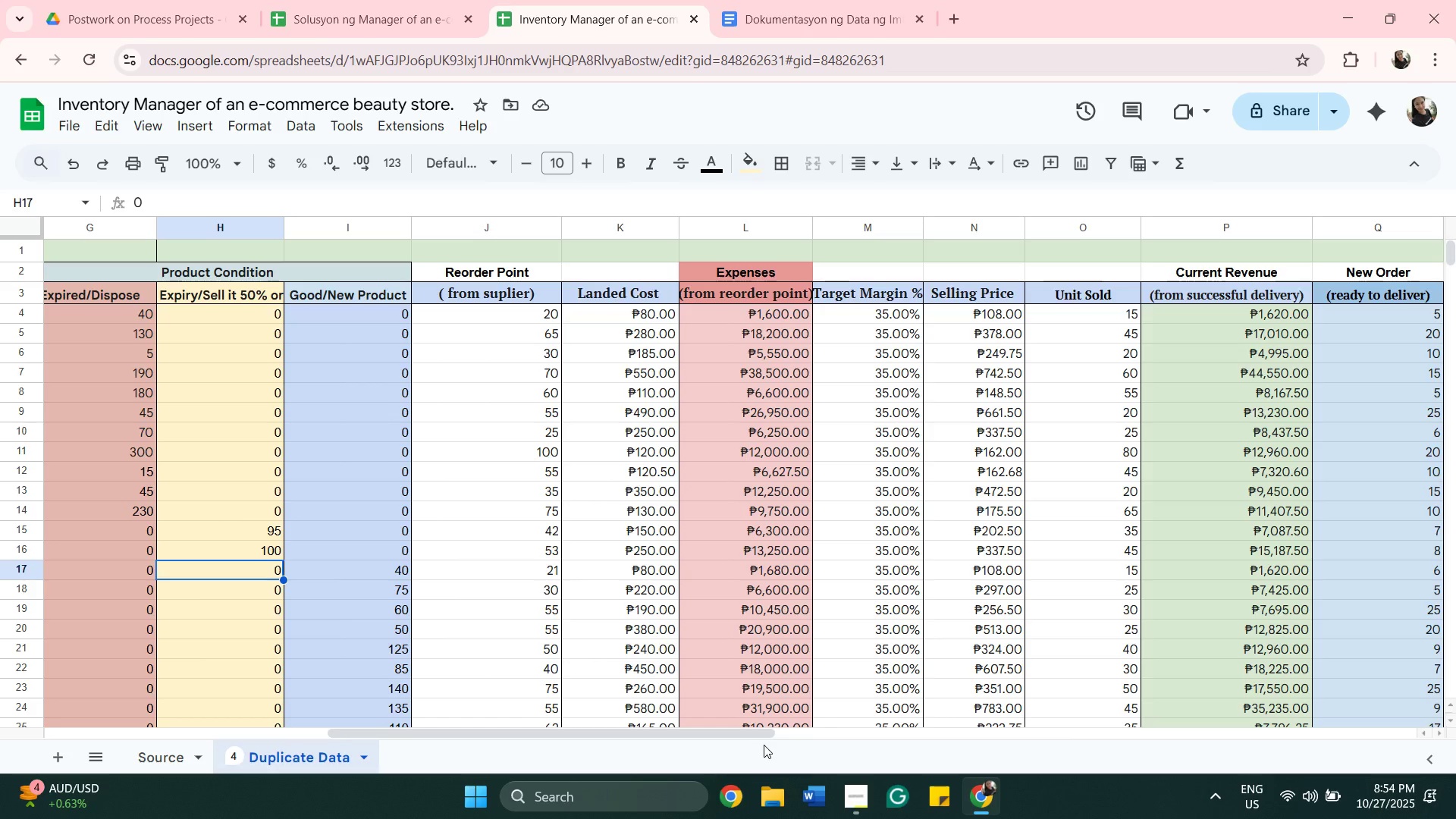 
left_click_drag(start_coordinate=[764, 732], to_coordinate=[719, 742])
 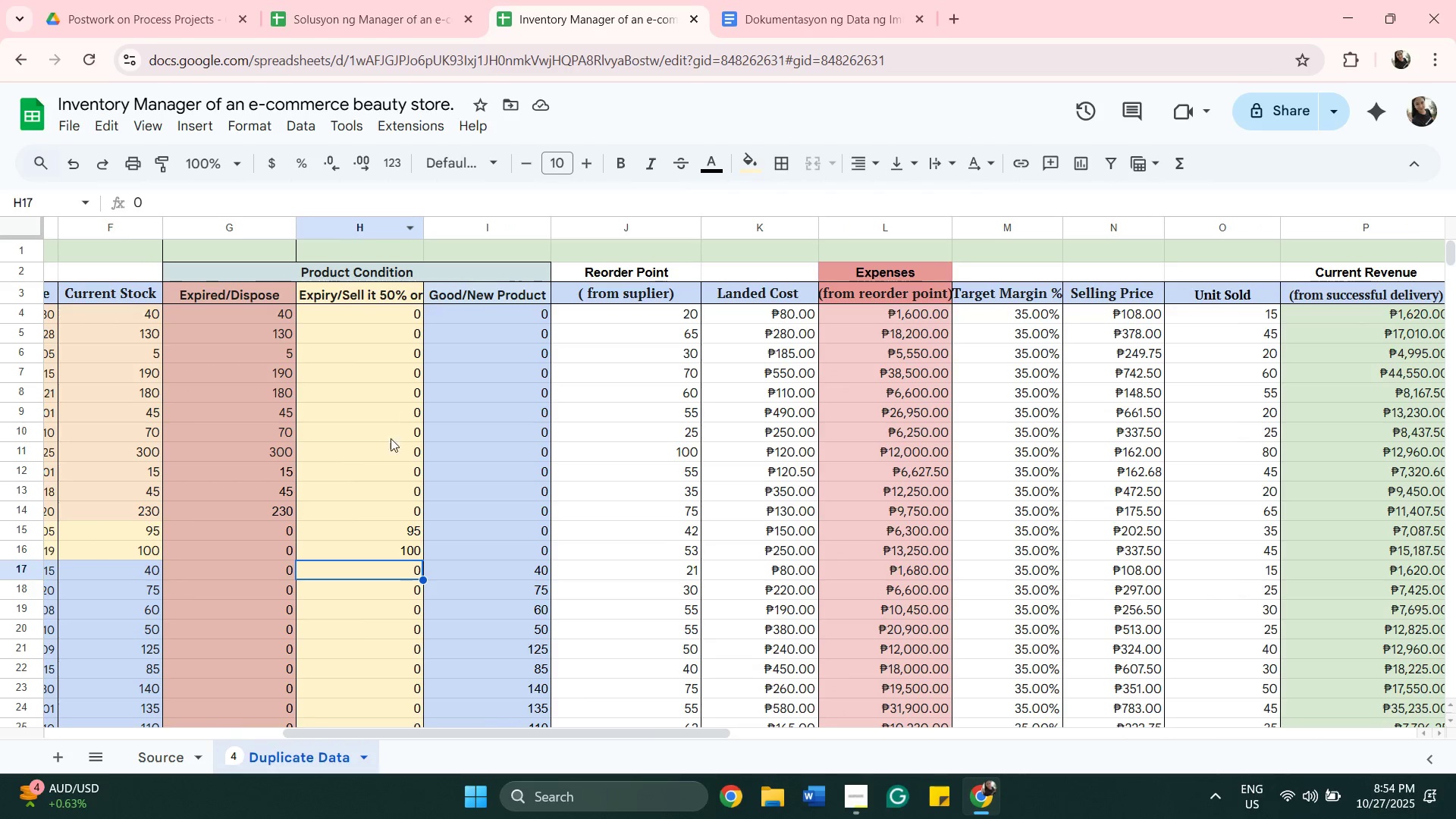 
left_click_drag(start_coordinate=[376, 463], to_coordinate=[384, 461])
 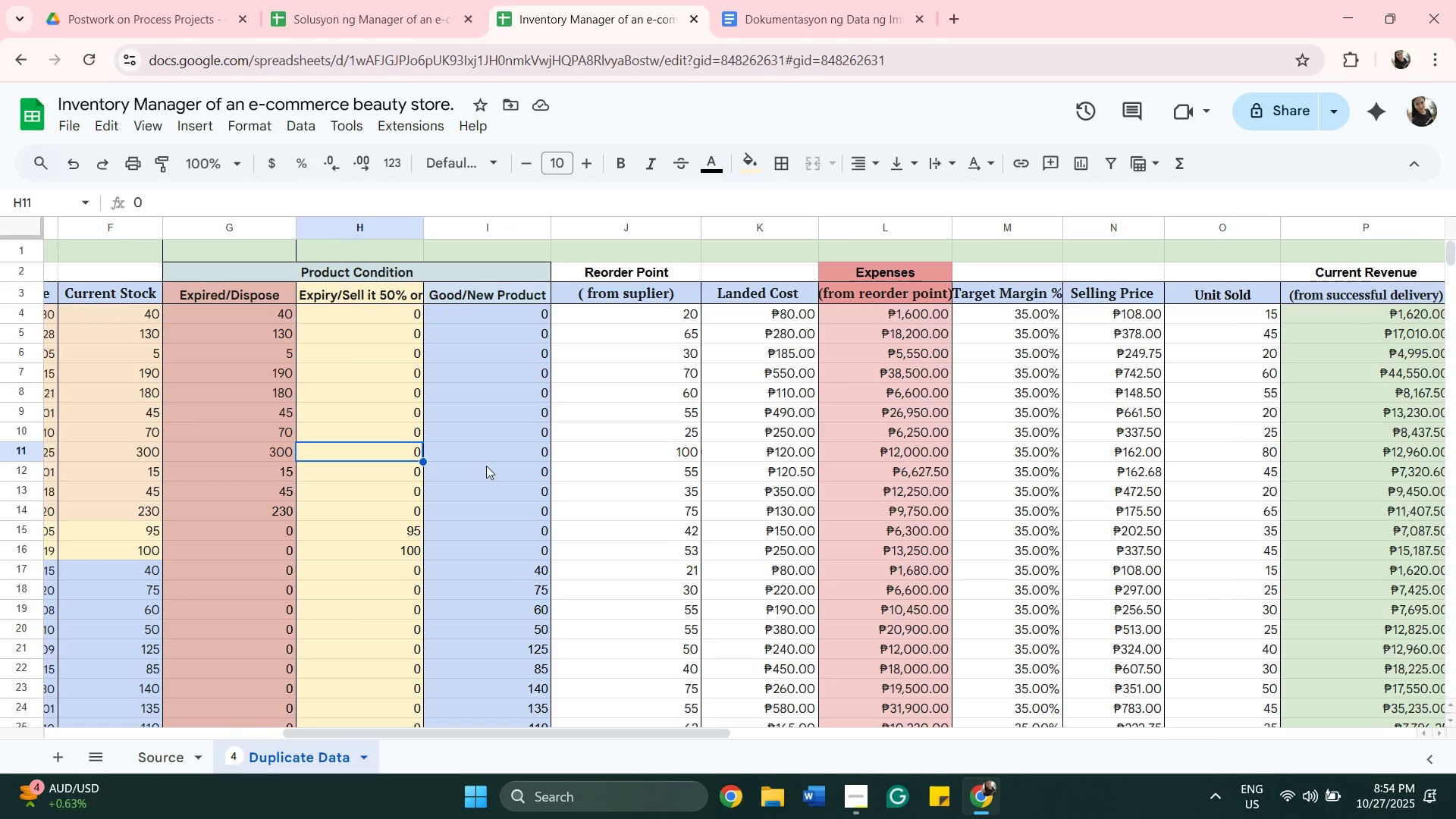 
left_click_drag(start_coordinate=[487, 466], to_coordinate=[509, 477])
 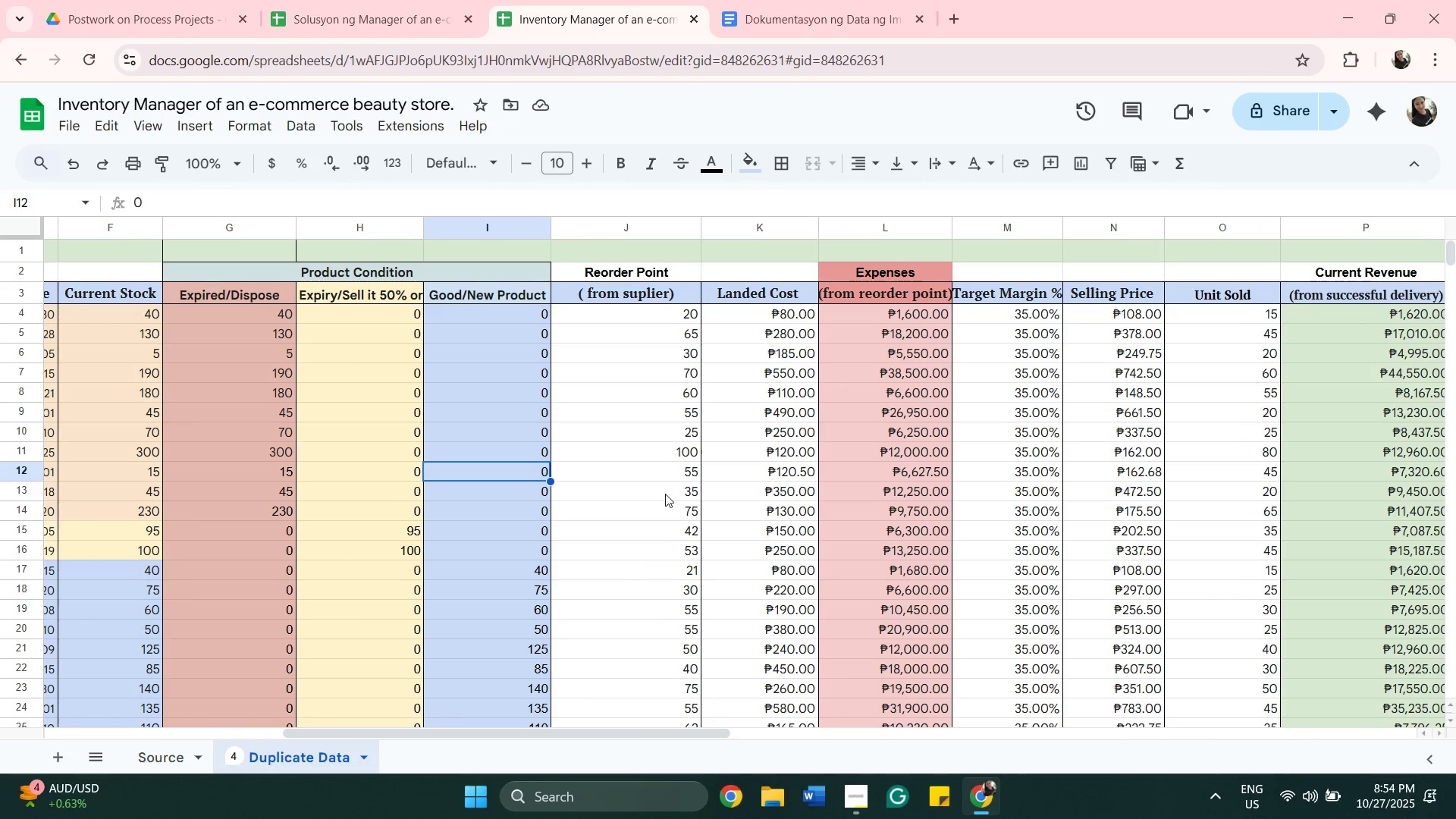 
left_click([644, 490])
 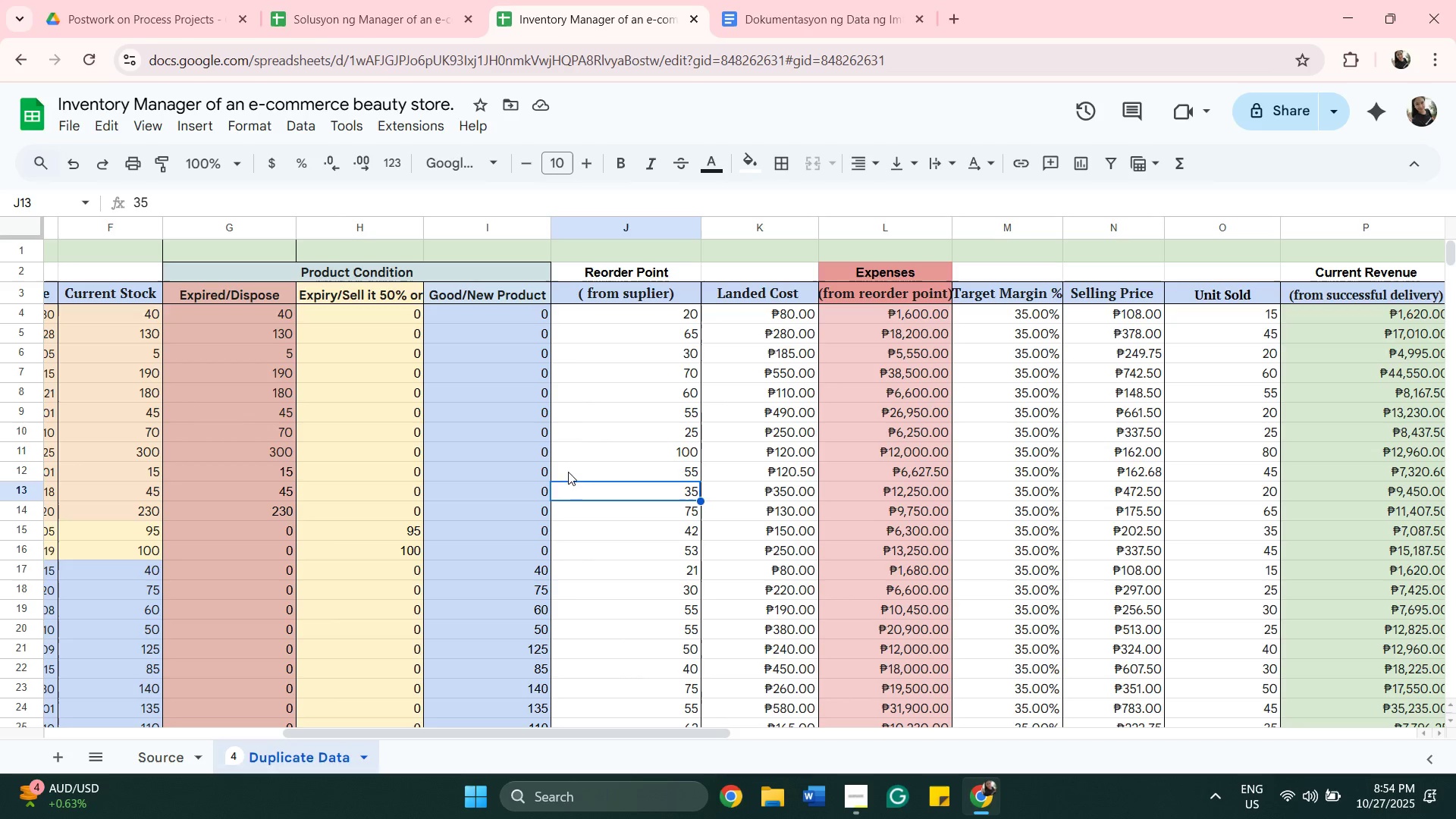 
left_click([522, 449])
 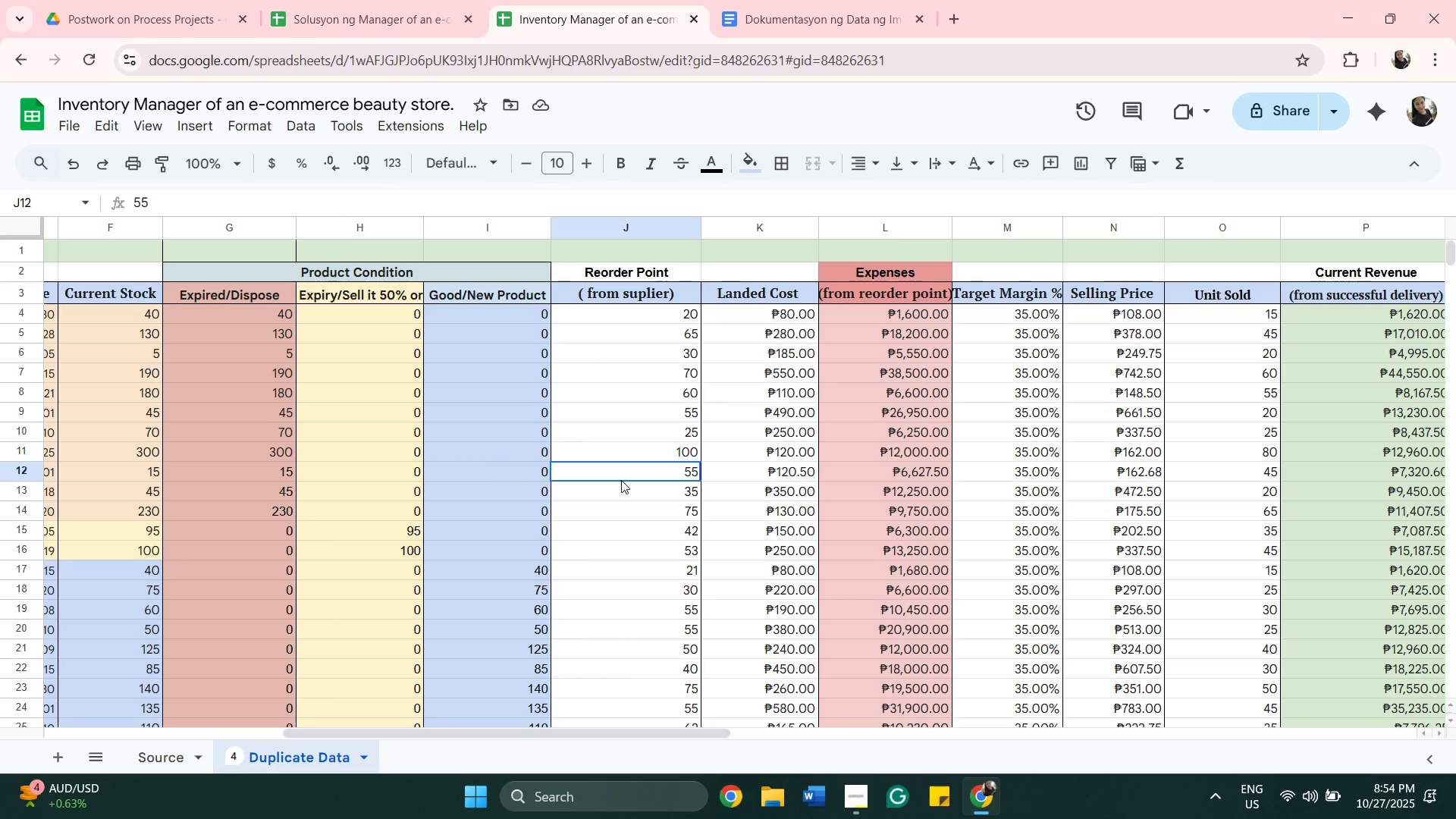 
left_click([621, 480])
 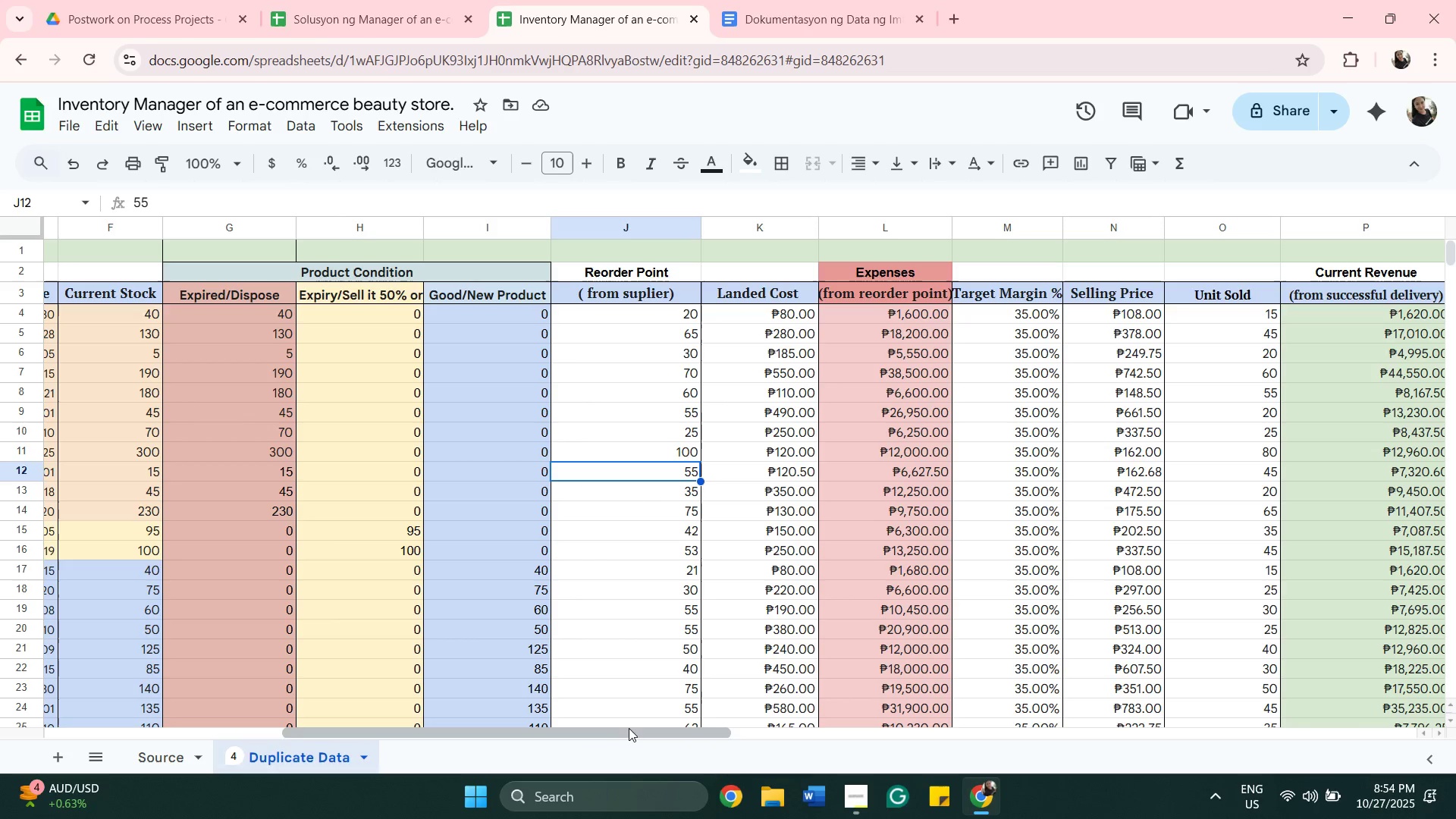 
left_click_drag(start_coordinate=[629, 730], to_coordinate=[717, 746])
 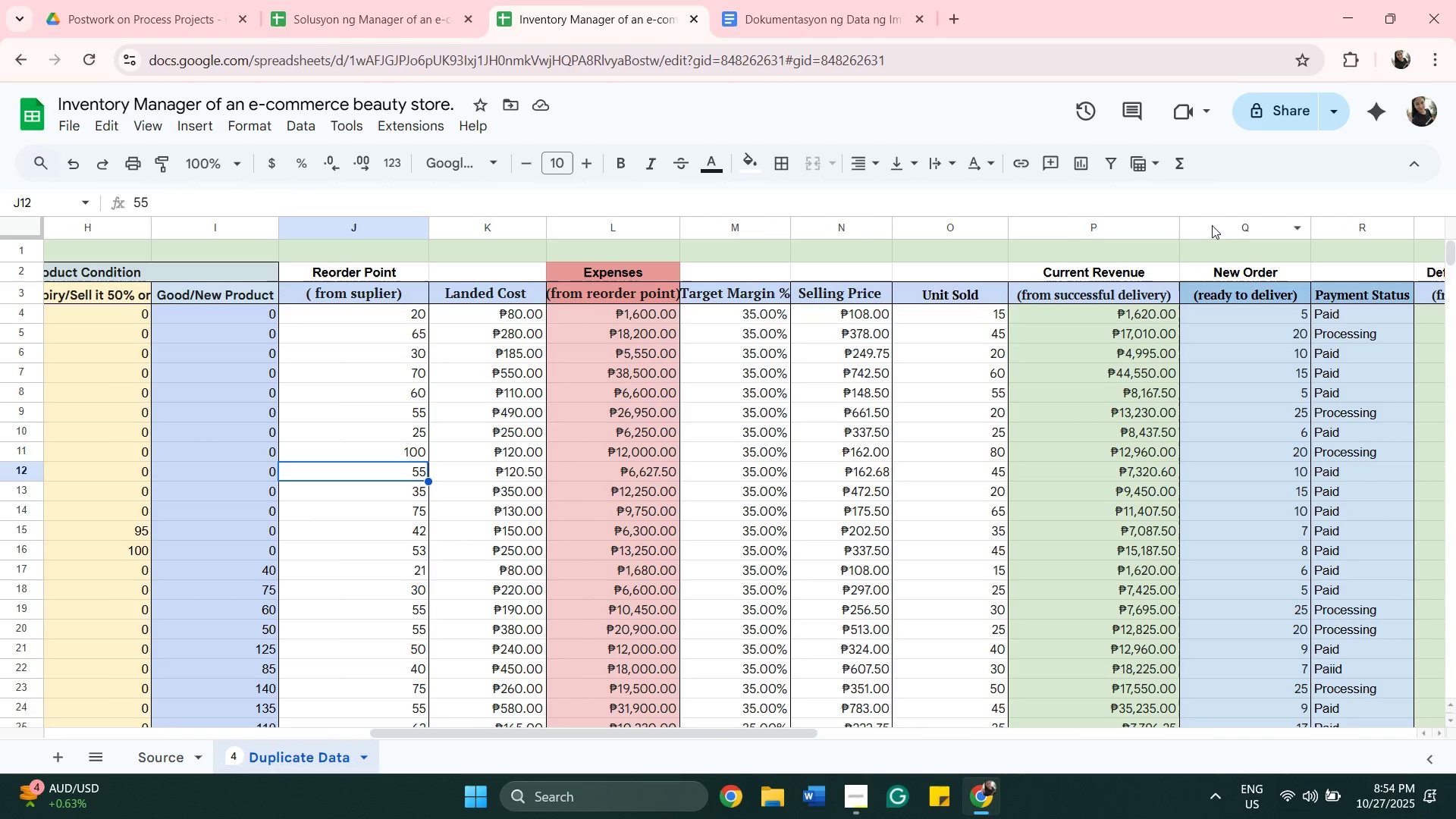 
left_click([1212, 225])
 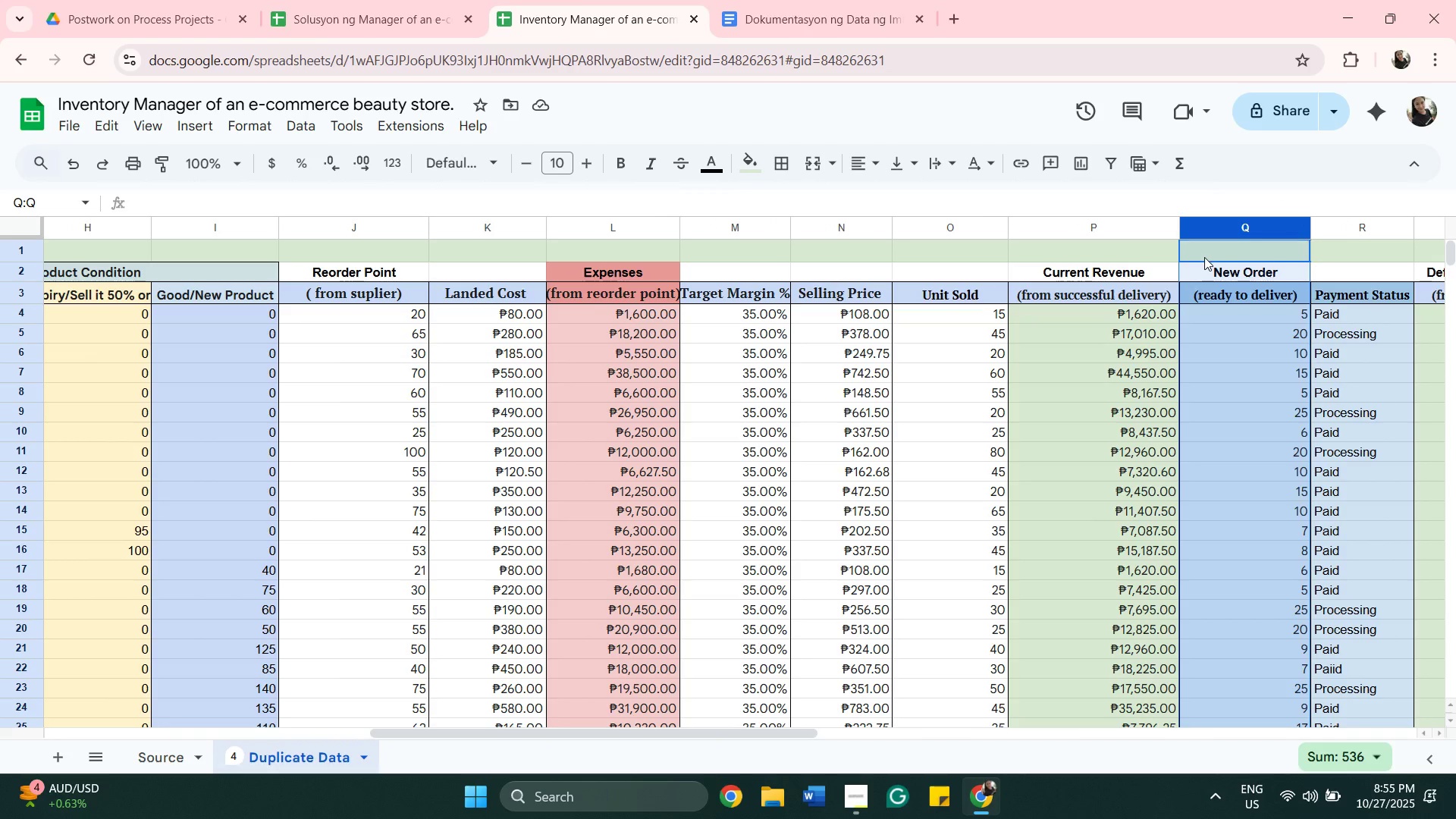 
wait(7.23)
 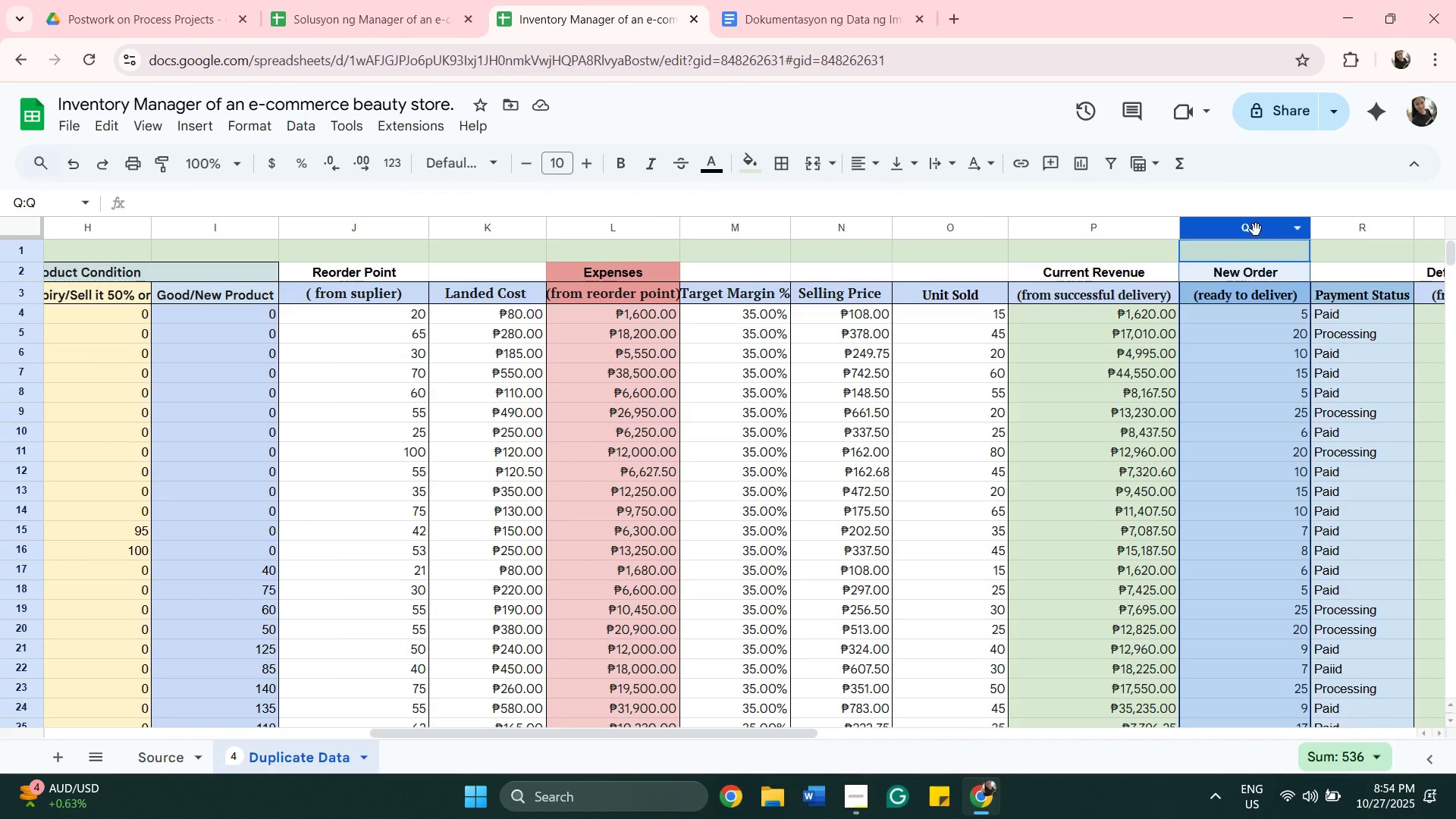 
left_click_drag(start_coordinate=[1225, 231], to_coordinate=[1236, 262])
 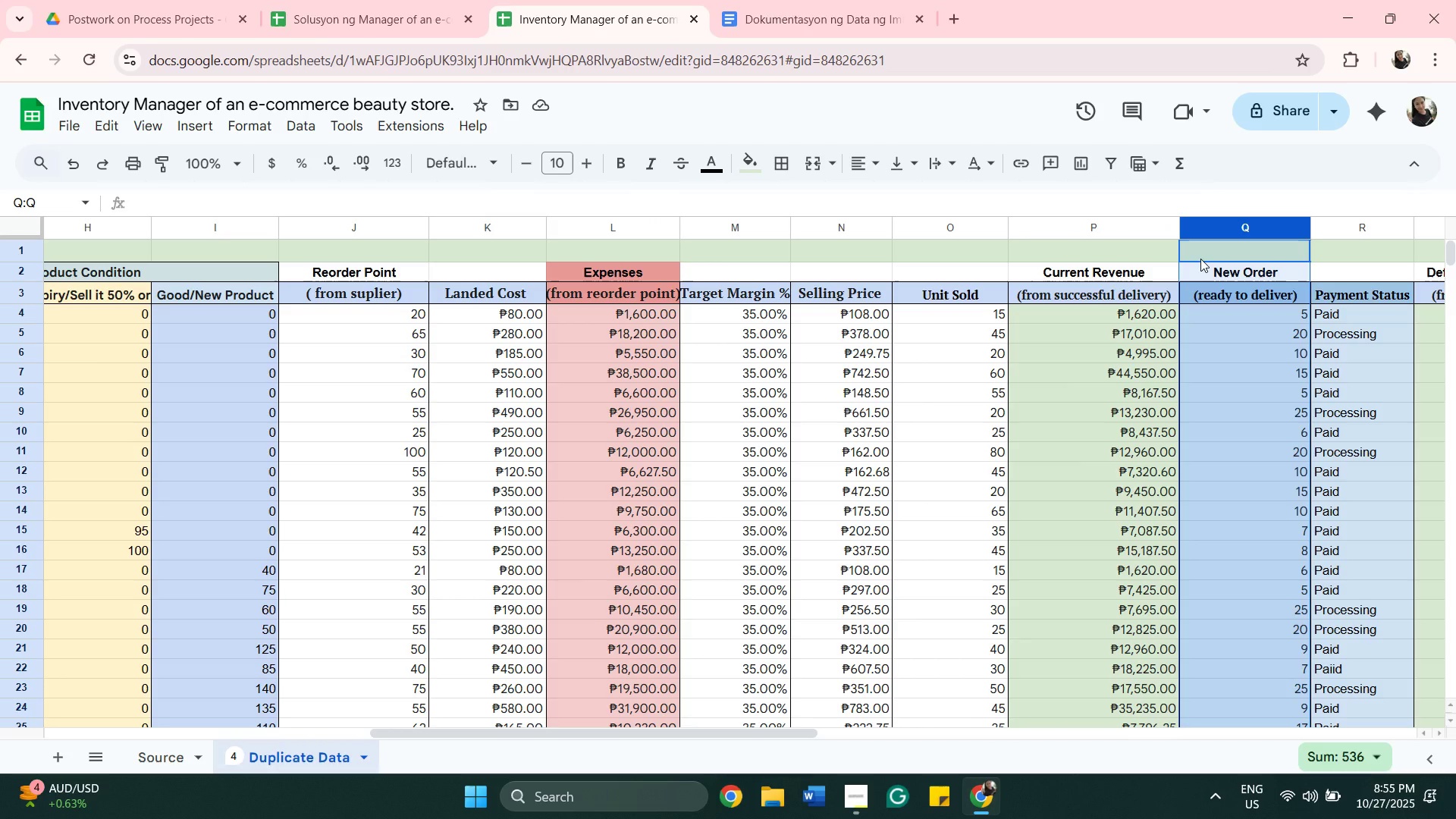 
wait(7.6)
 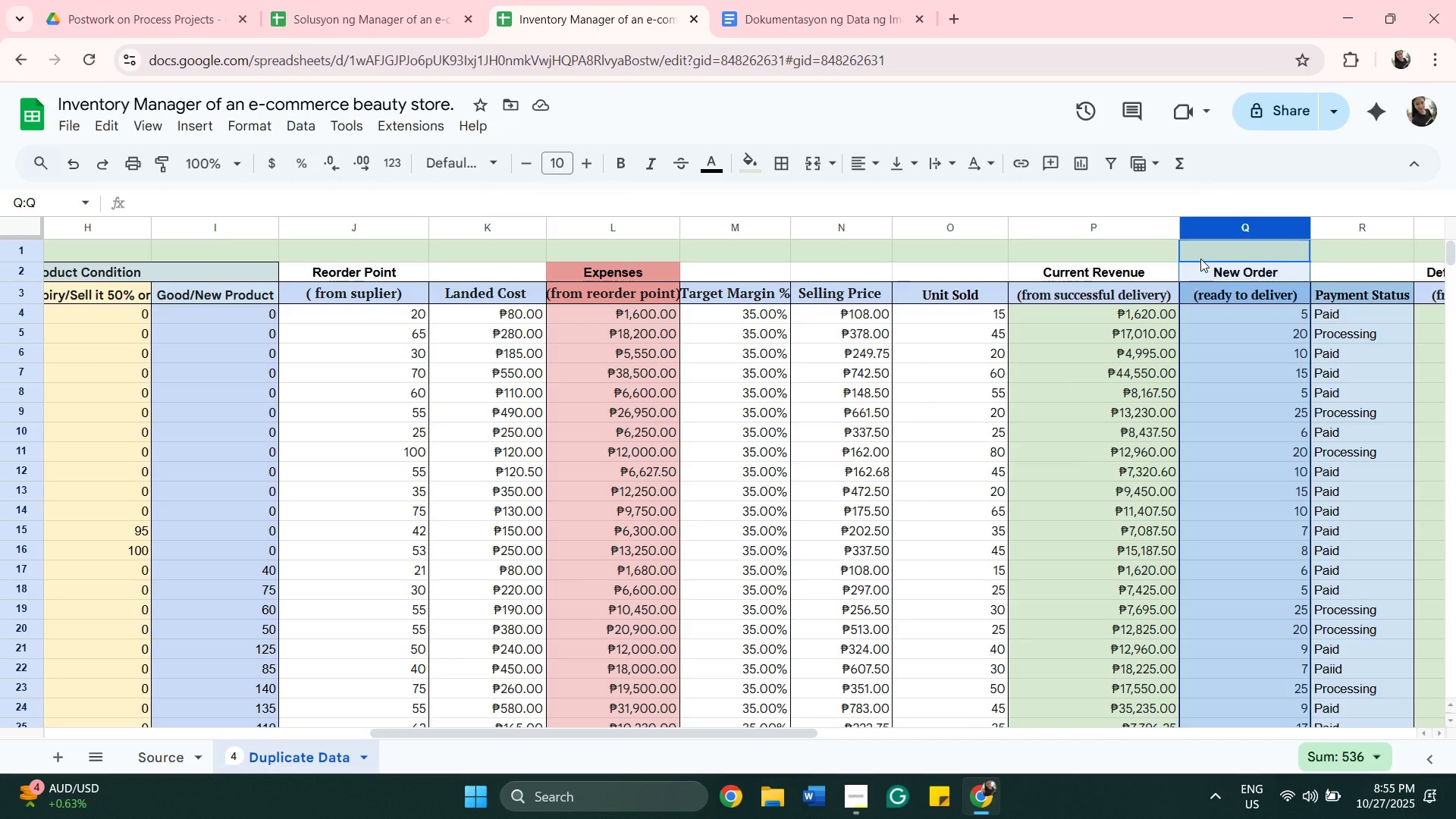 
scroll: coordinate [1236, 331], scroll_direction: up, amount: 2.0
 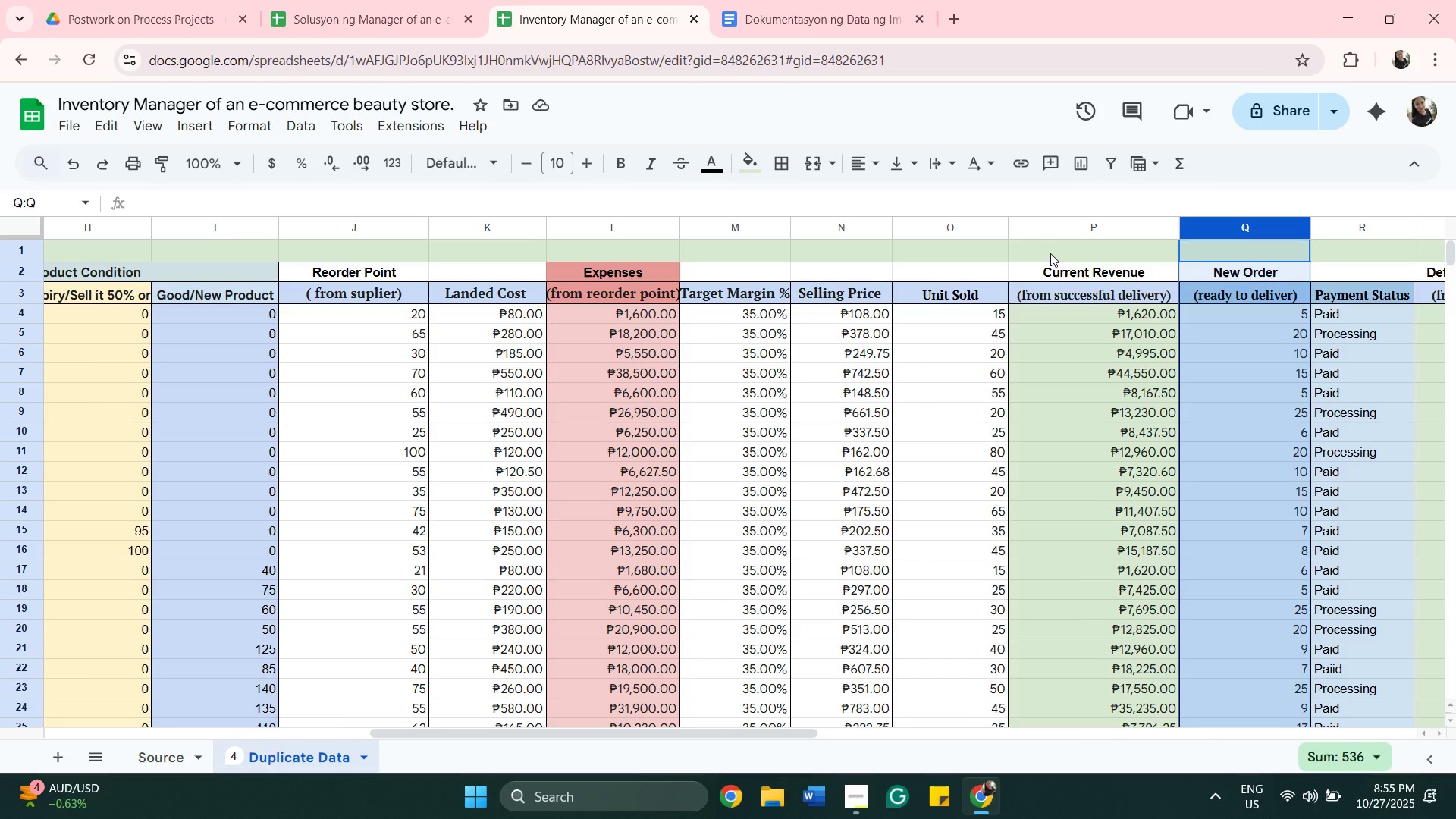 
left_click_drag(start_coordinate=[1050, 253], to_coordinate=[1050, 257])
 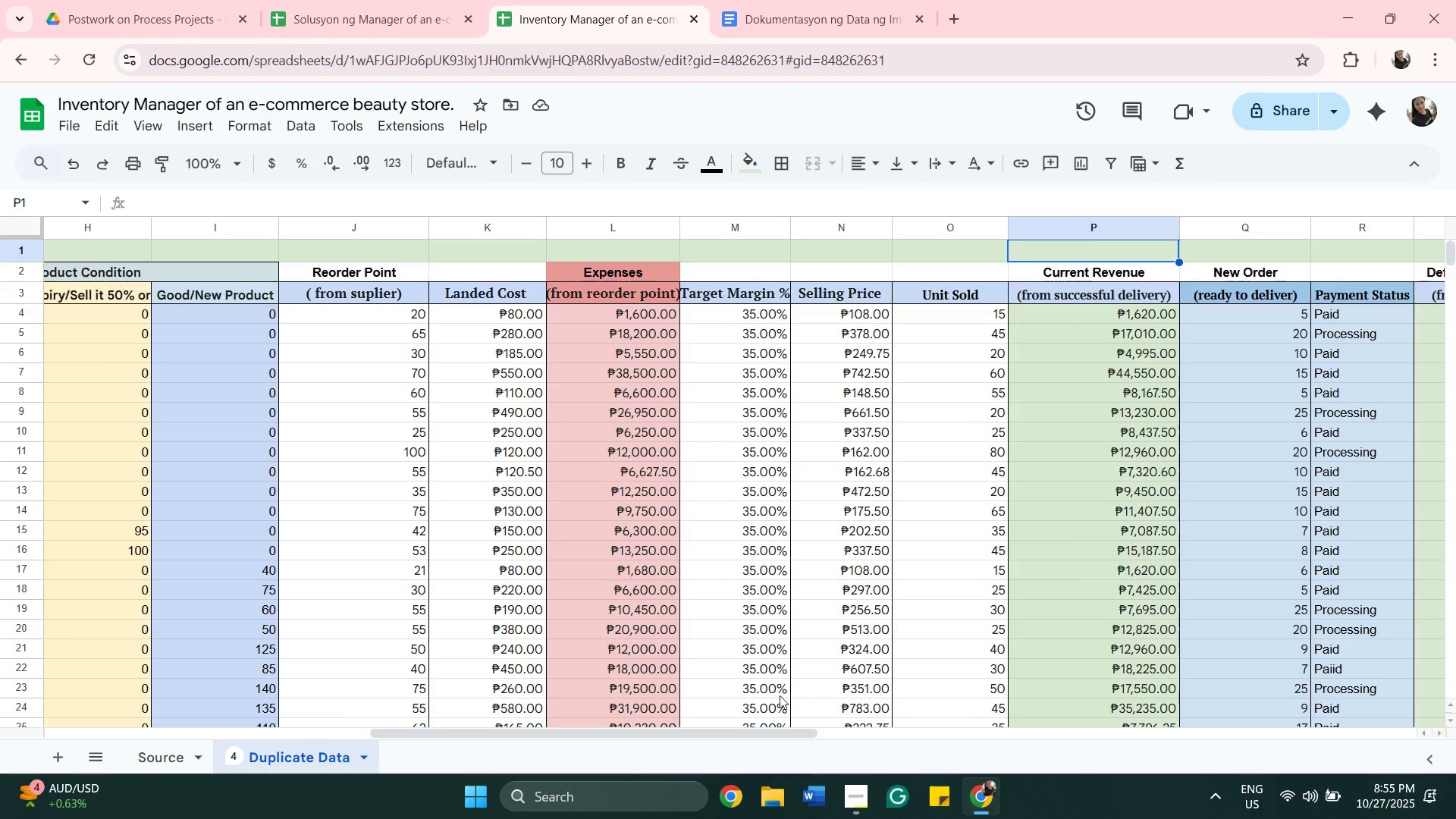 
left_click_drag(start_coordinate=[771, 733], to_coordinate=[865, 707])
 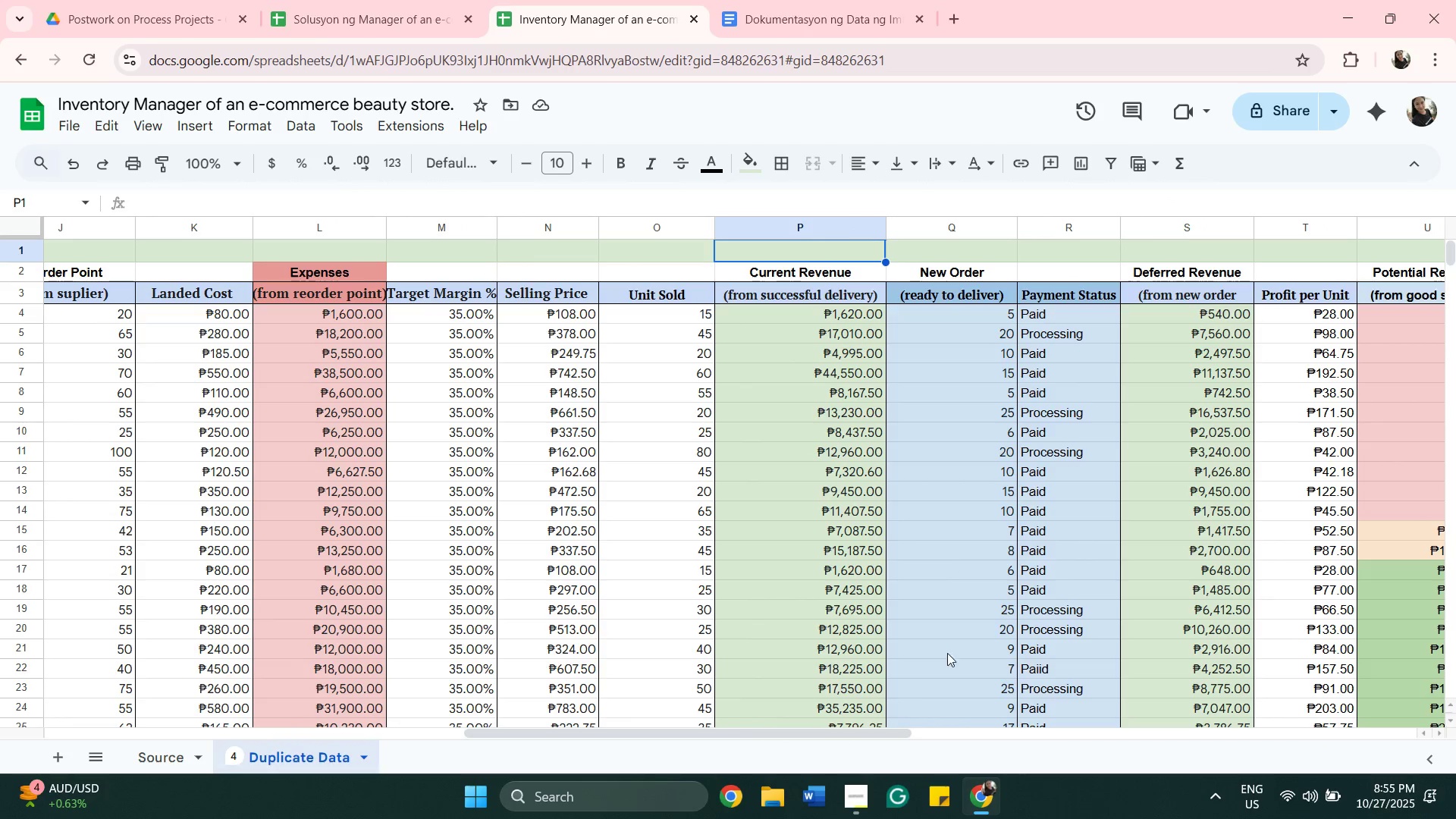 
wait(5.06)
 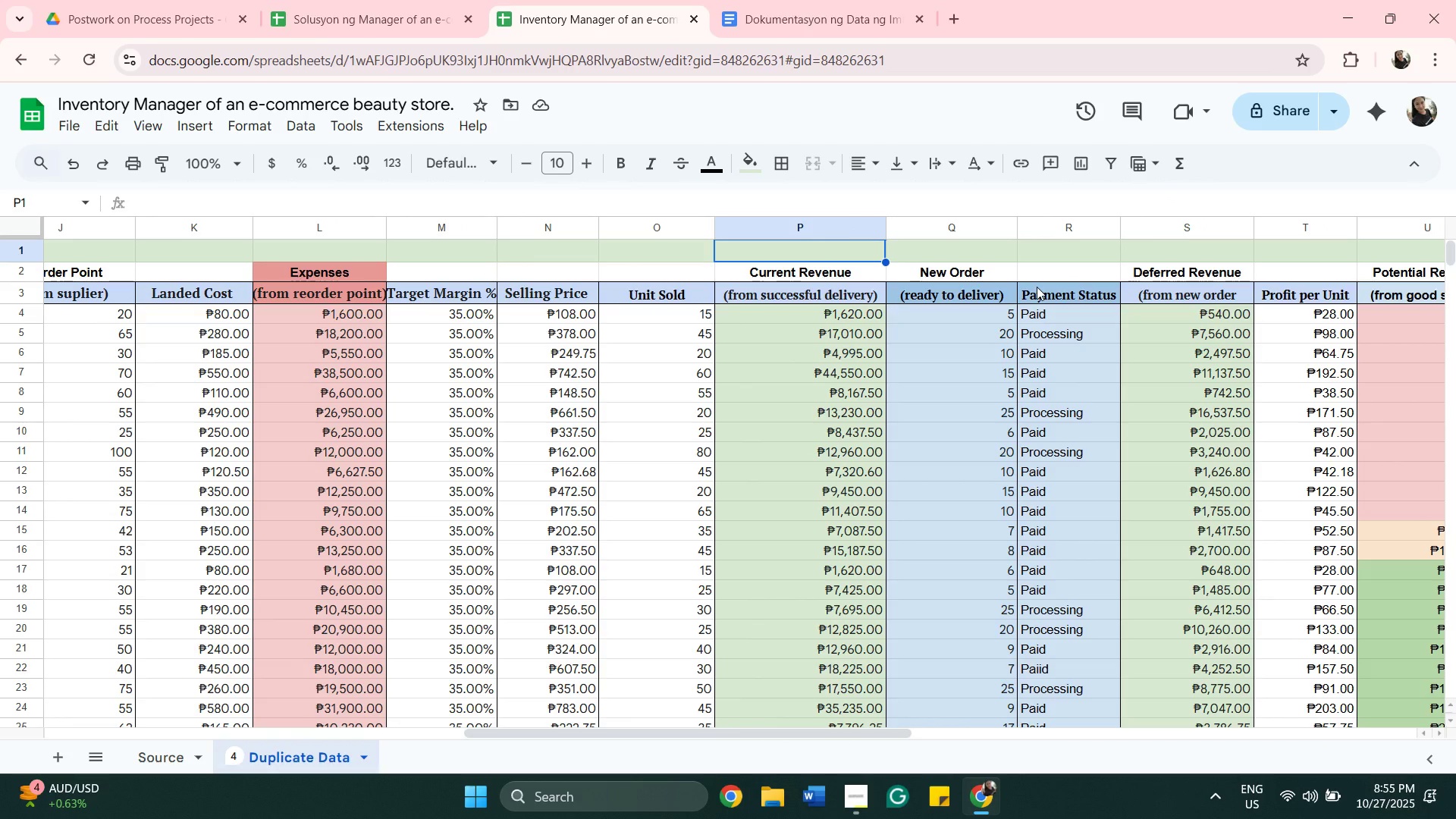 
left_click_drag(start_coordinate=[876, 736], to_coordinate=[944, 721])
 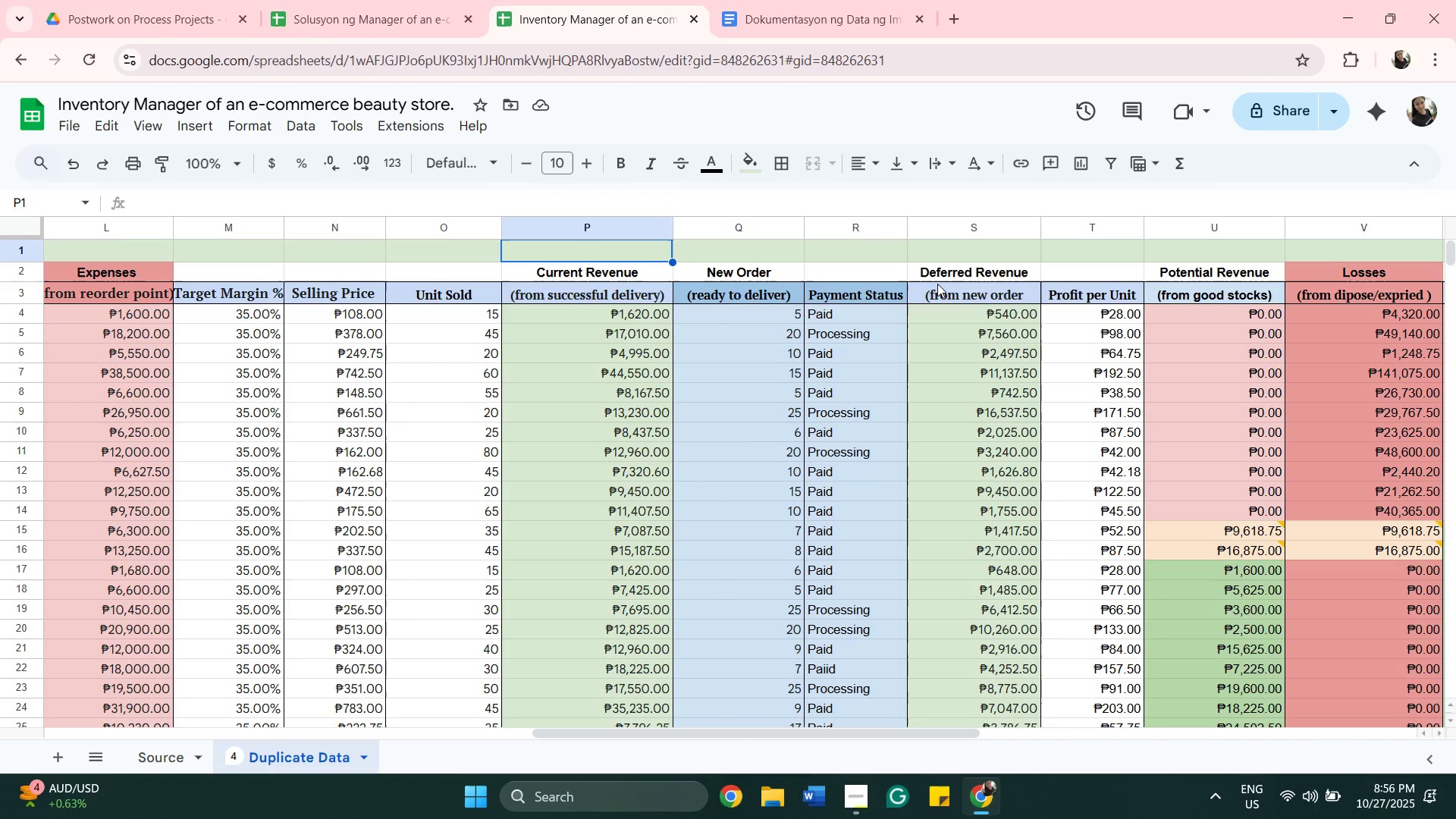 
wait(30.96)
 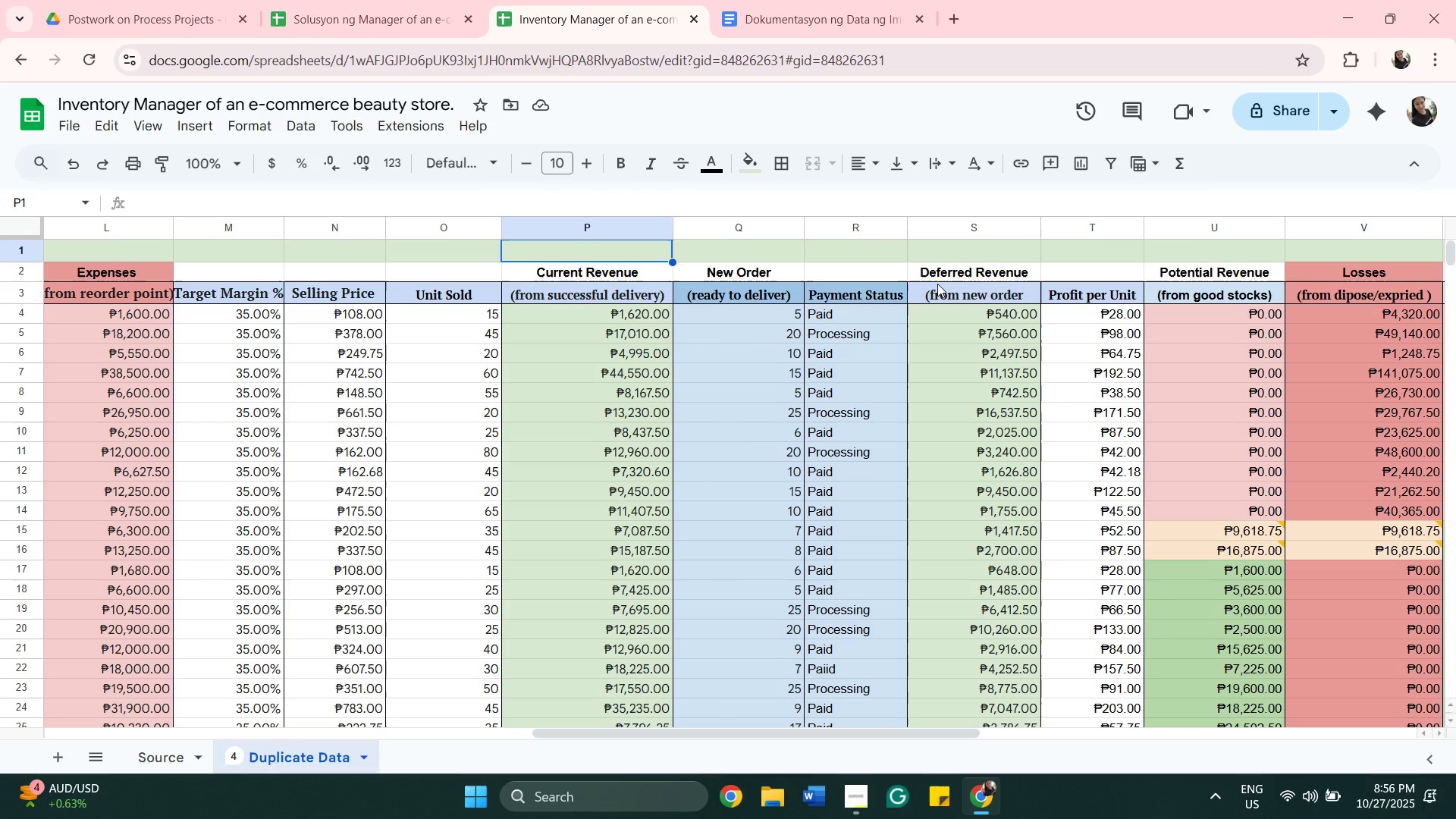 
key(ArrowRight)
 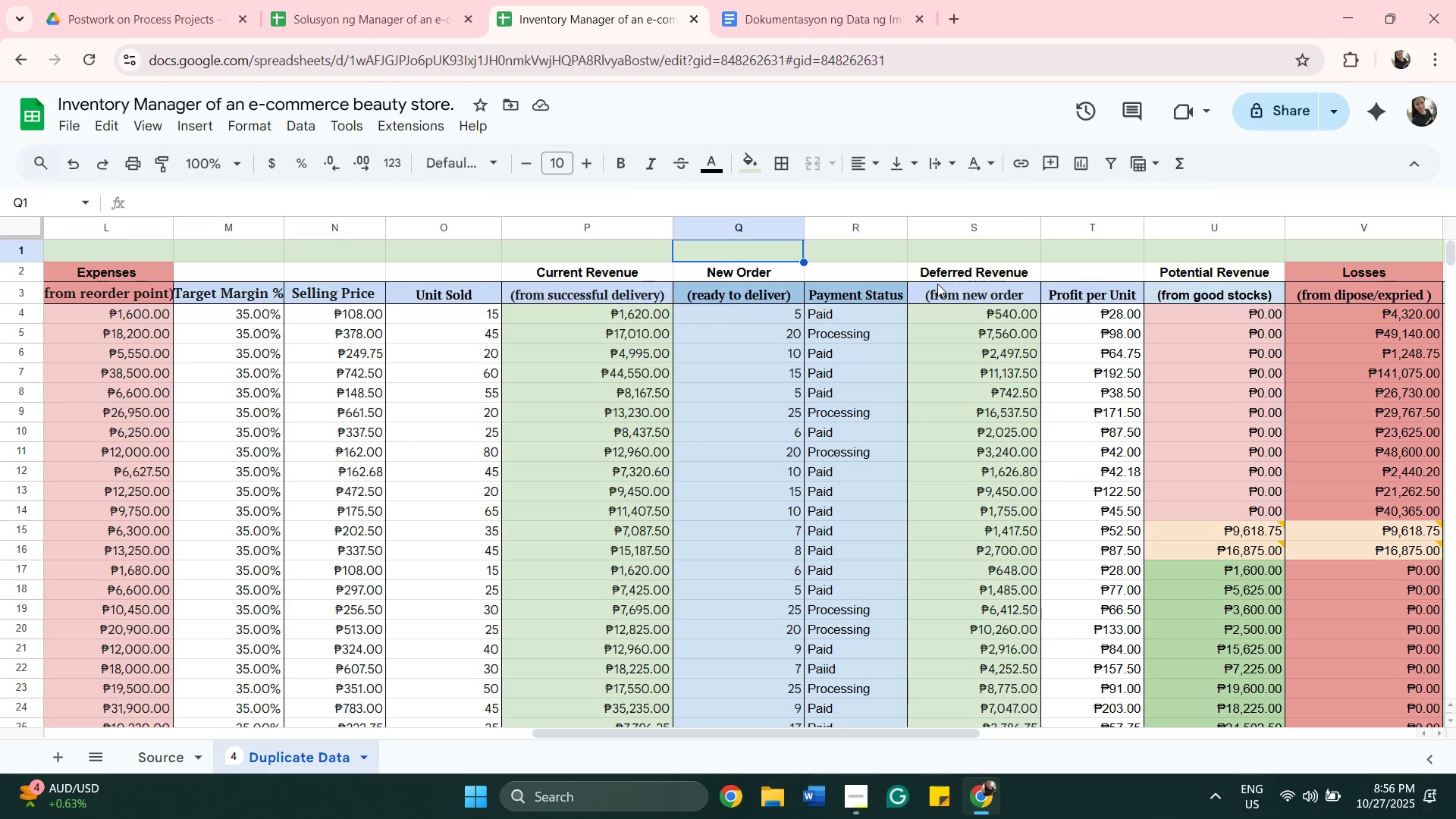 
key(ArrowRight)
 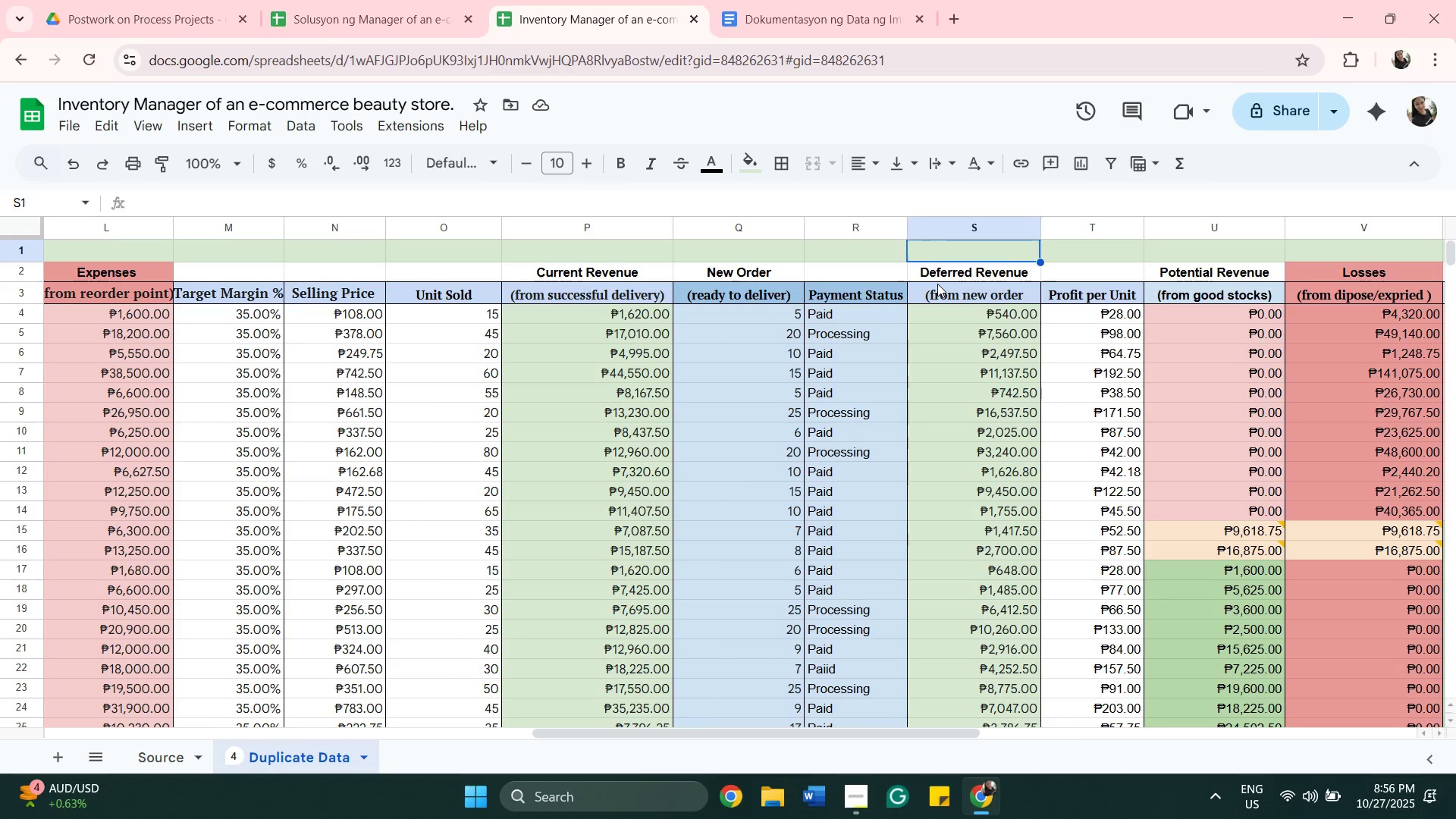 
key(ArrowRight)
 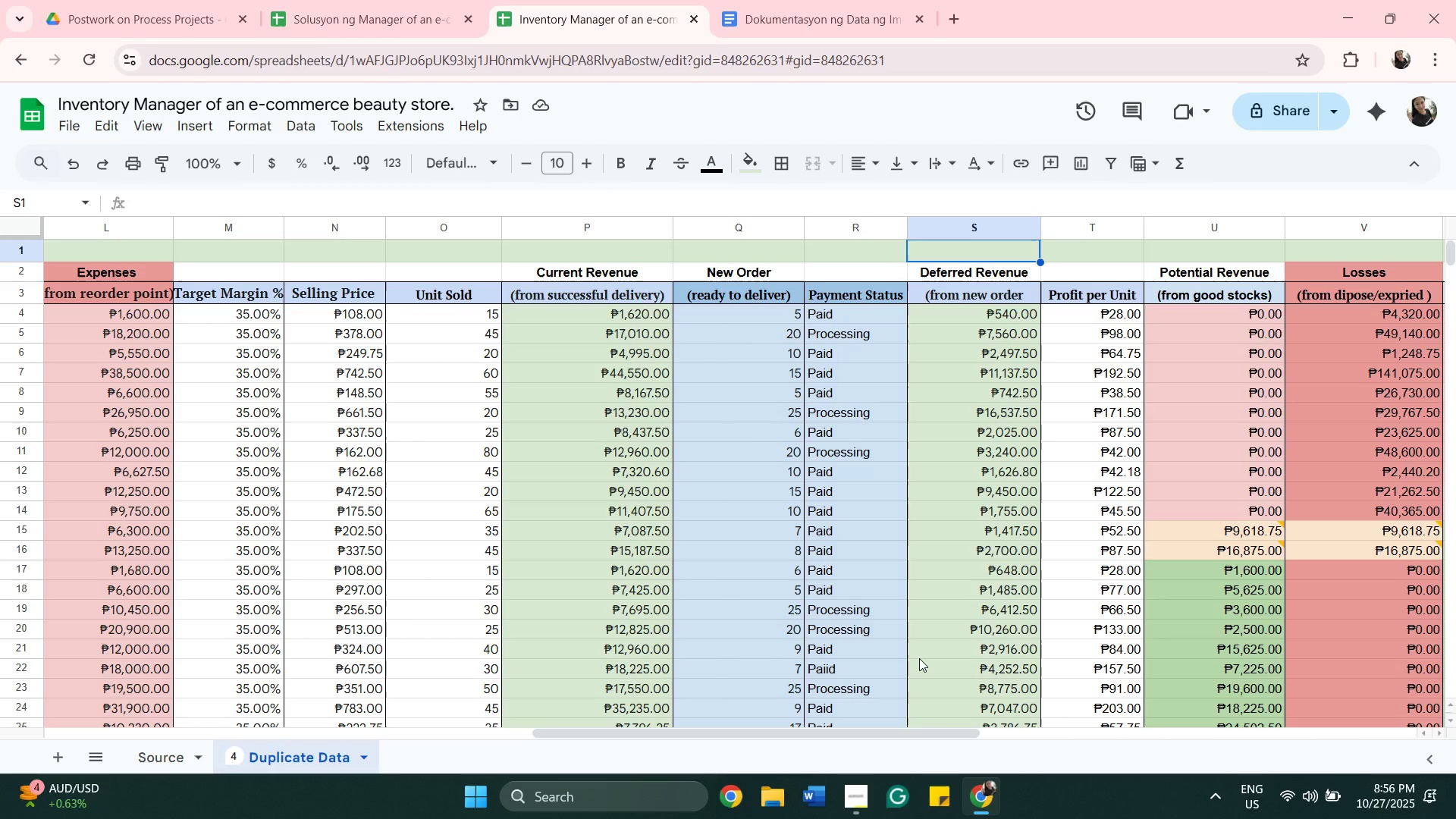 
wait(11.65)
 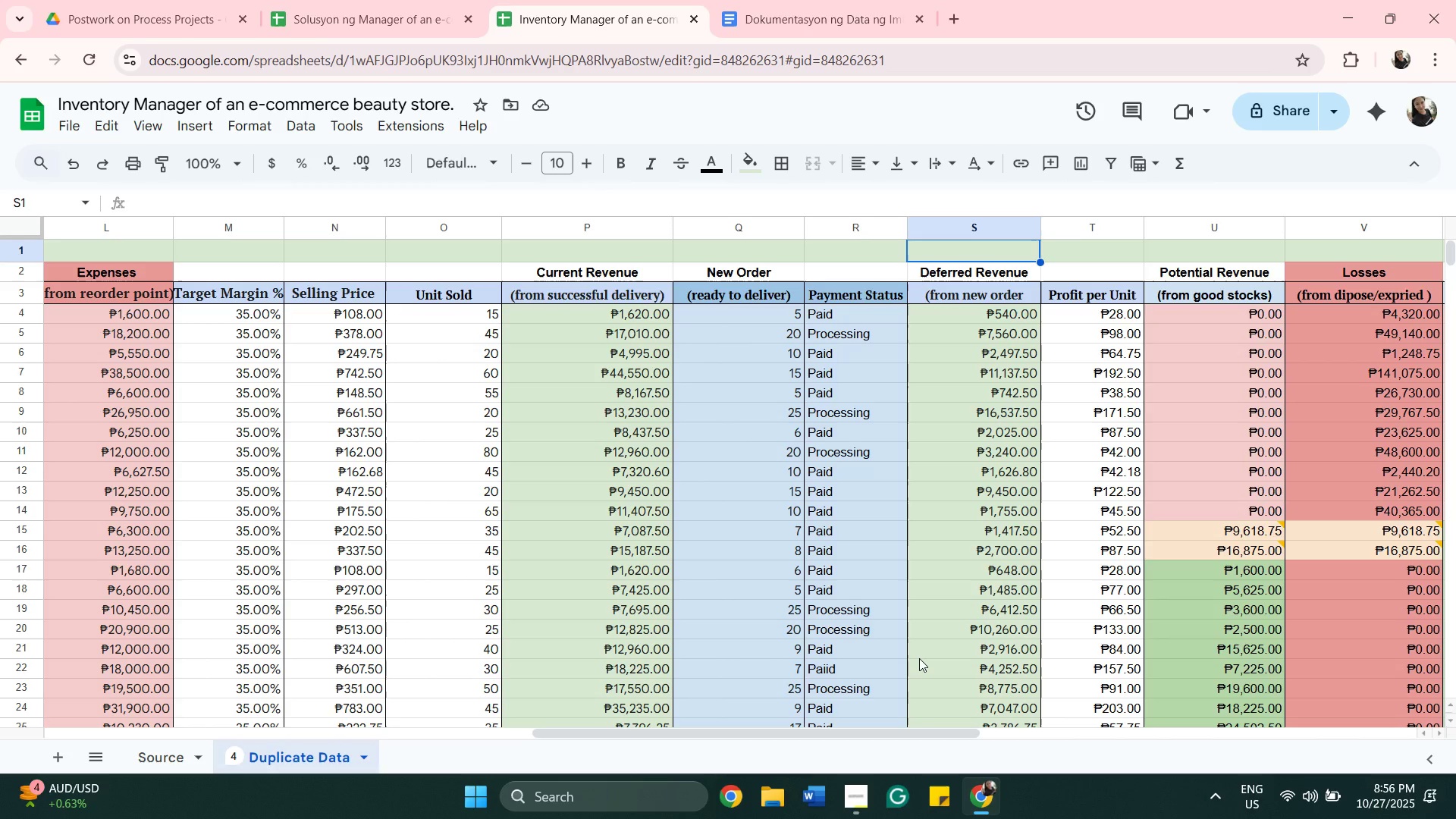 
left_click_drag(start_coordinate=[970, 736], to_coordinate=[1037, 735])
 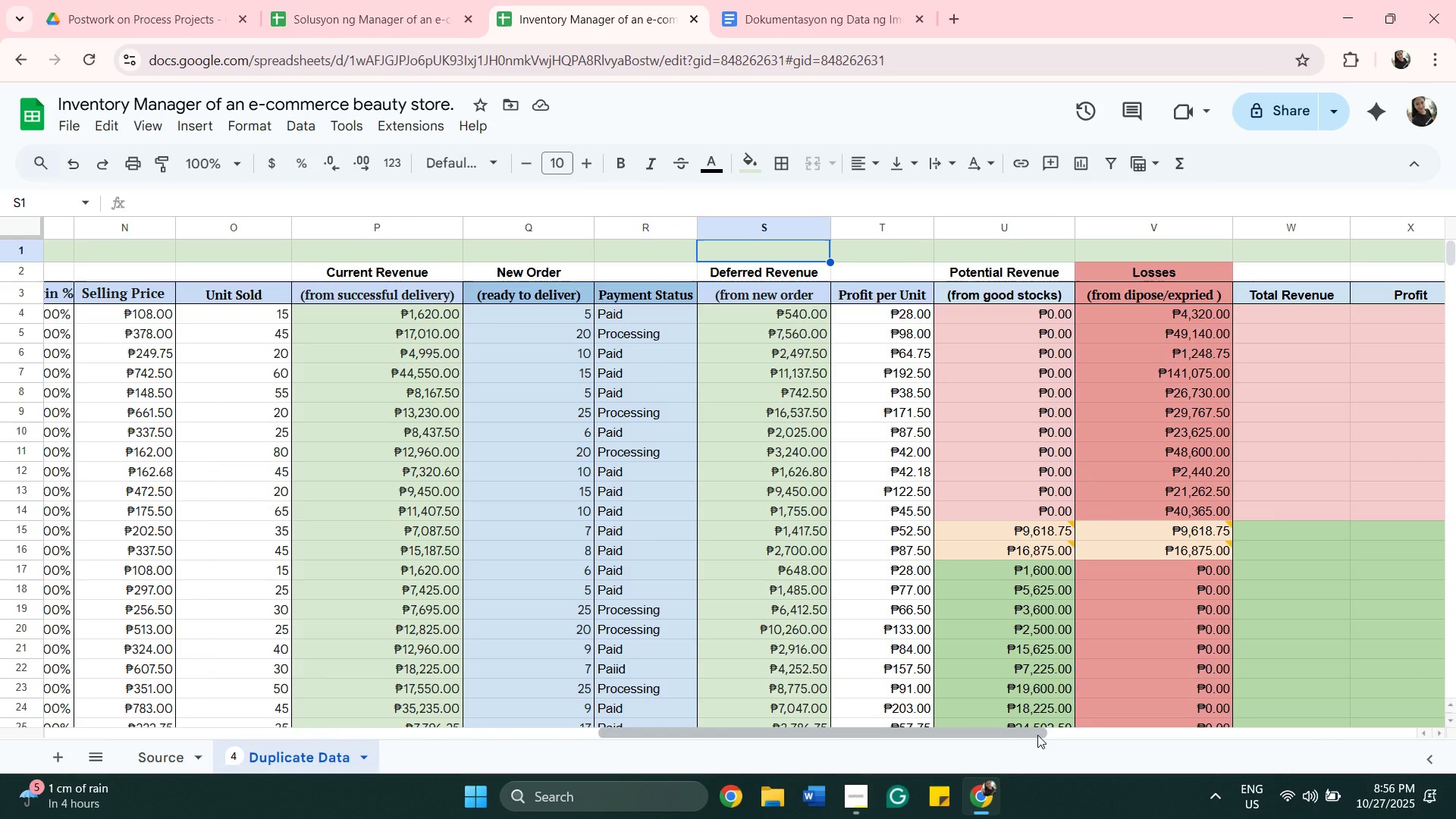 
wait(10.71)
 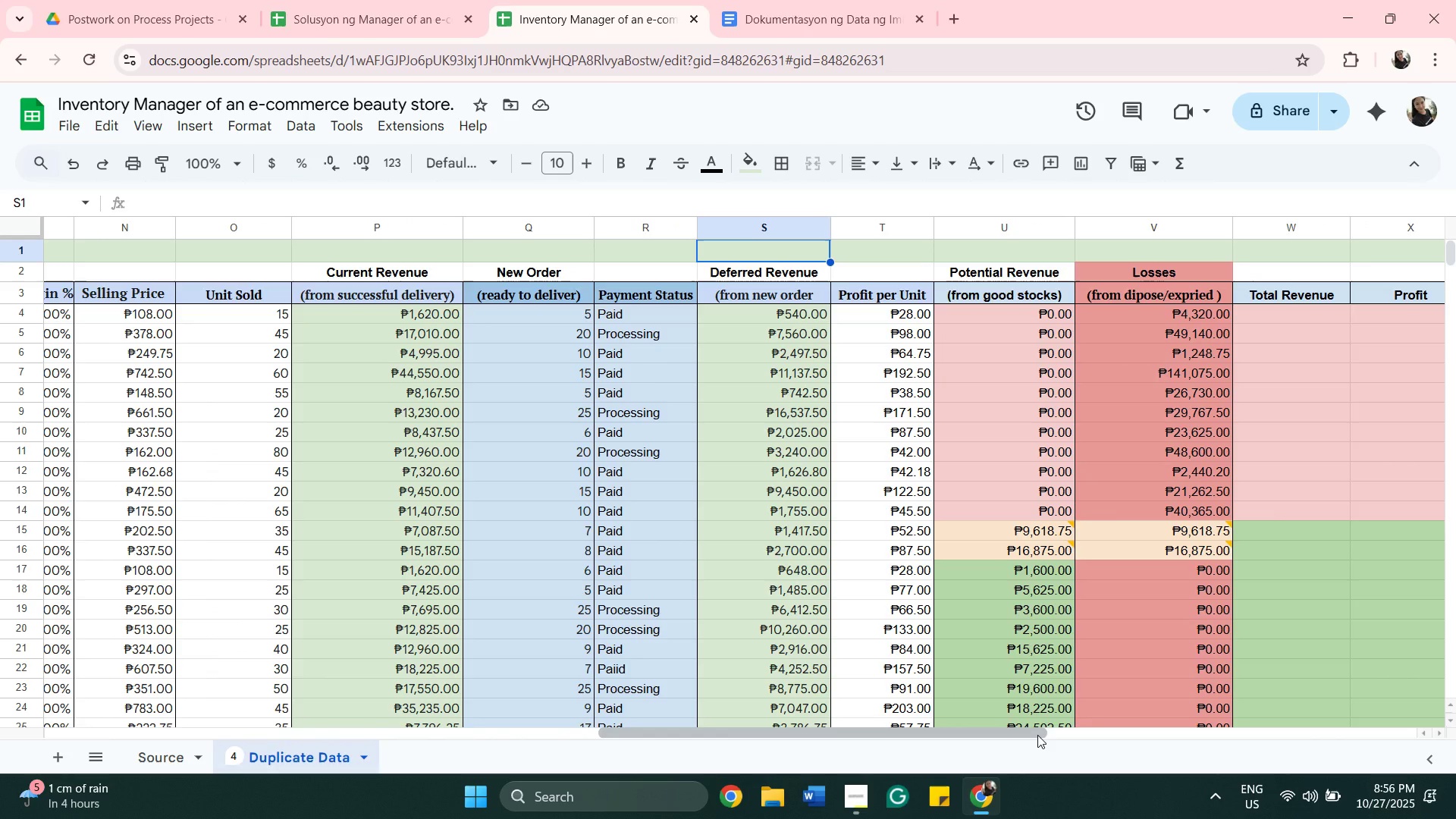 
left_click_drag(start_coordinate=[1032, 732], to_coordinate=[1222, 739])
 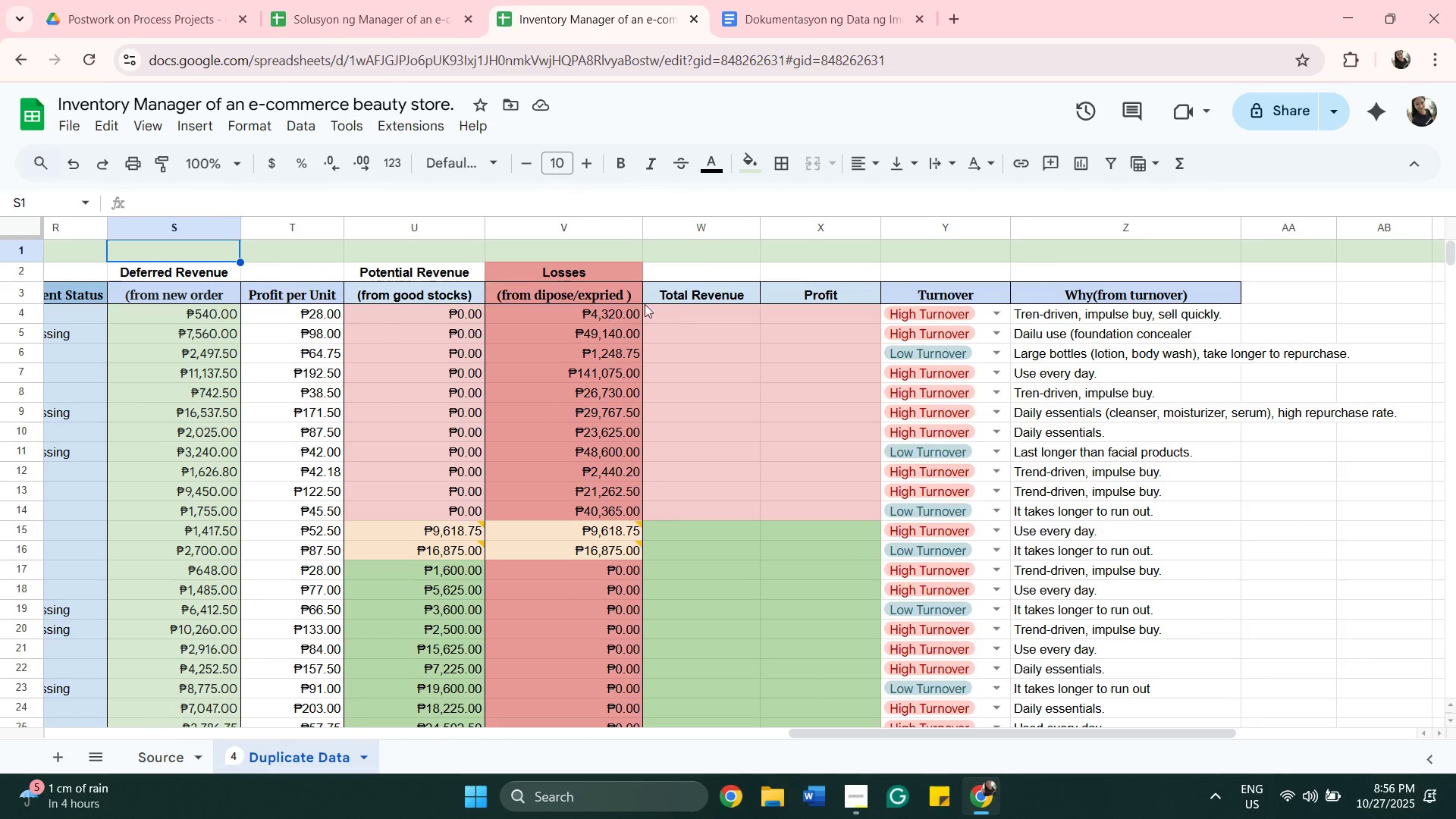 
wait(8.49)
 